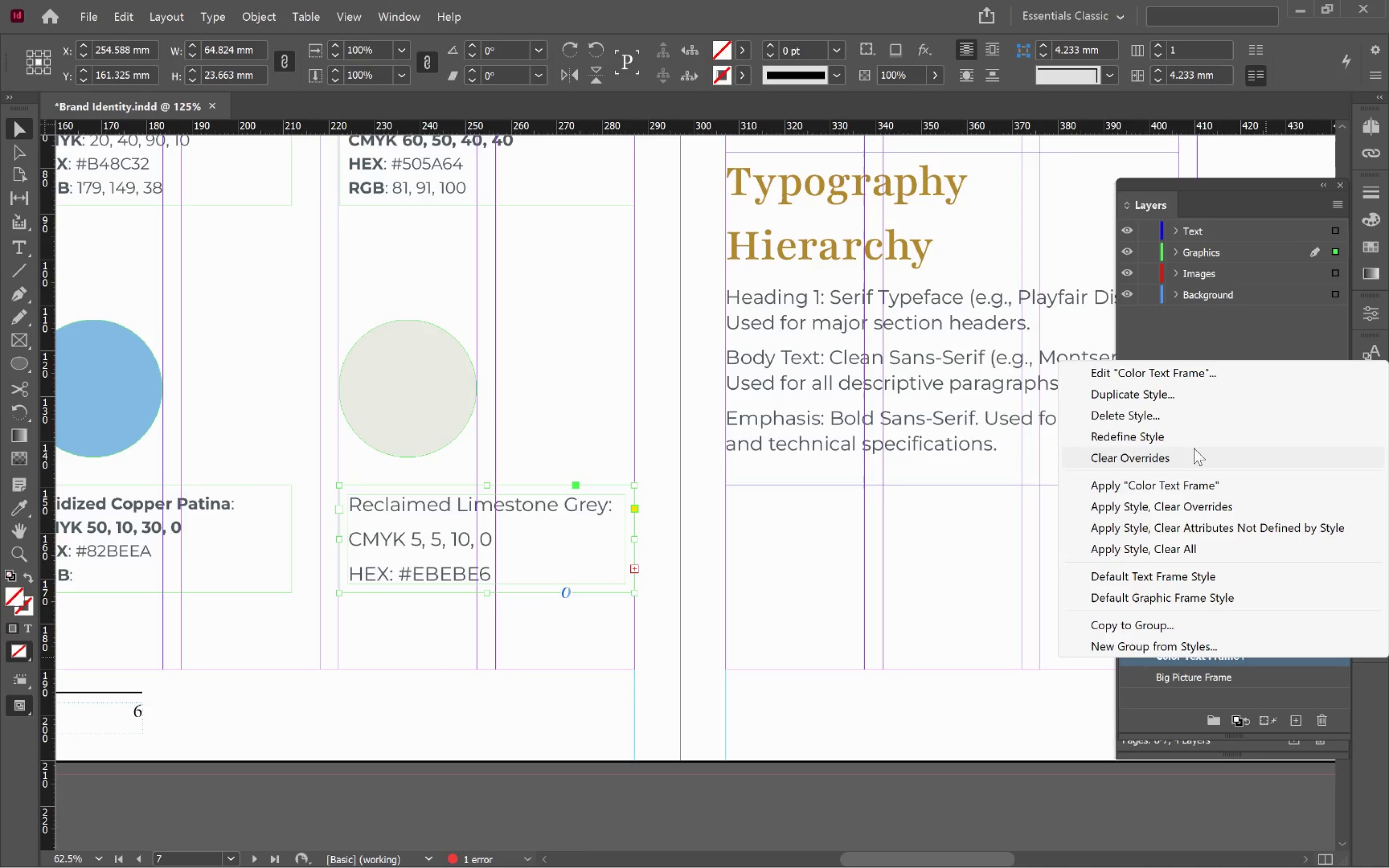 
left_click([1194, 448])
 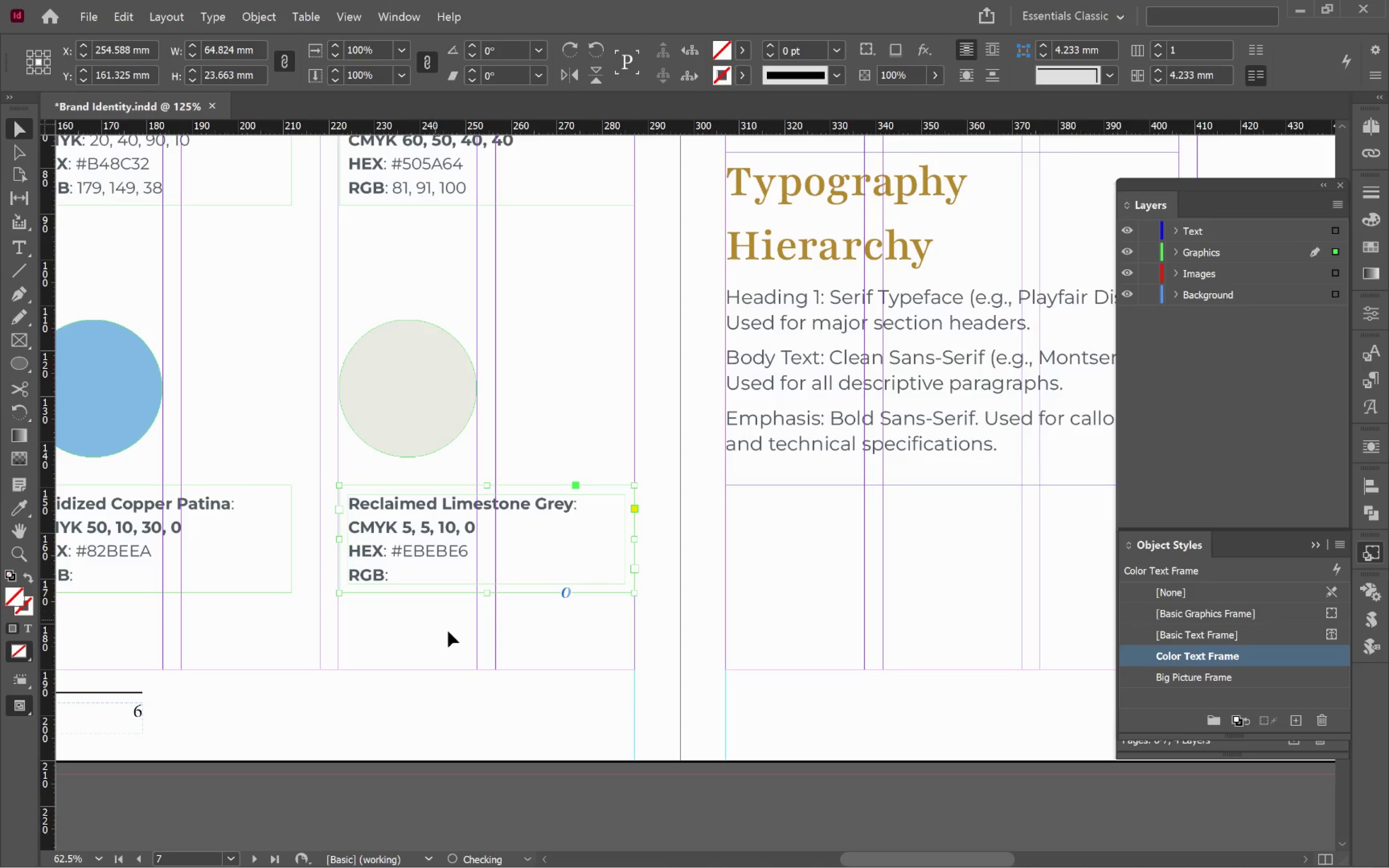 
left_click_drag(start_coordinate=[481, 636], to_coordinate=[487, 638])
 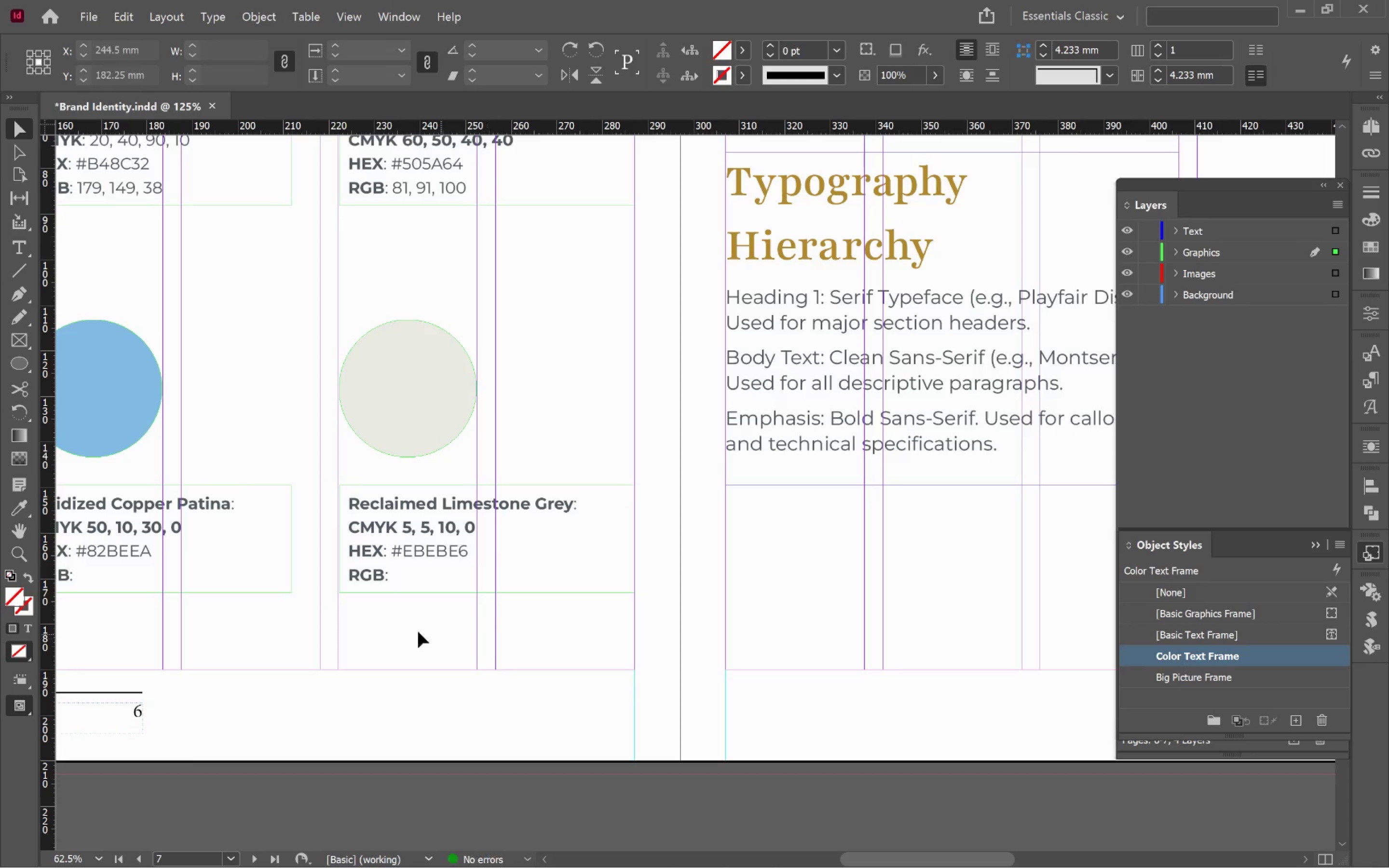 
hold_key(key=AltLeft, duration=0.55)
 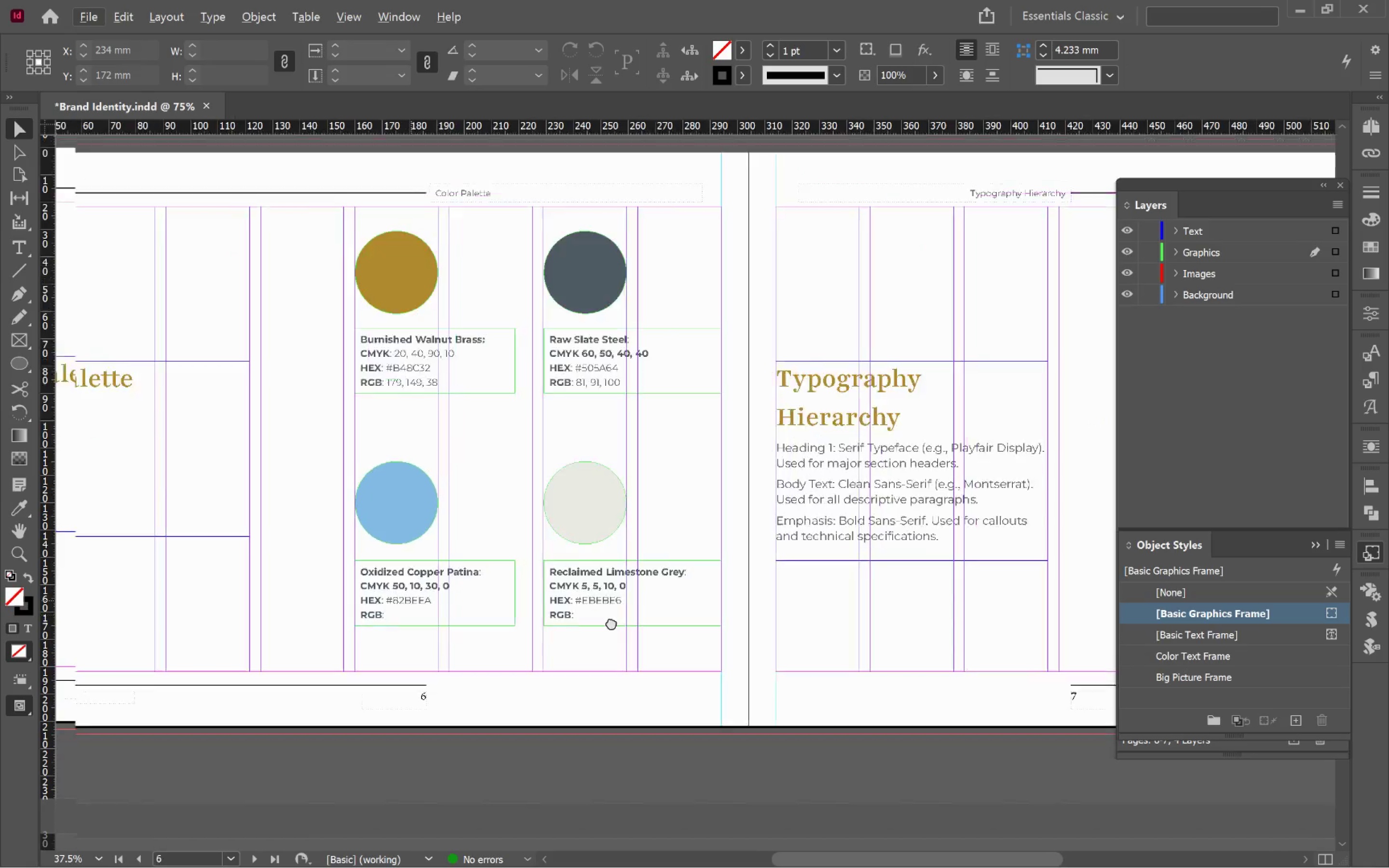 
hold_key(key=Space, duration=1.34)
 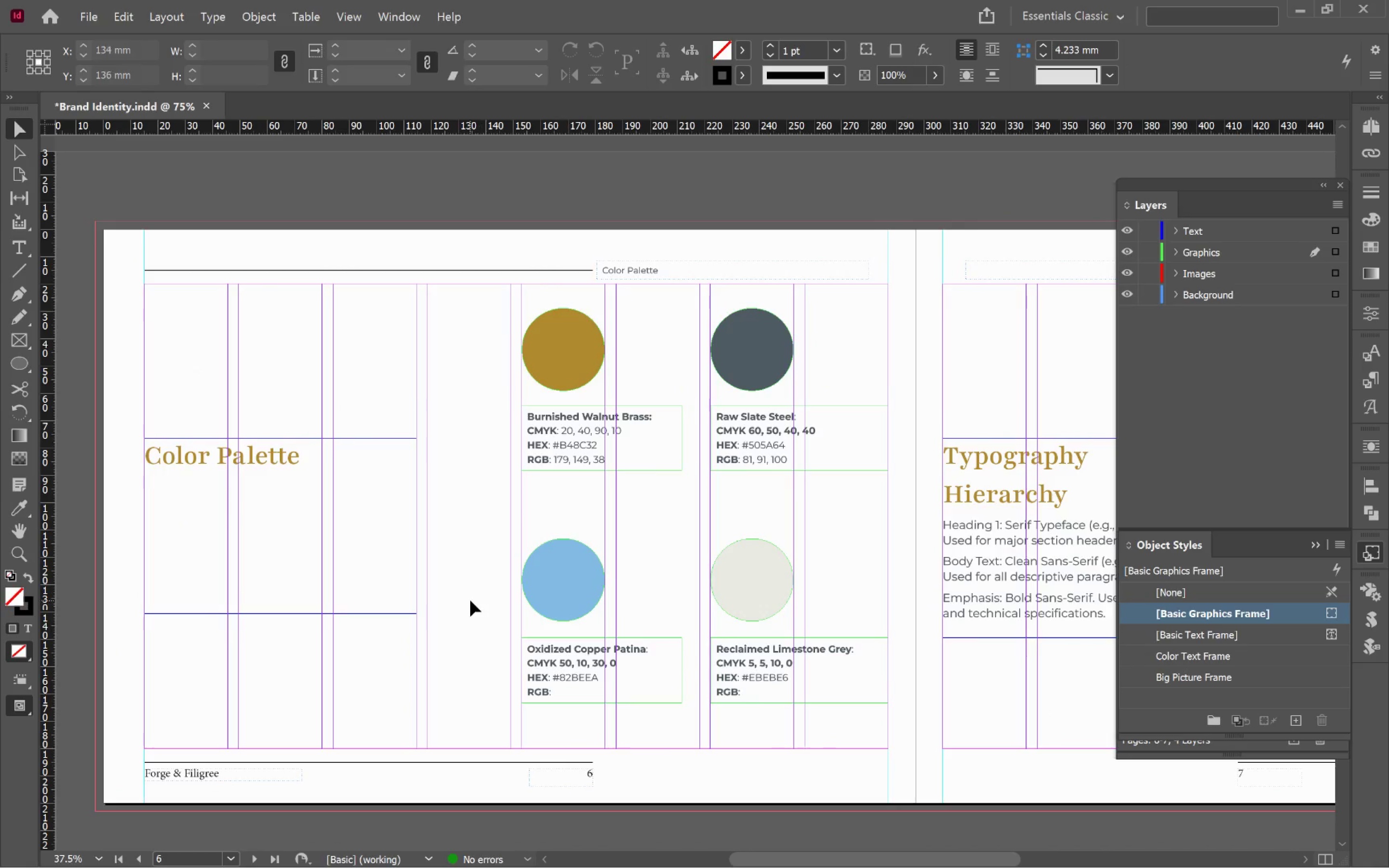 
left_click_drag(start_coordinate=[433, 600], to_coordinate=[774, 699])
 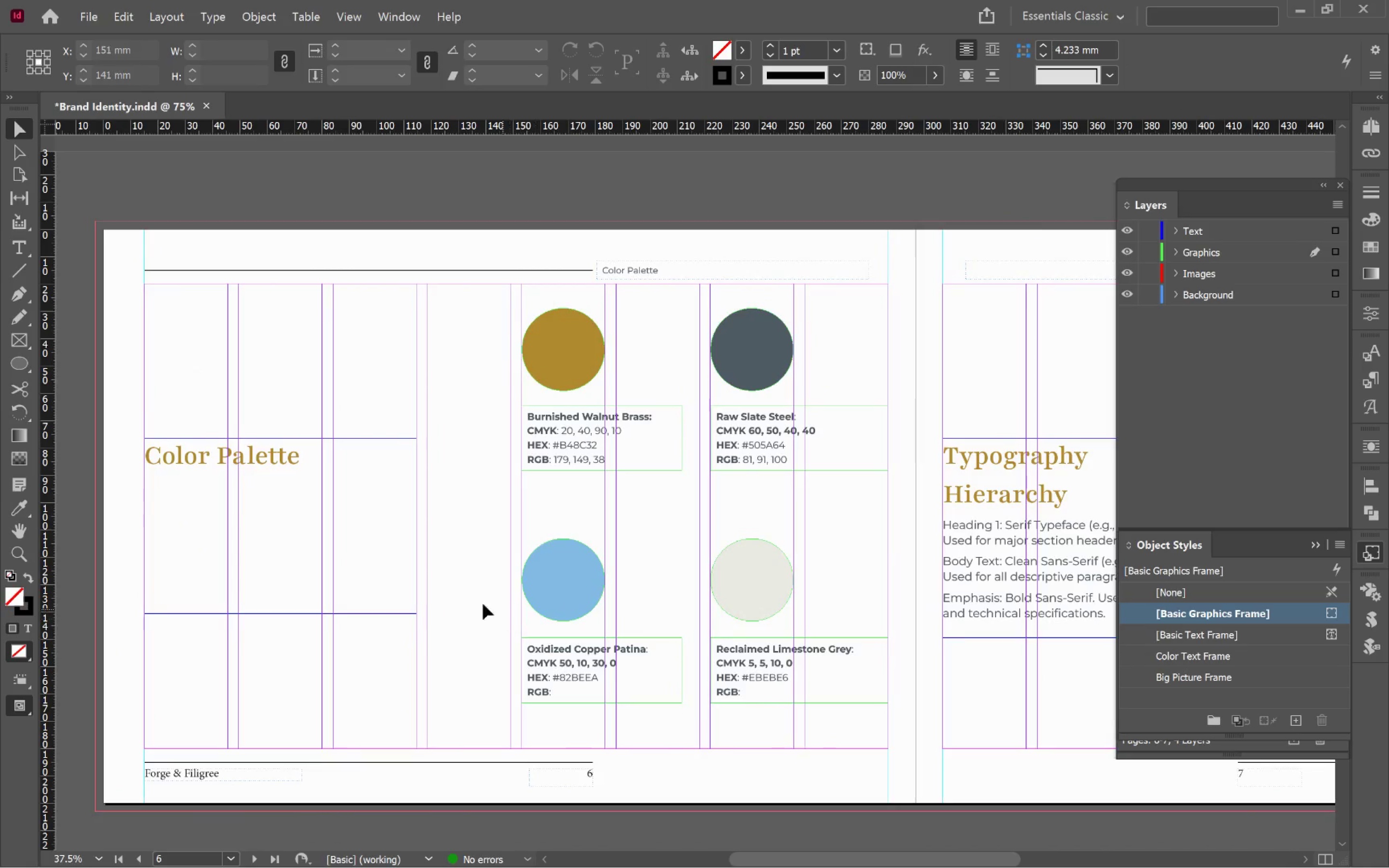 
scroll: coordinate [417, 621], scroll_direction: down, amount: 2.0
 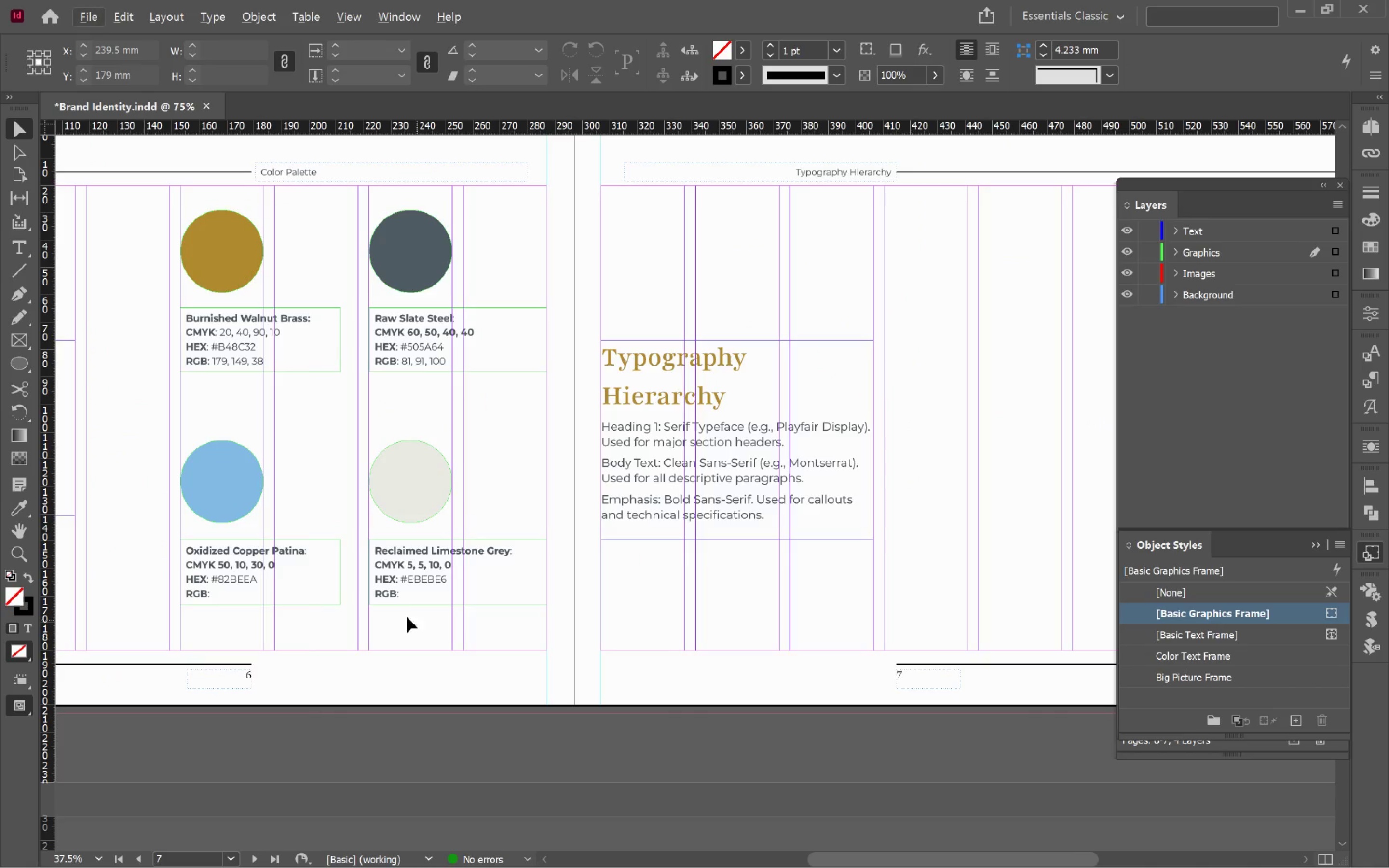 
left_click([470, 600])
 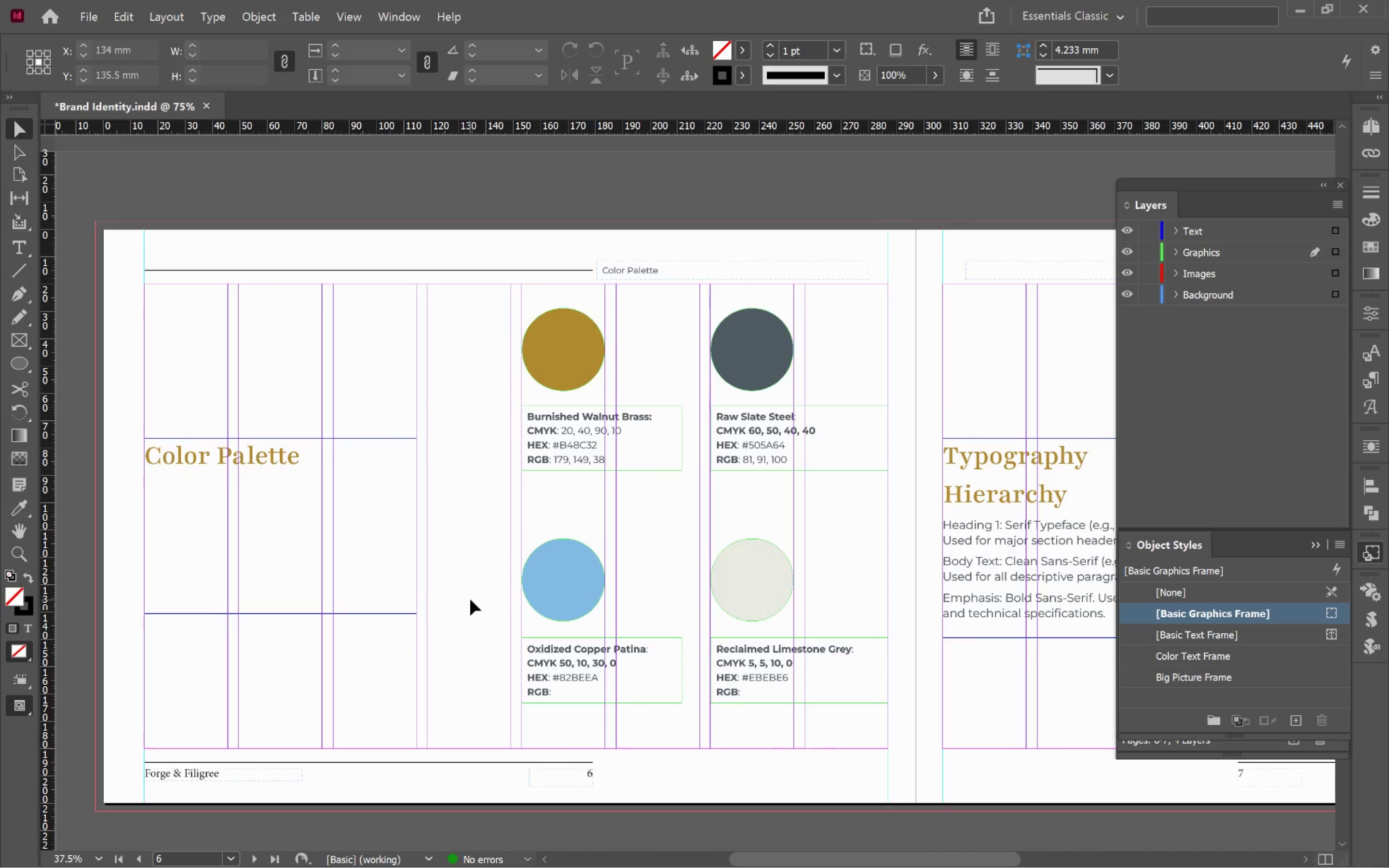 
key(W)
 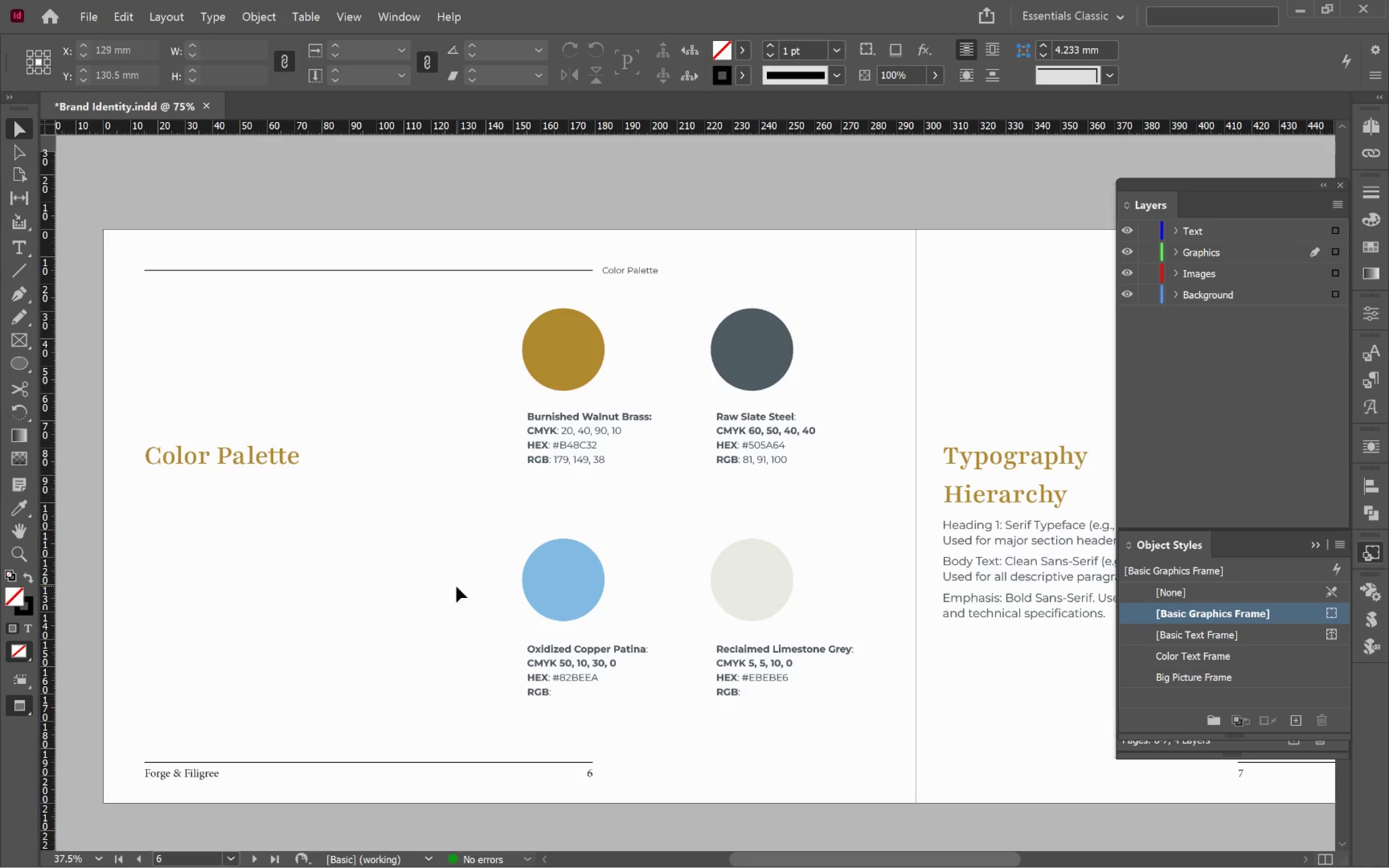 
key(W)
 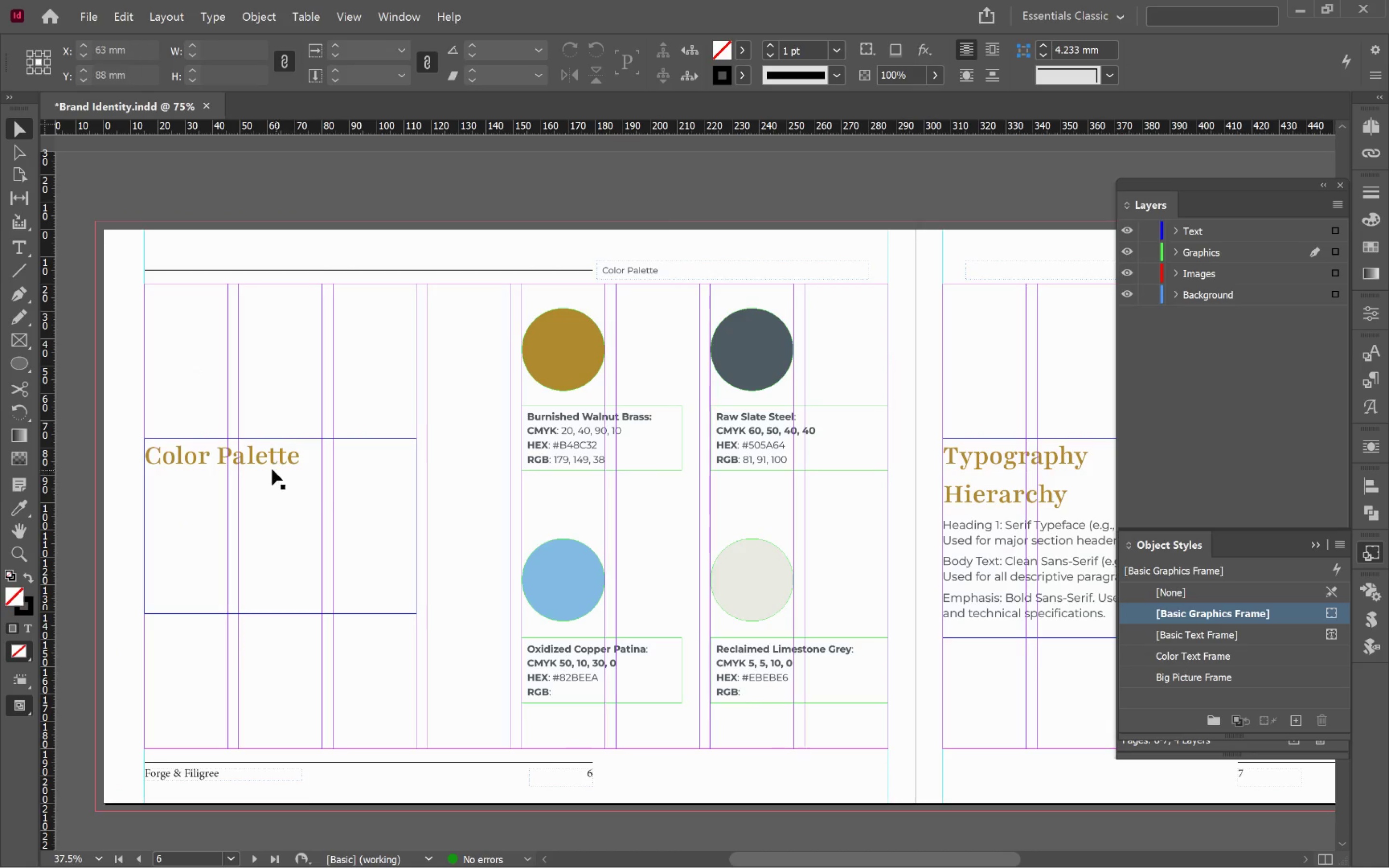 
left_click([271, 468])
 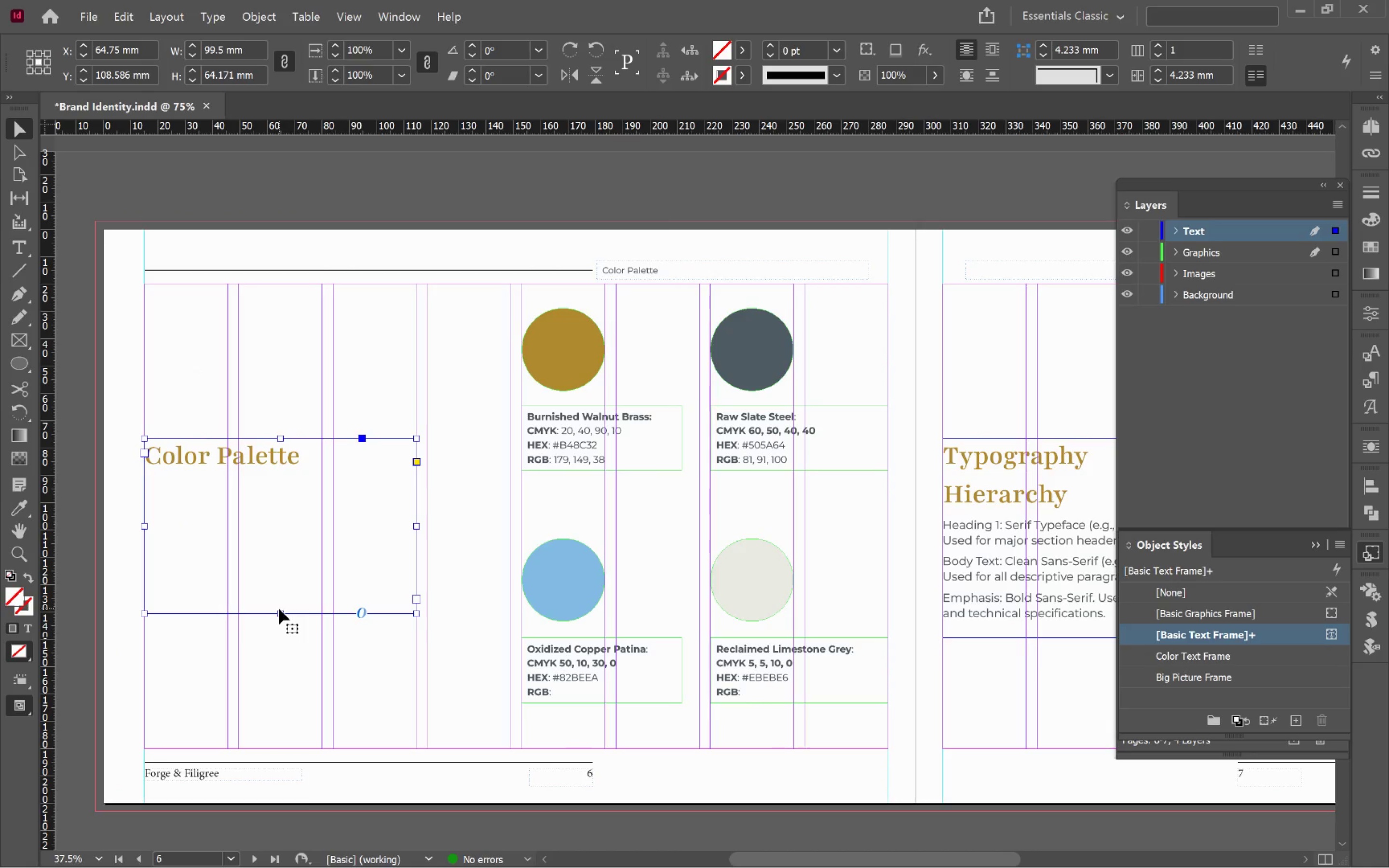 
double_click([271, 598])
 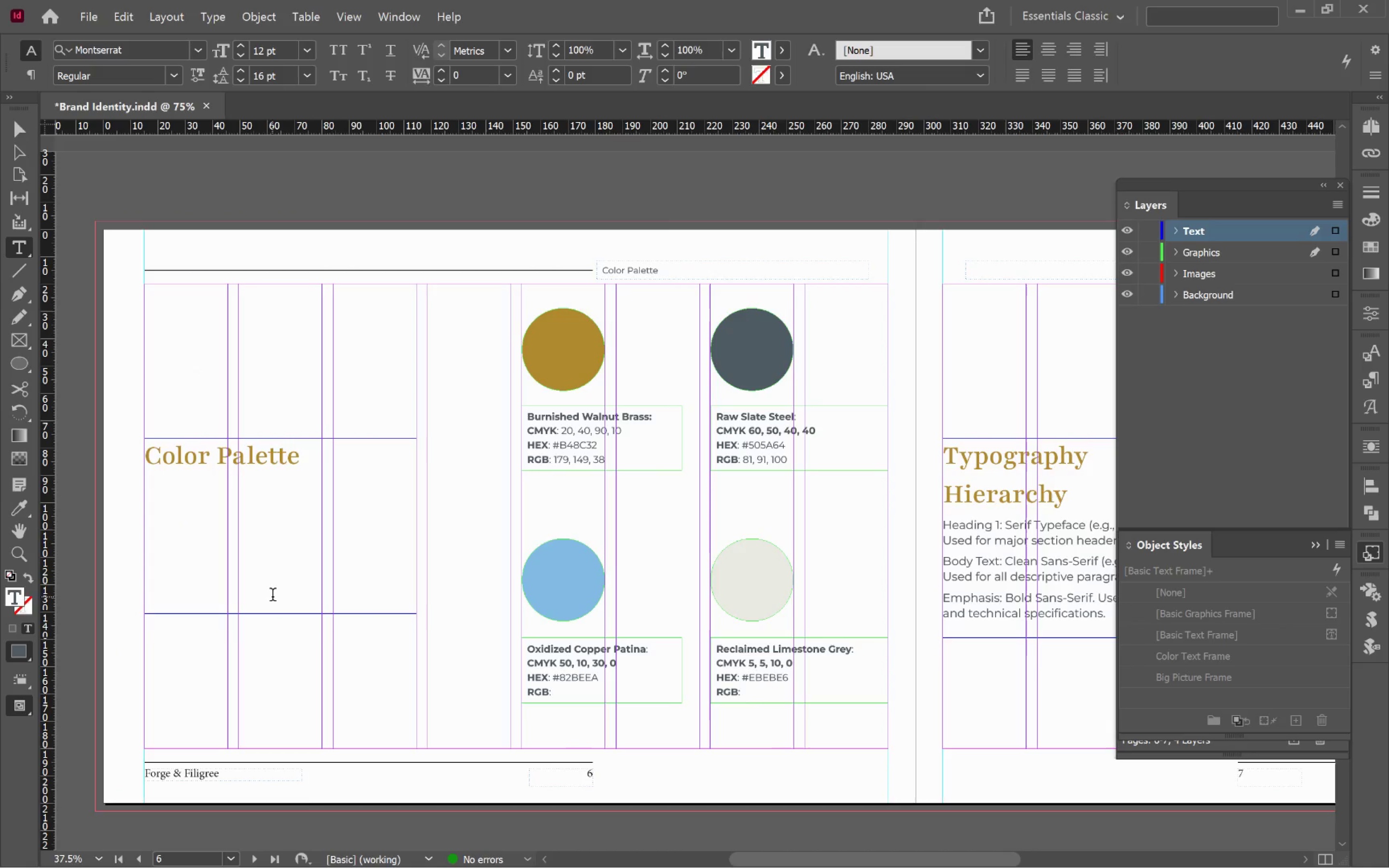 
key(Backspace)
 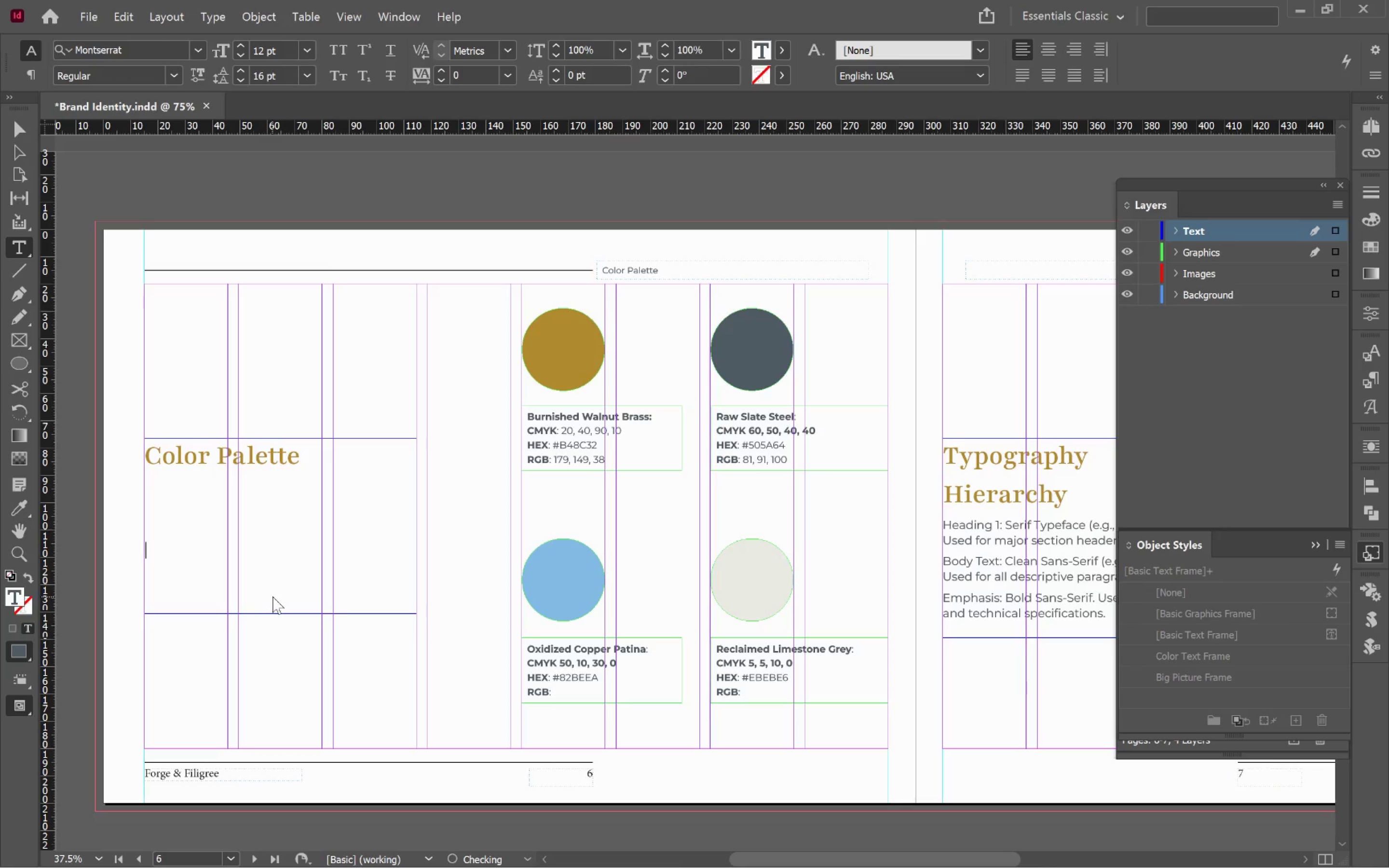 
key(Backspace)
 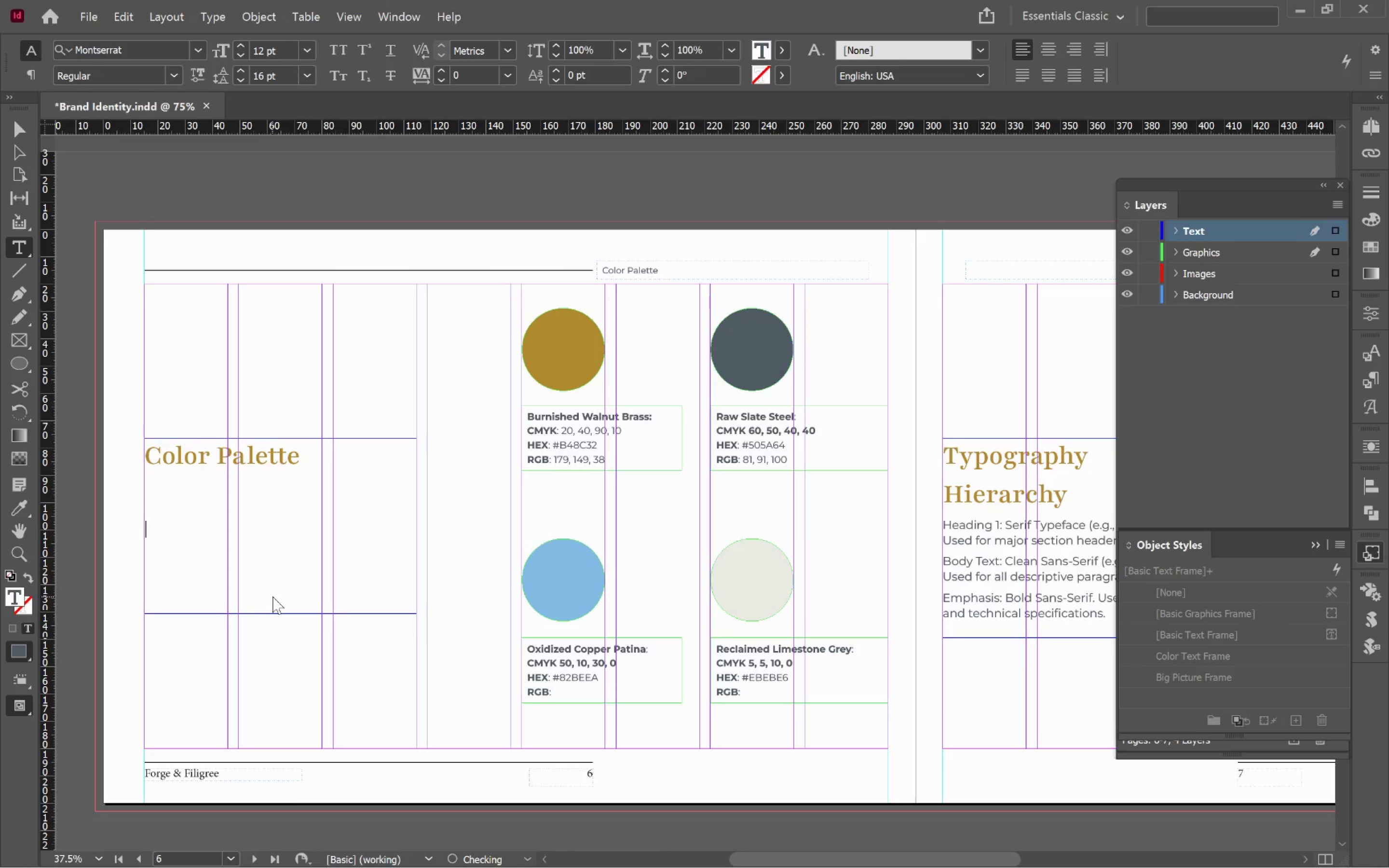 
key(Backspace)
 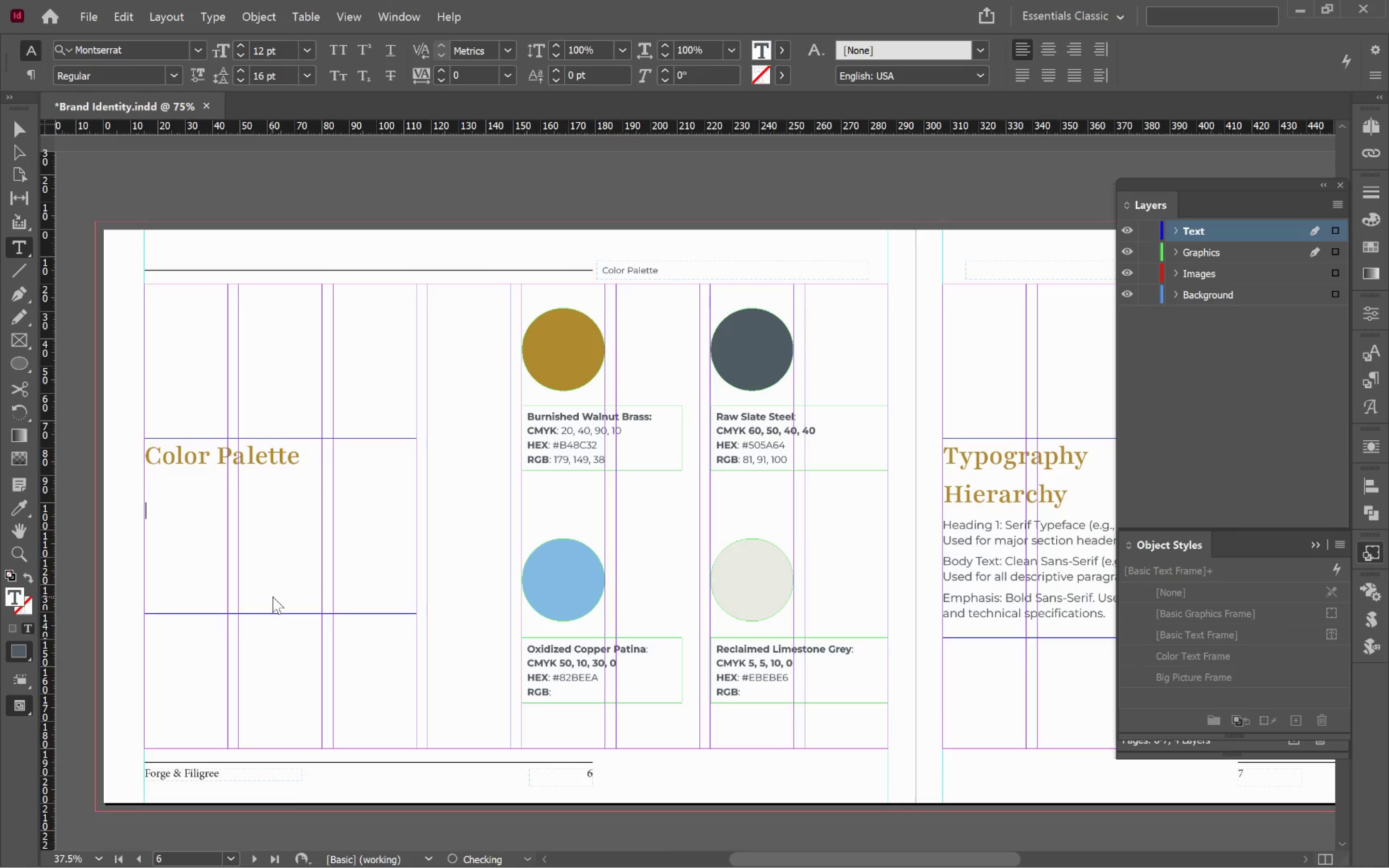 
key(Backspace)
 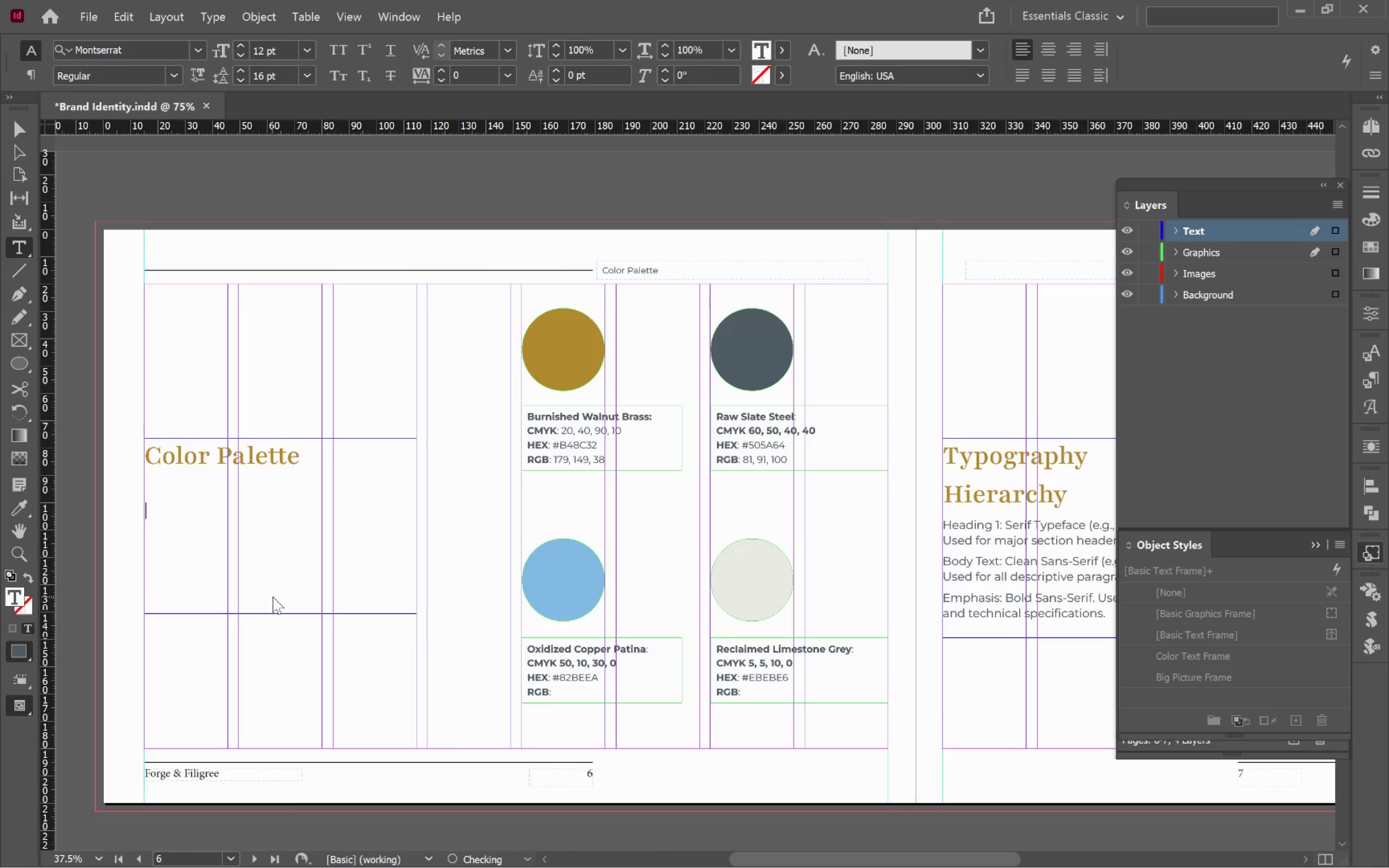 
key(Backspace)
 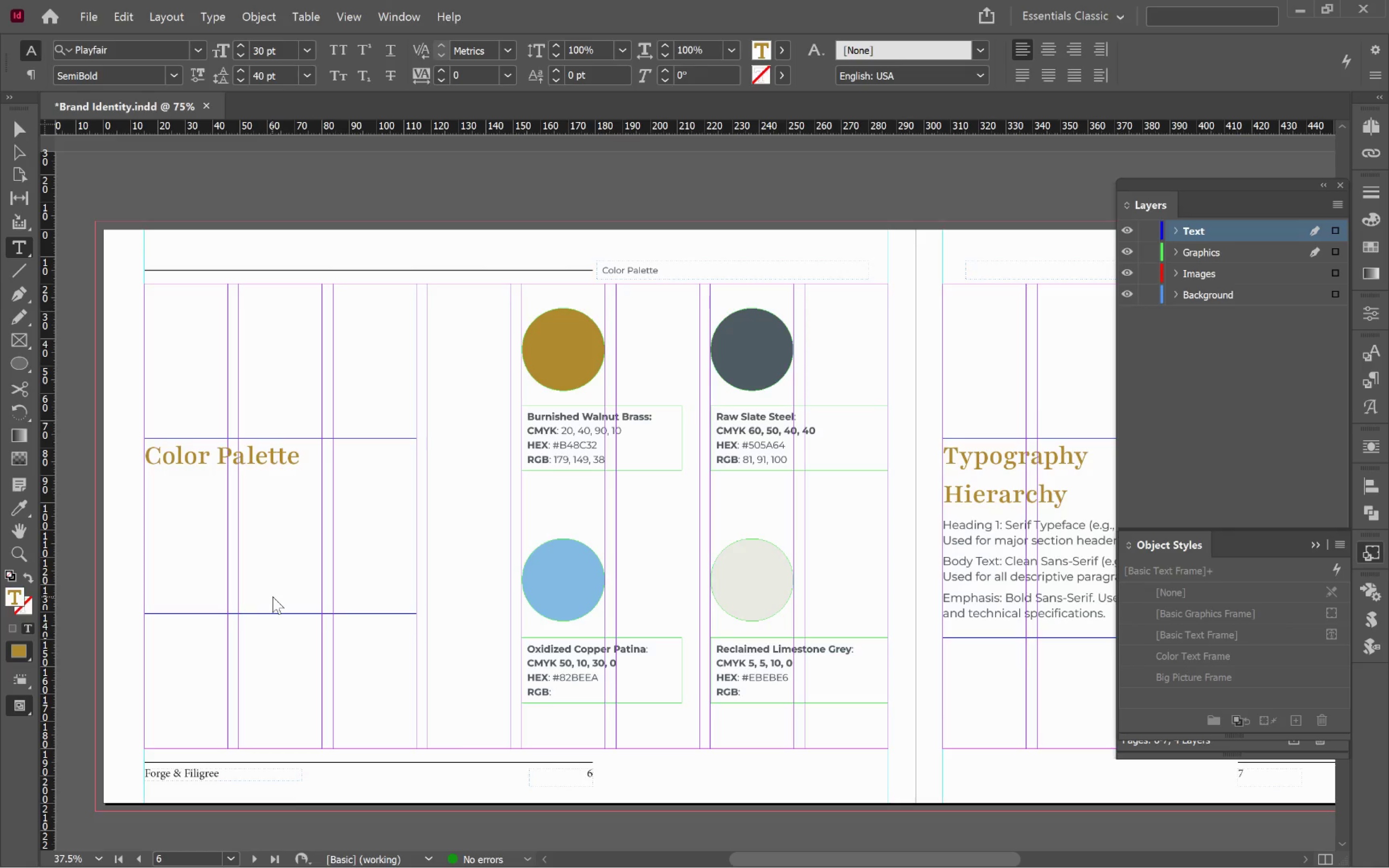 
key(Backspace)
 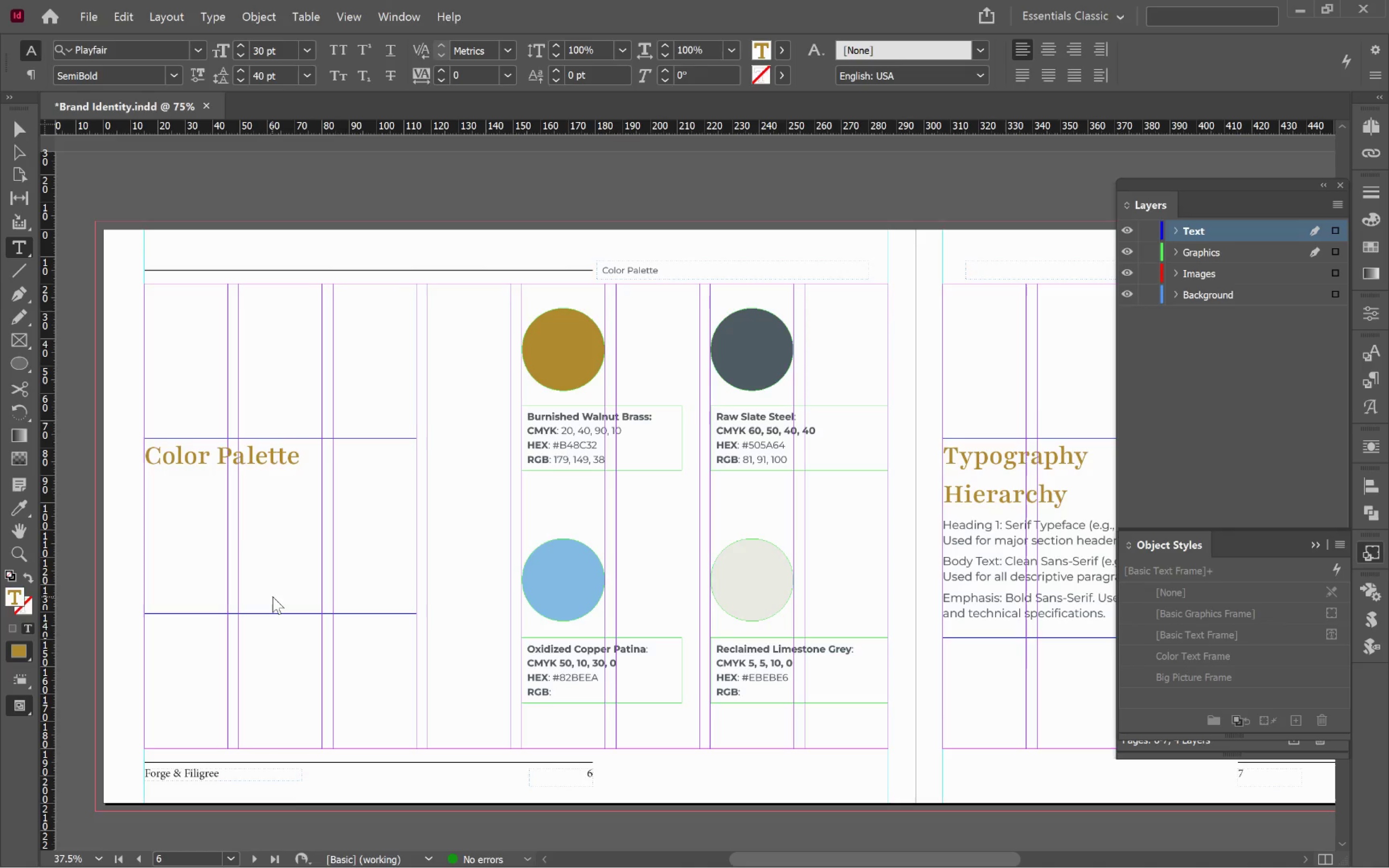 
hold_key(key=ControlLeft, duration=0.6)
left_click([302, 368])
 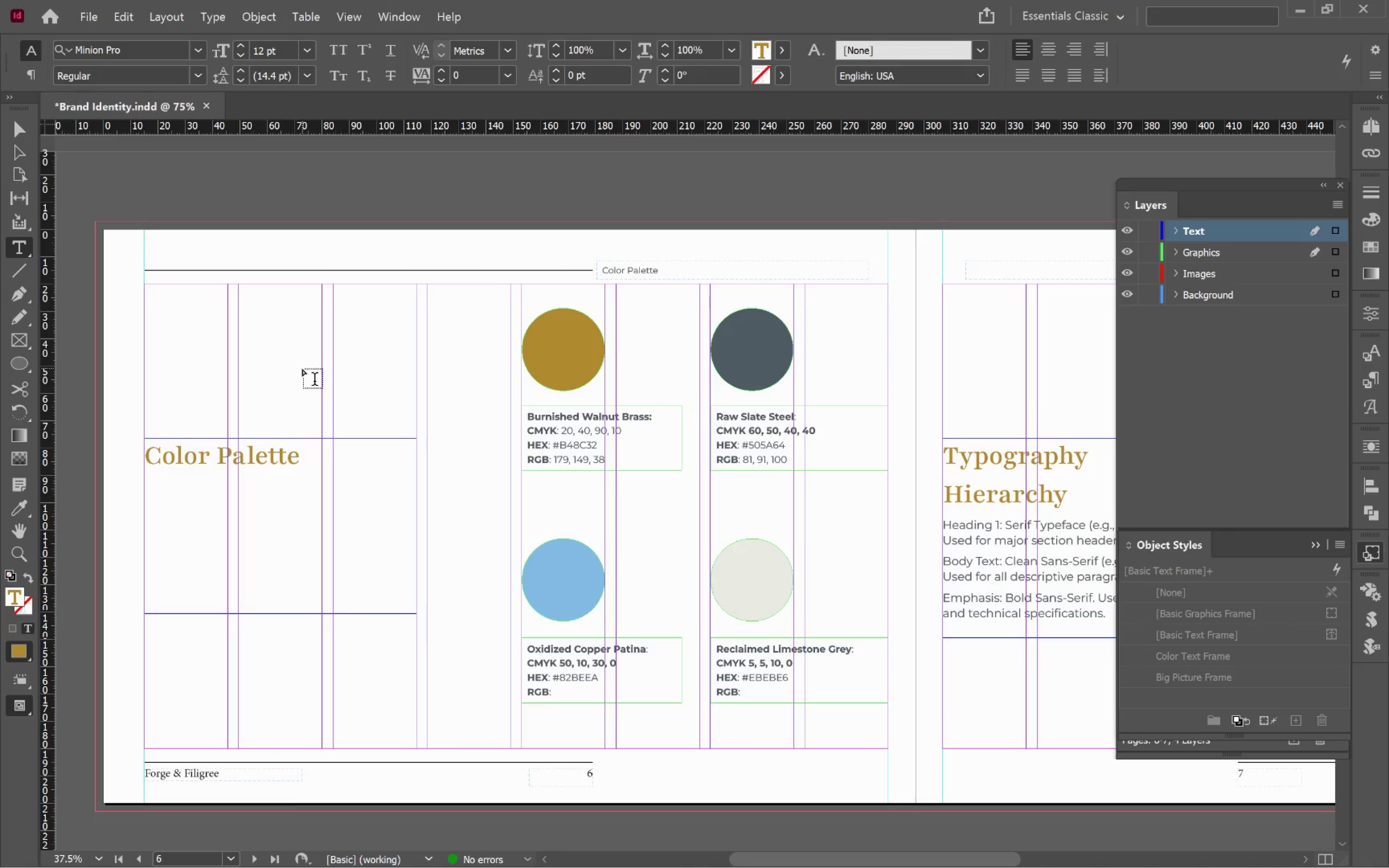 
key(V)
 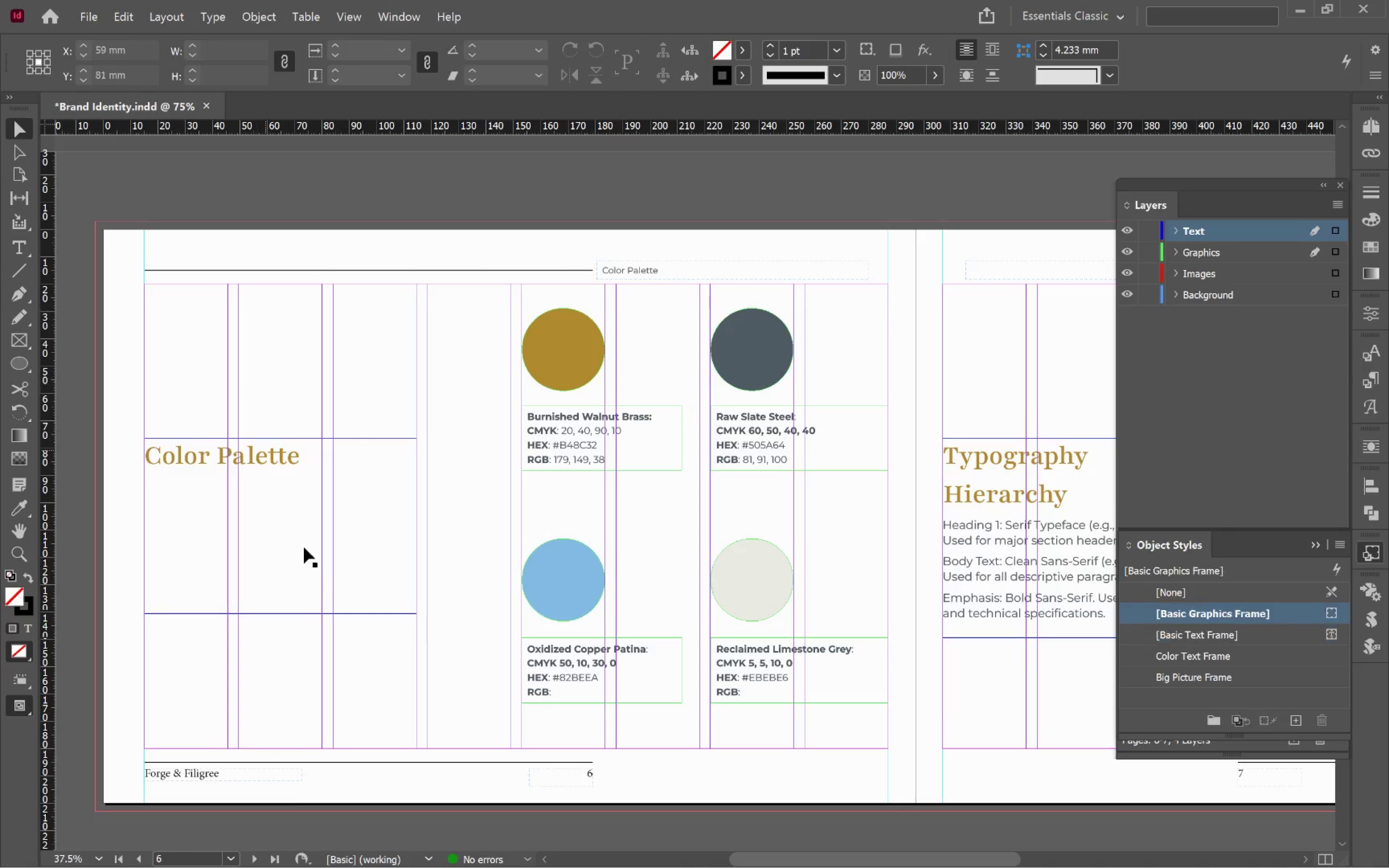 
left_click([310, 561])
 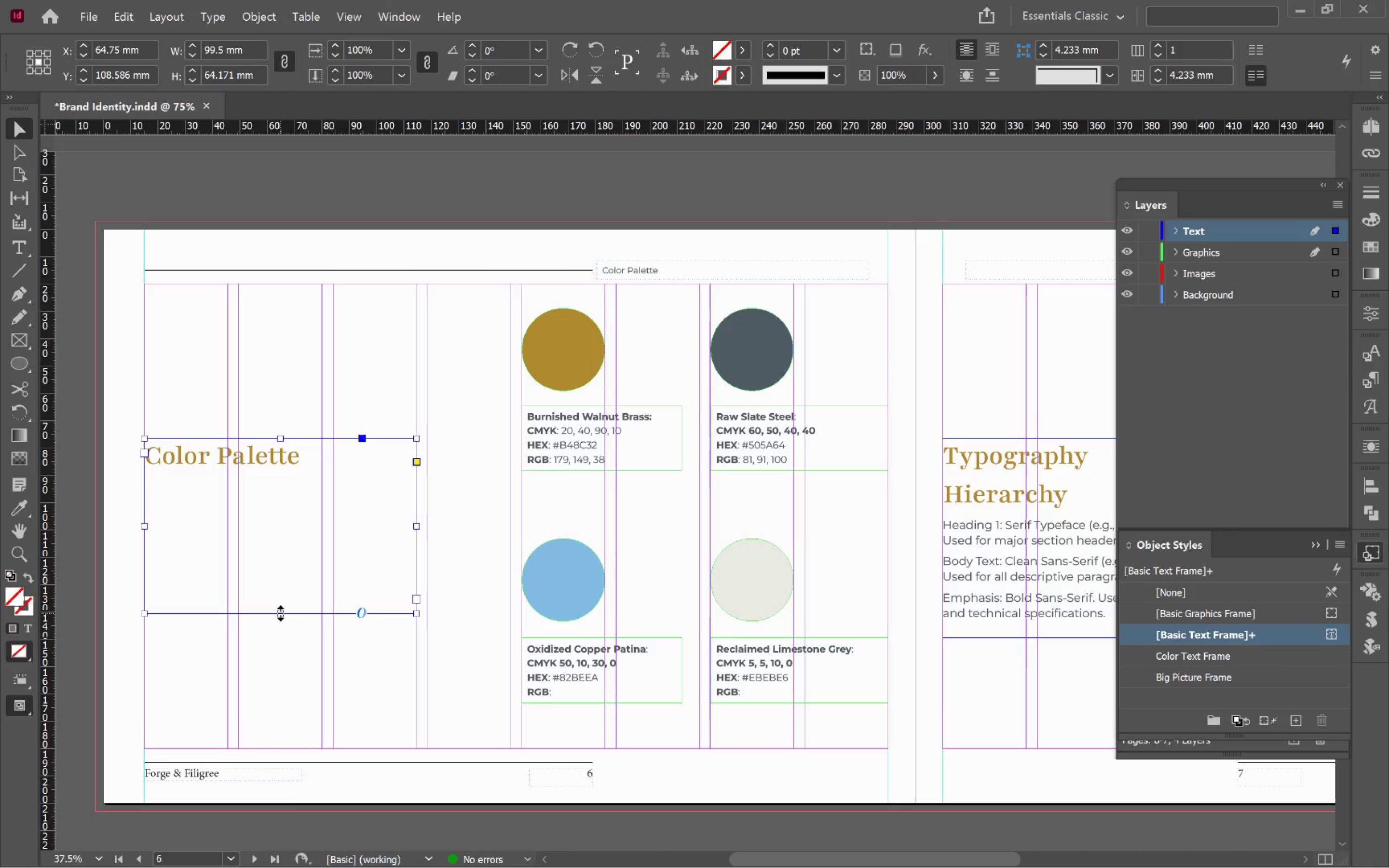 
double_click([280, 613])
 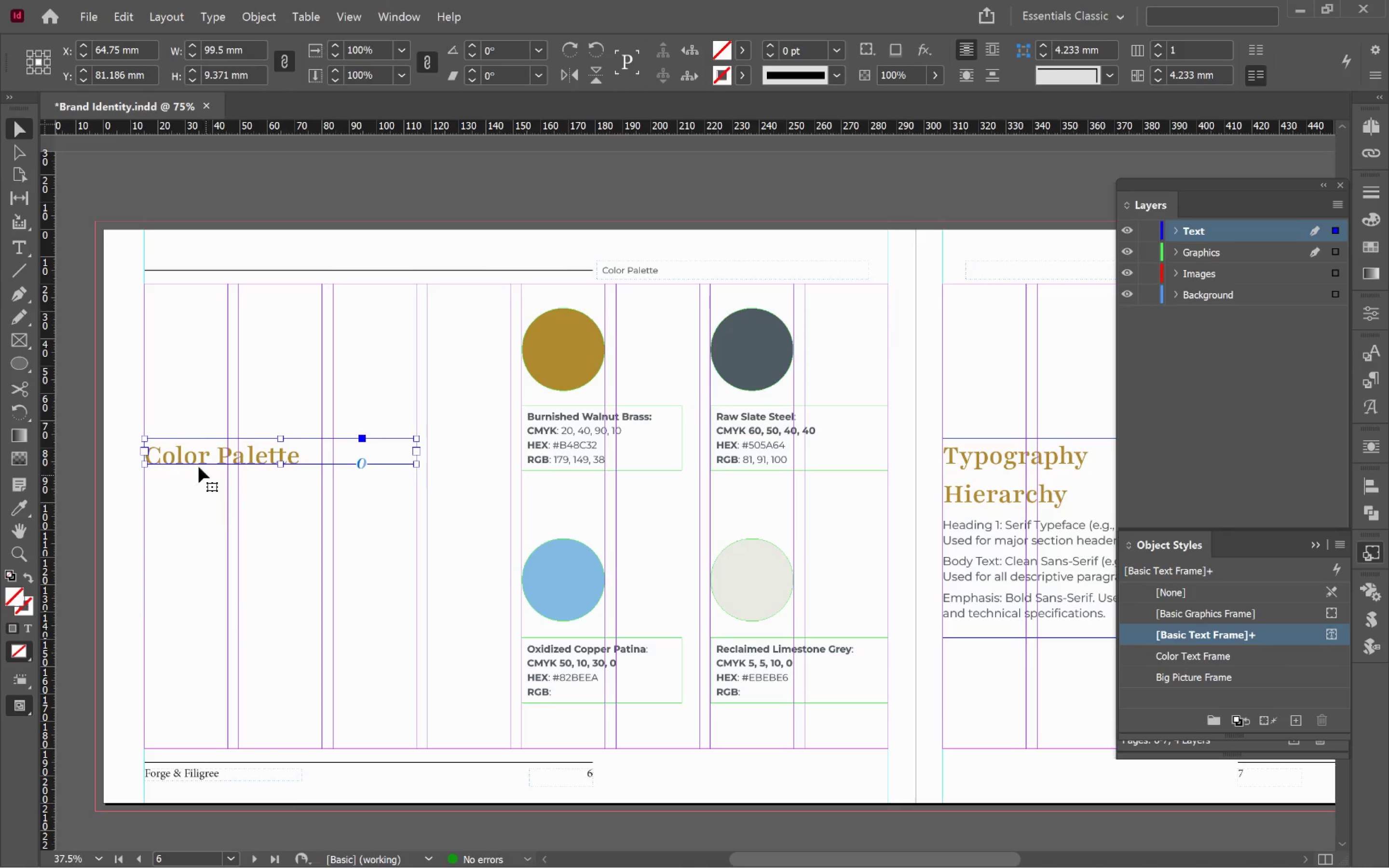 
left_click_drag(start_coordinate=[188, 448], to_coordinate=[193, 515])
 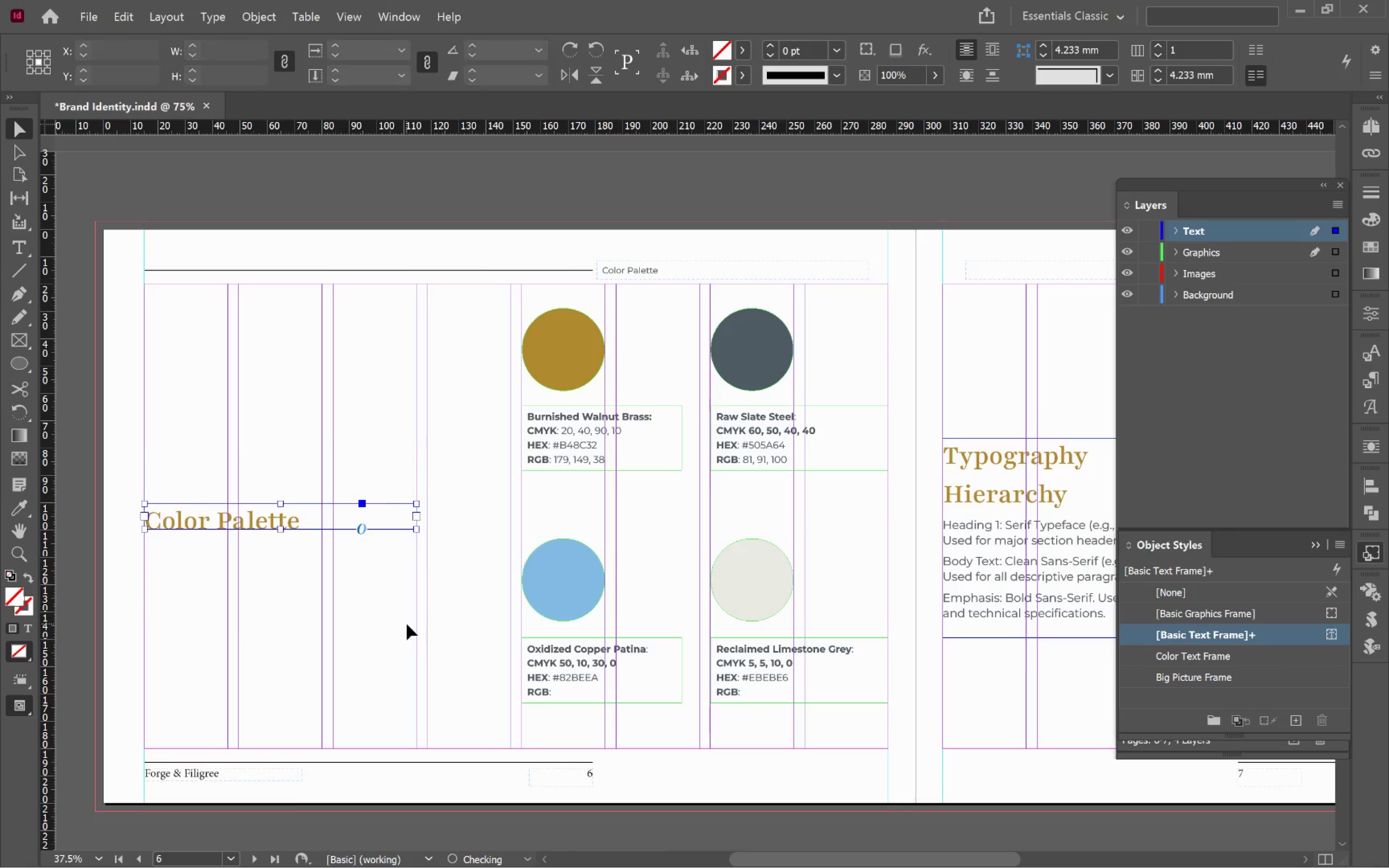 
hold_key(key=ShiftLeft, duration=1.17)
 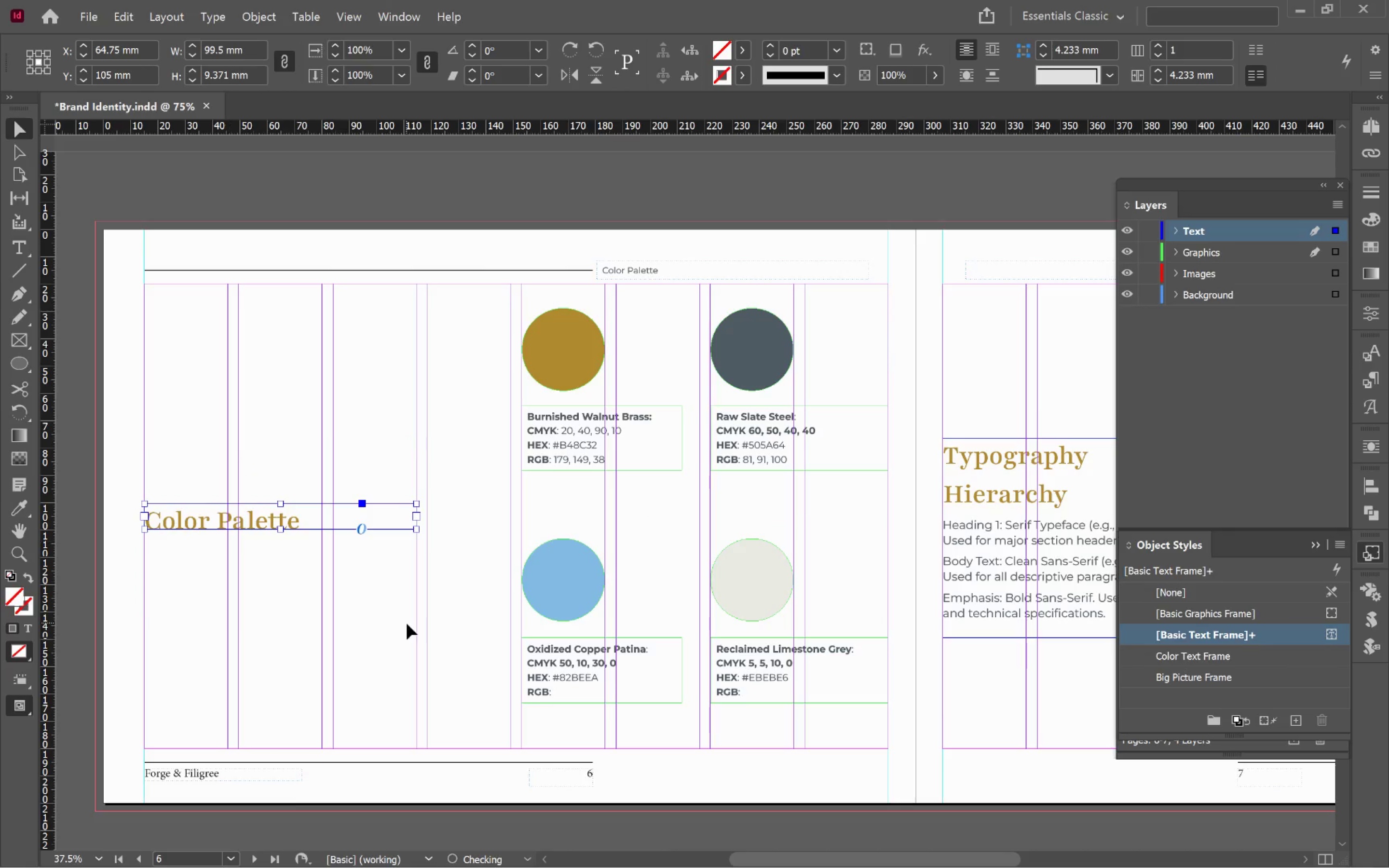 
left_click([407, 624])
 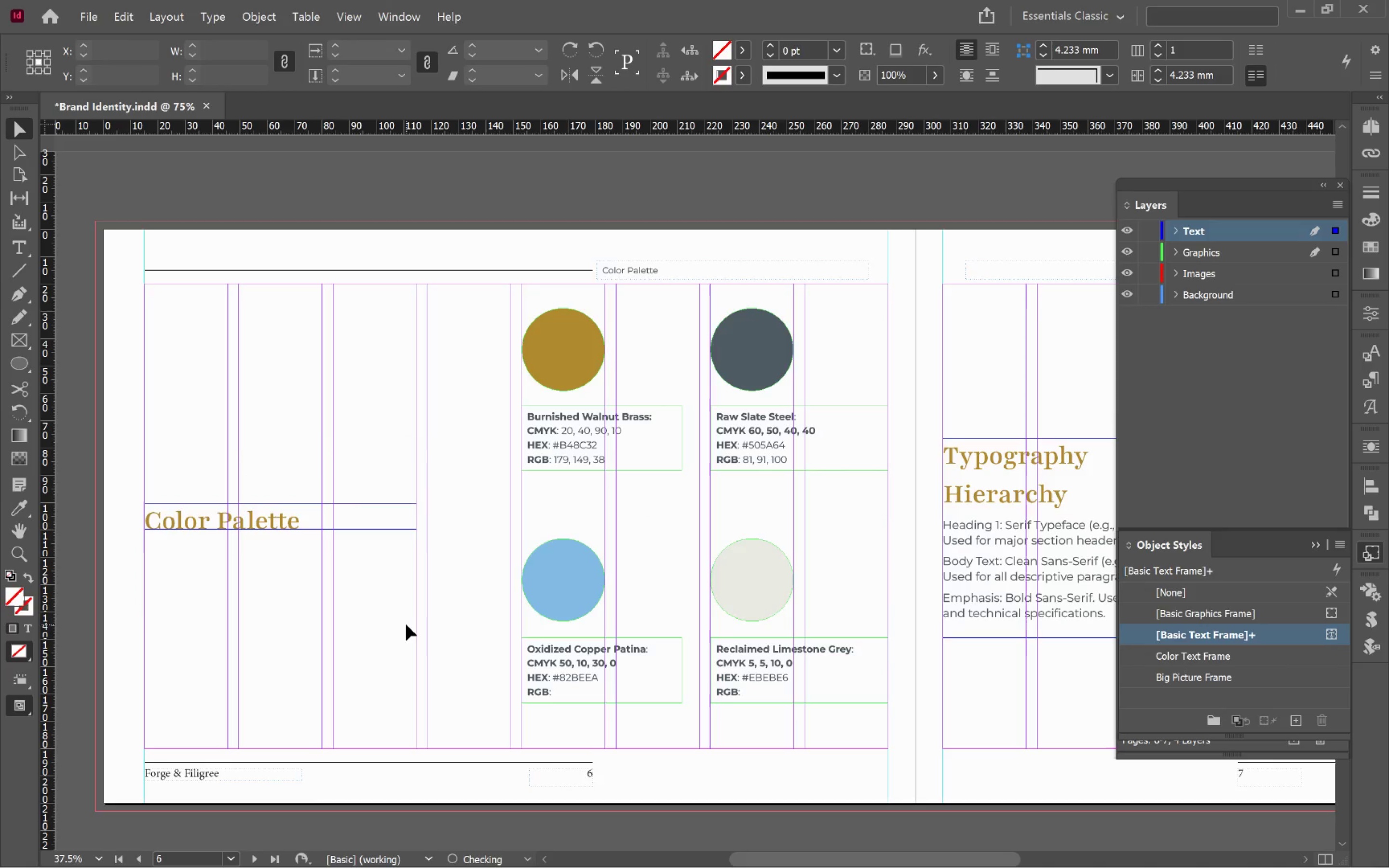 
key(W)
 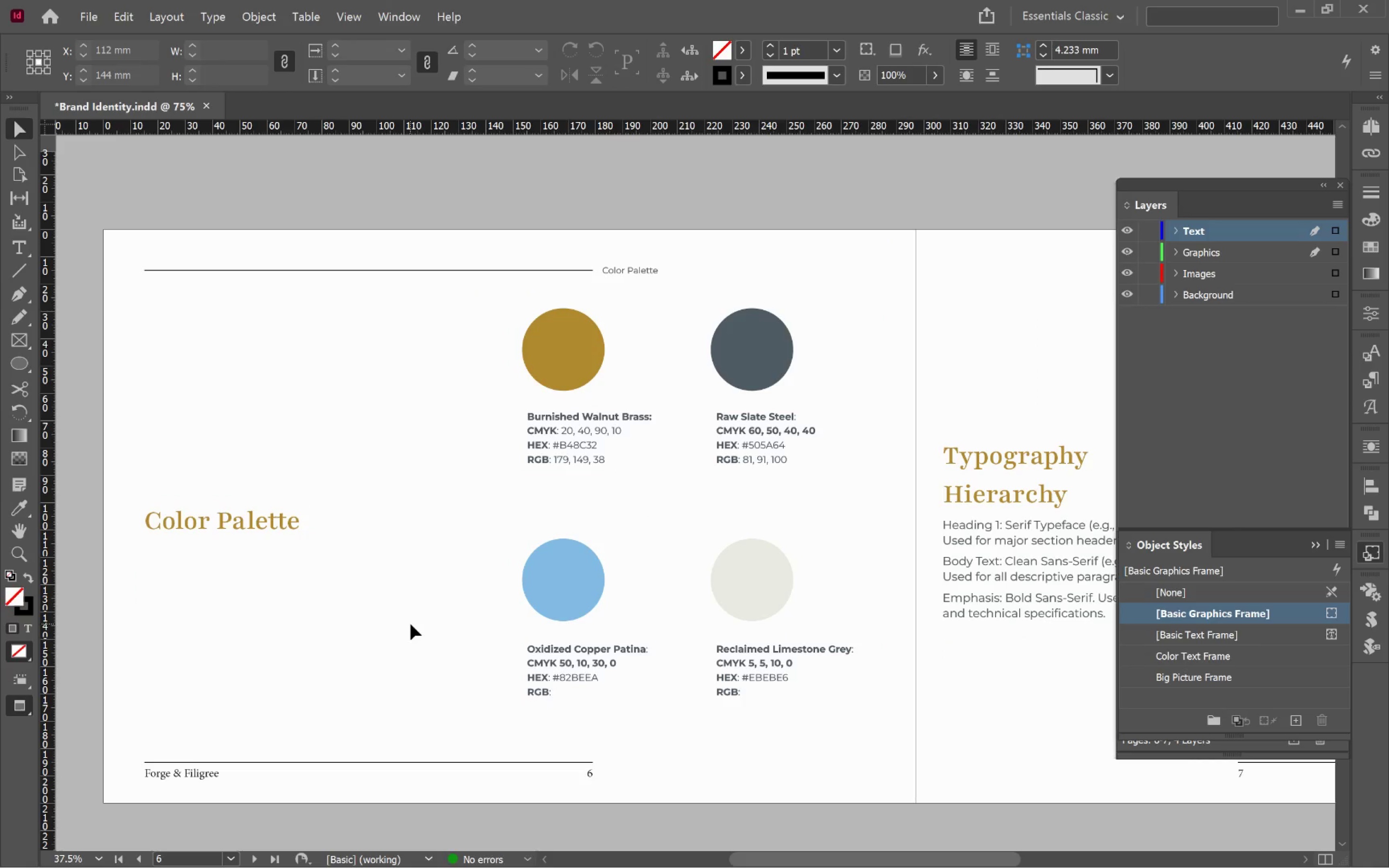 
hold_key(key=Space, duration=1.52)
 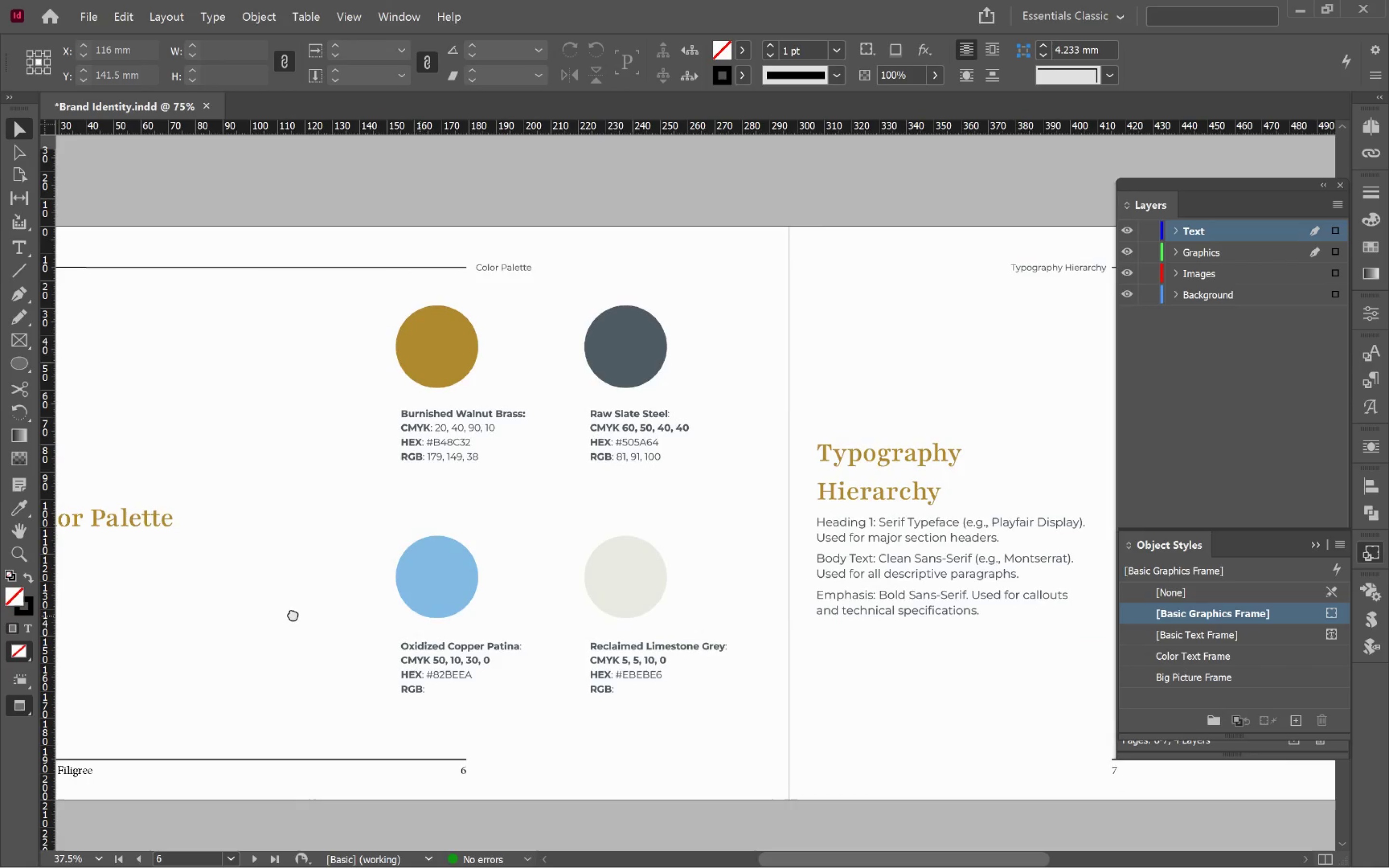 
left_click_drag(start_coordinate=[420, 616], to_coordinate=[290, 608])
 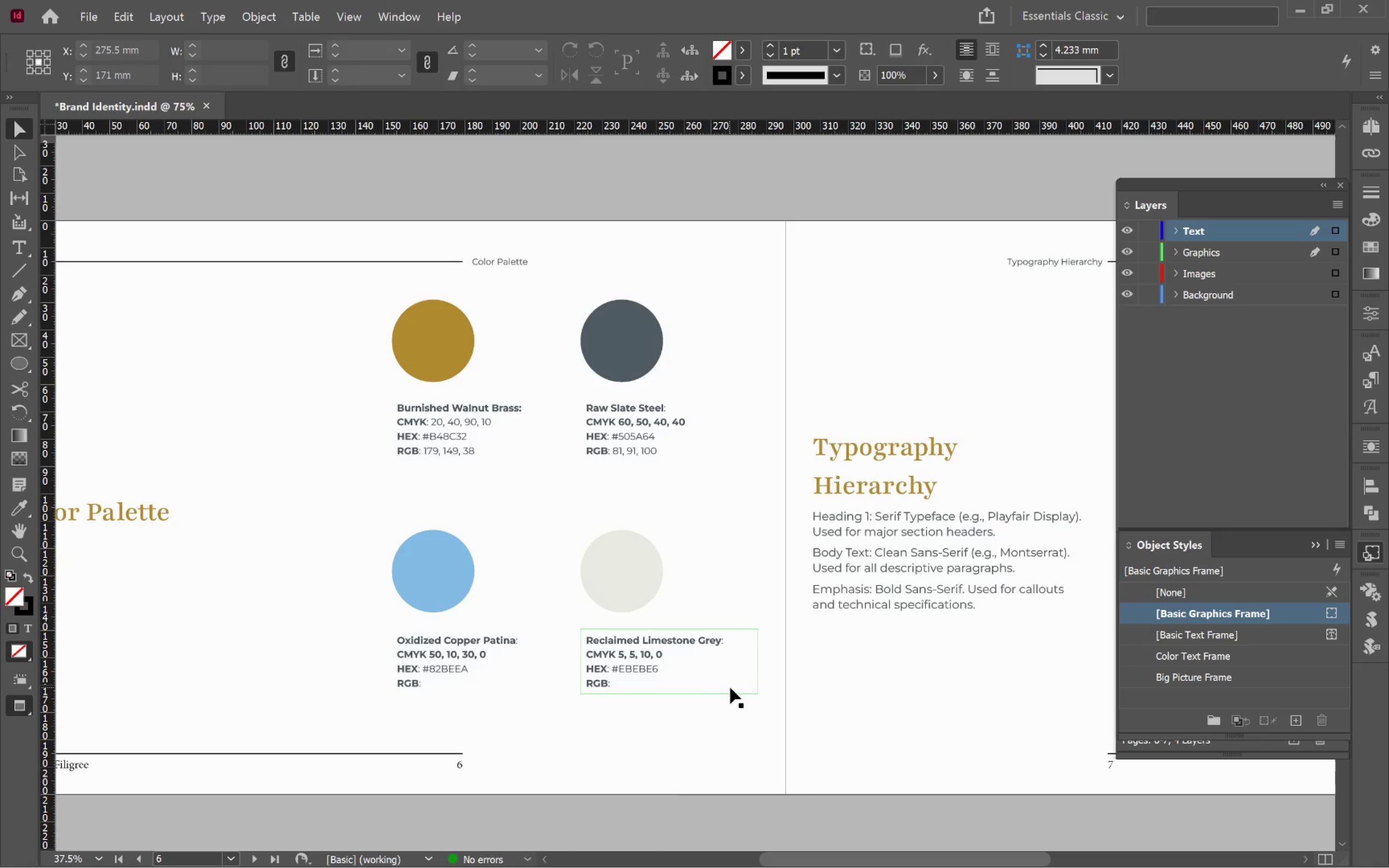 
hold_key(key=Space, duration=1.53)
 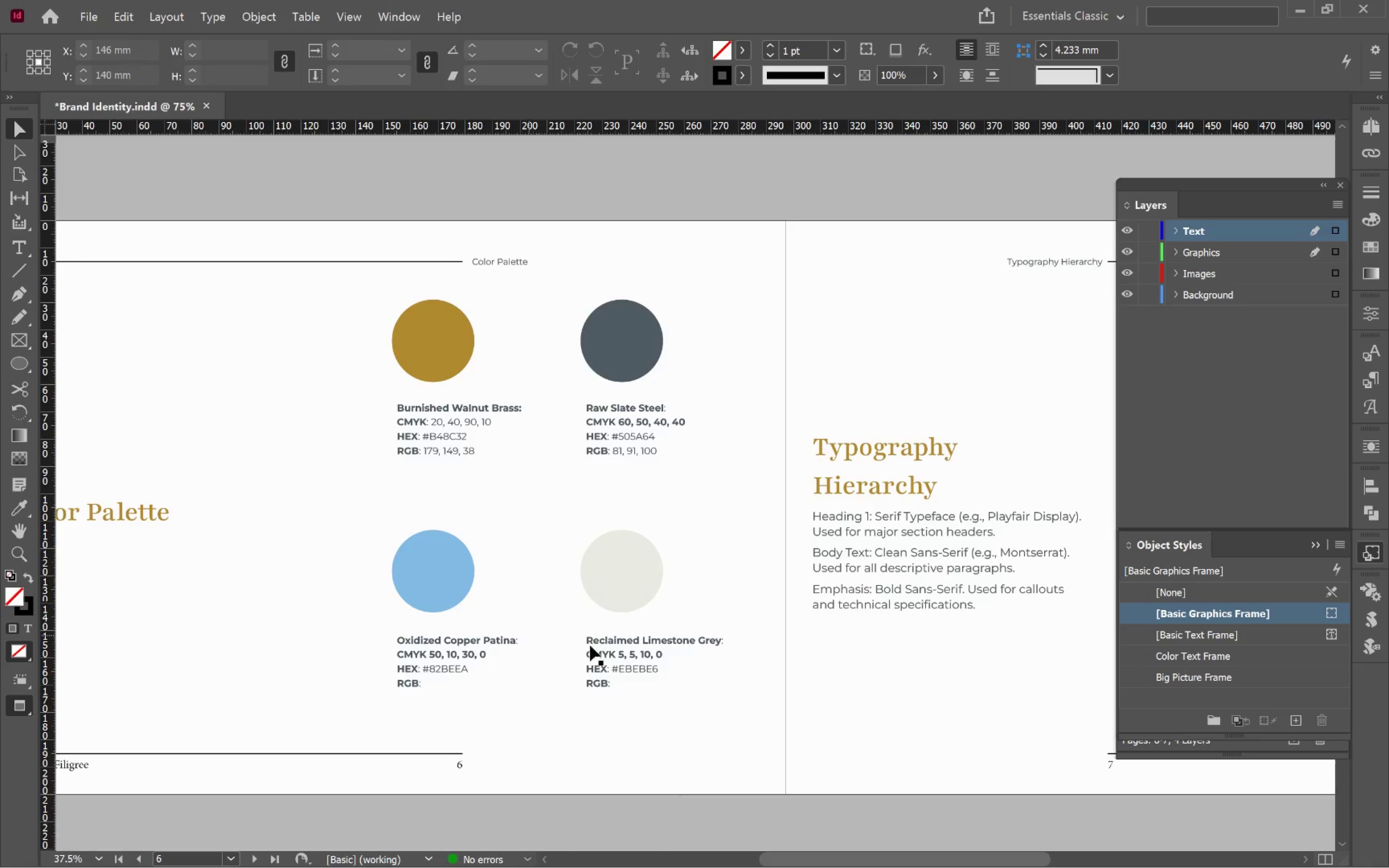 
hold_key(key=Space, duration=0.41)
 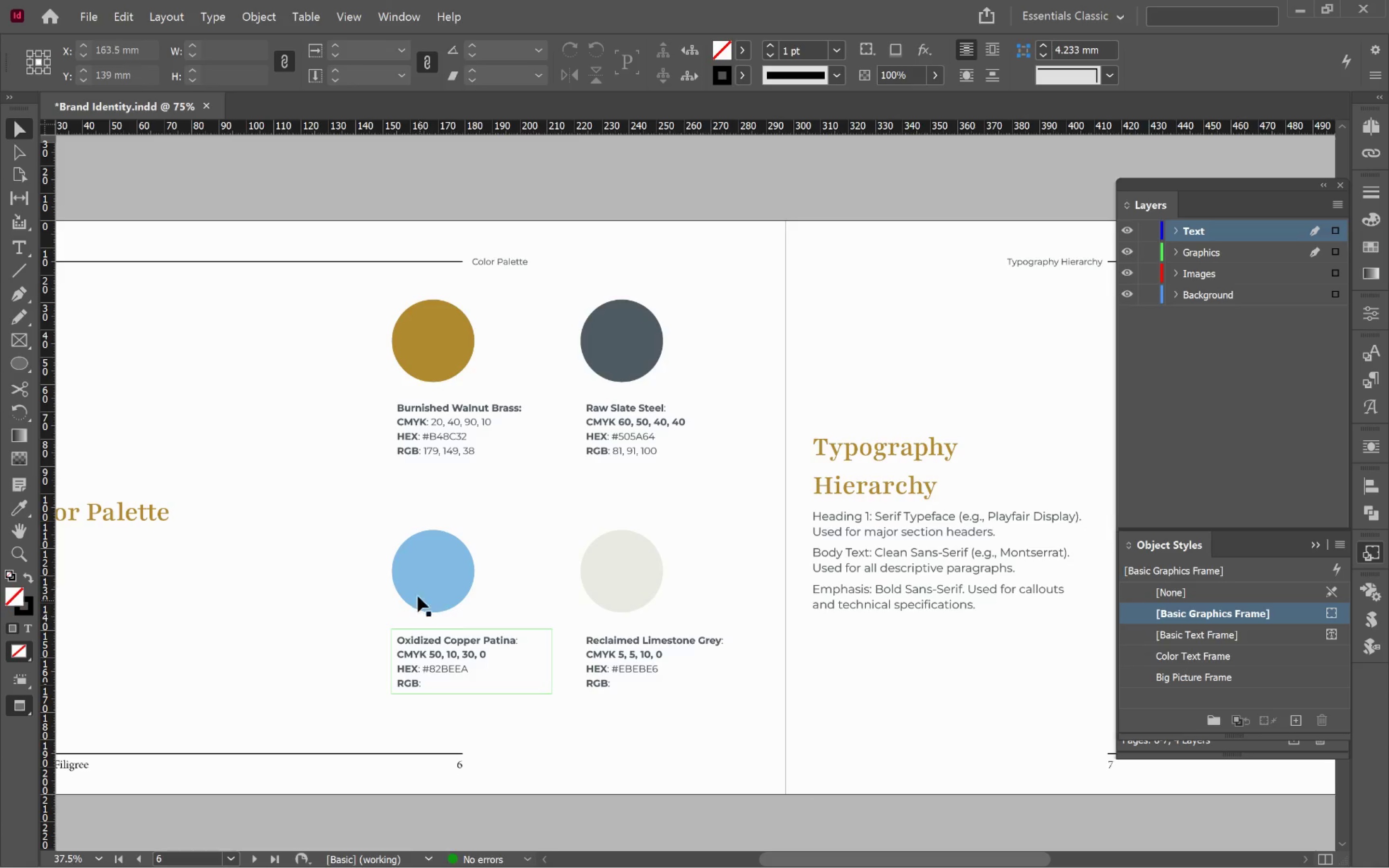 
left_click([419, 588])
 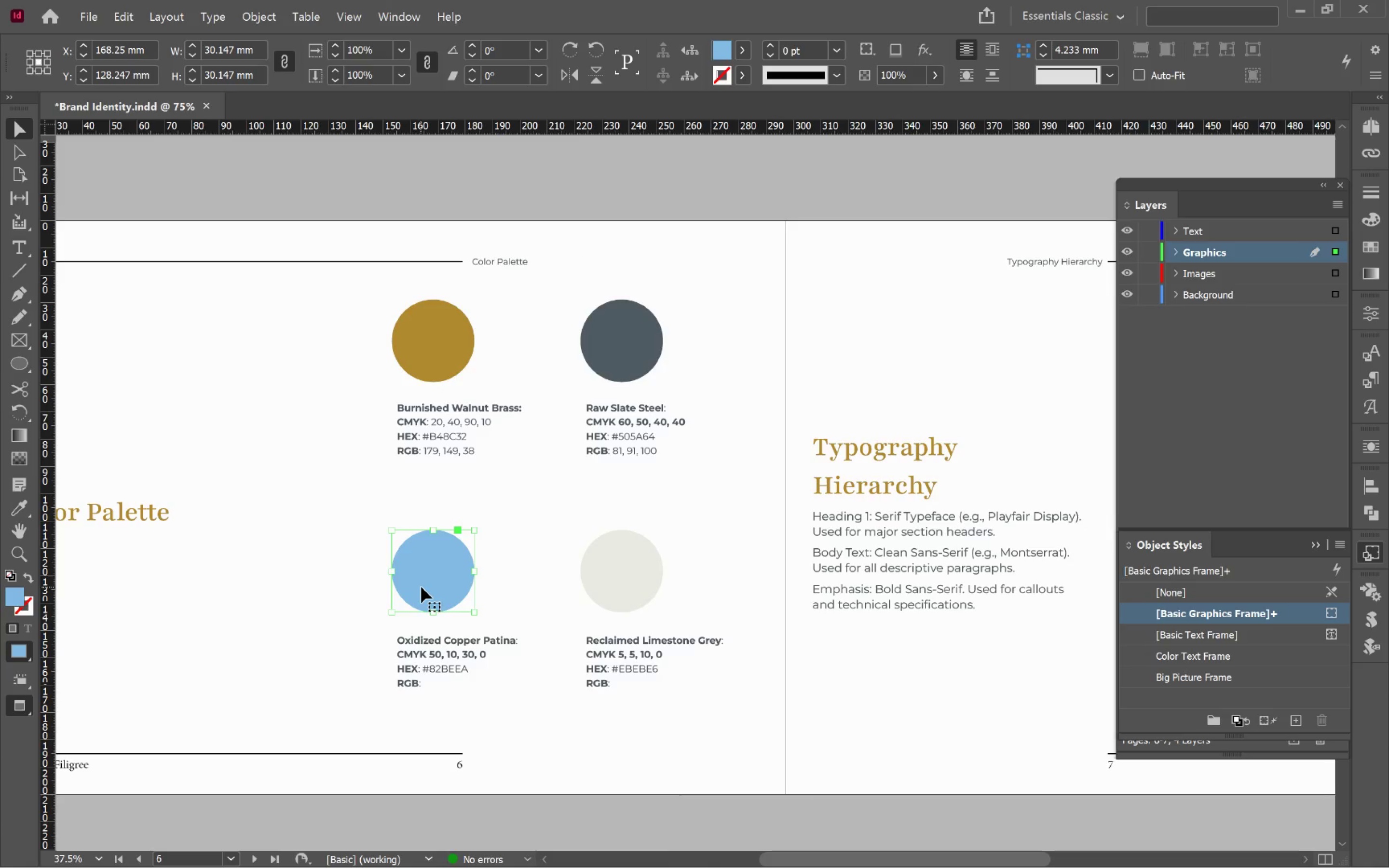 
hold_key(key=AltLeft, duration=0.49)
 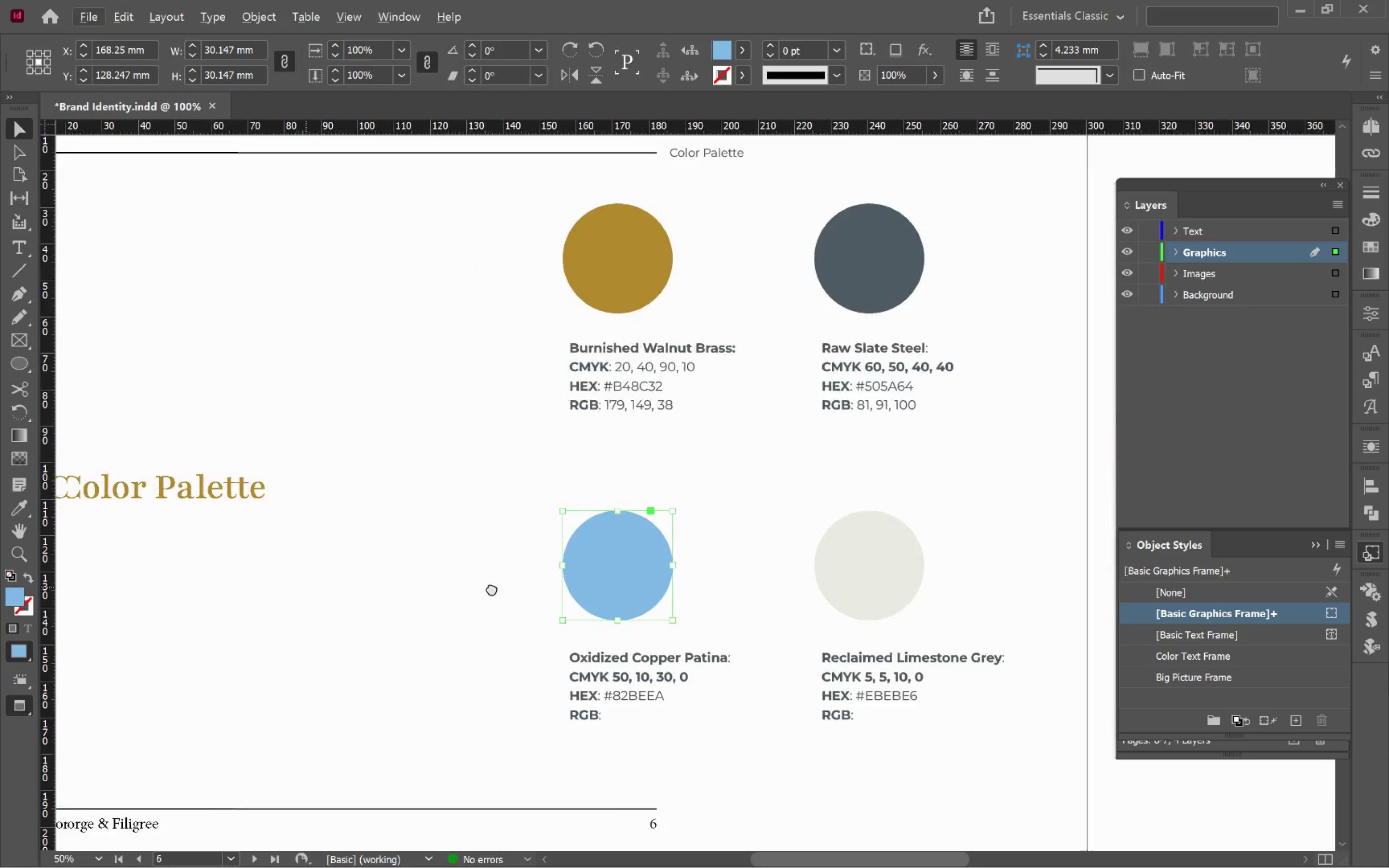 
hold_key(key=Space, duration=0.49)
 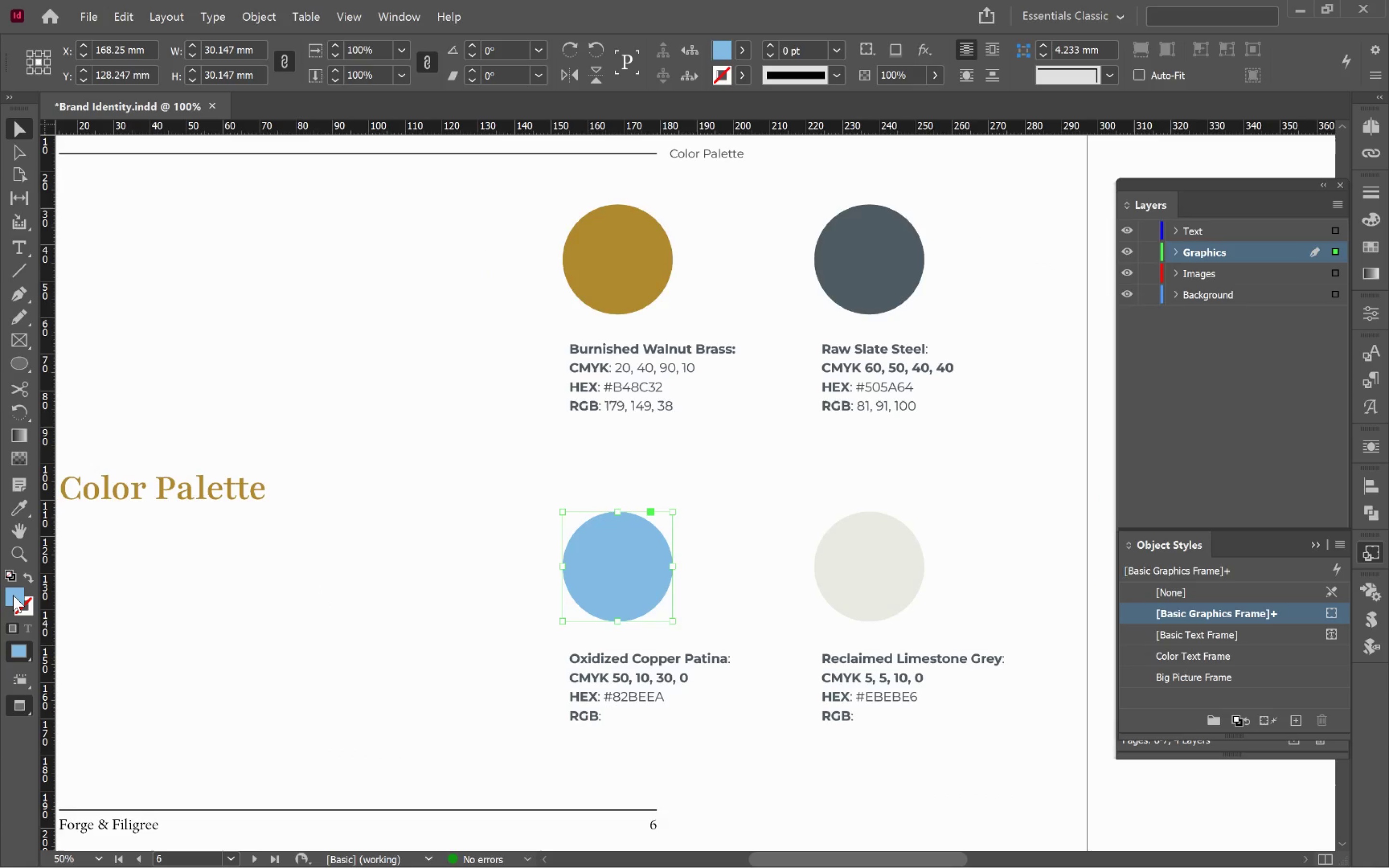 
scroll: coordinate [421, 587], scroll_direction: up, amount: 1.0
 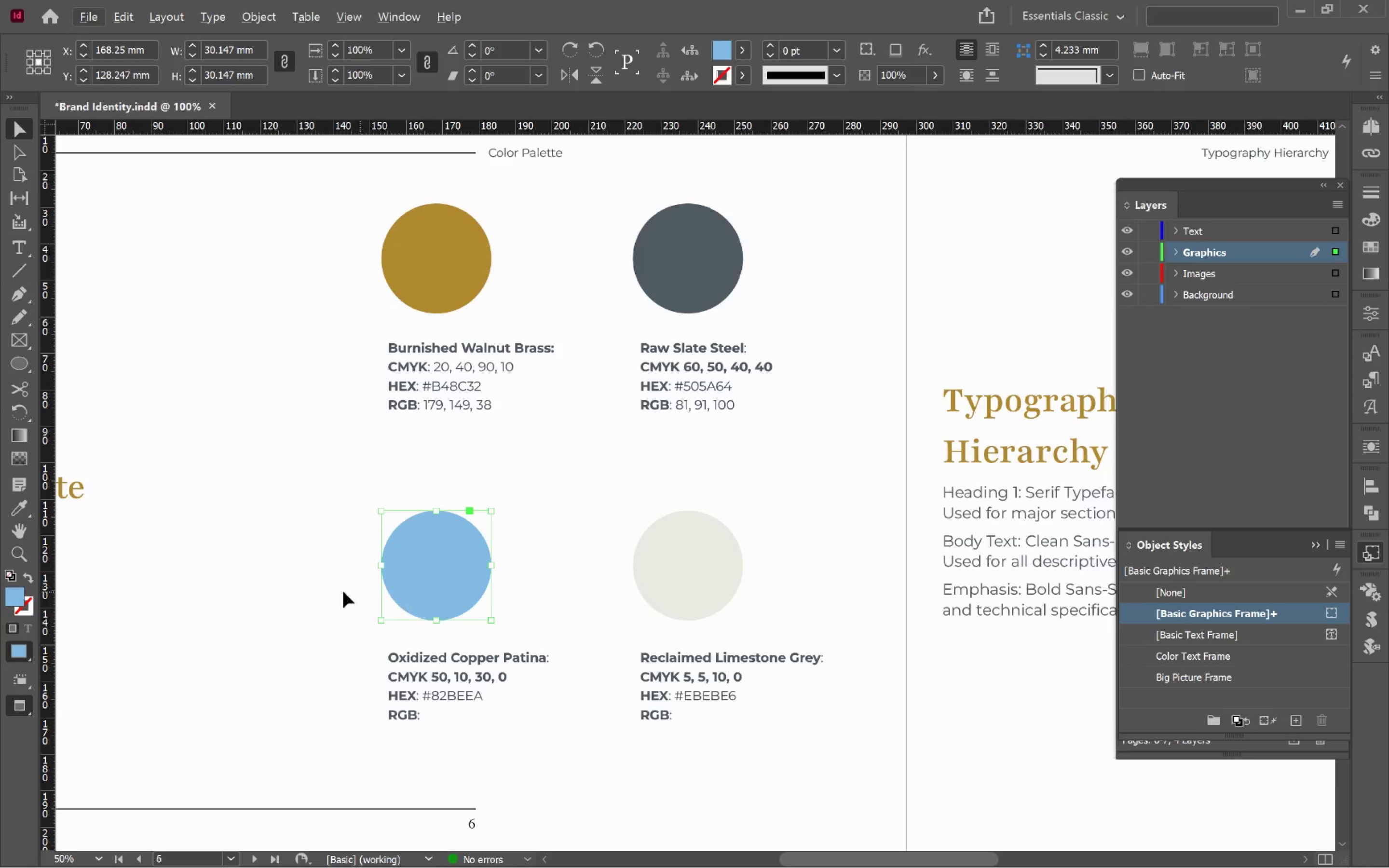 
left_click_drag(start_coordinate=[310, 587], to_coordinate=[491, 588])
 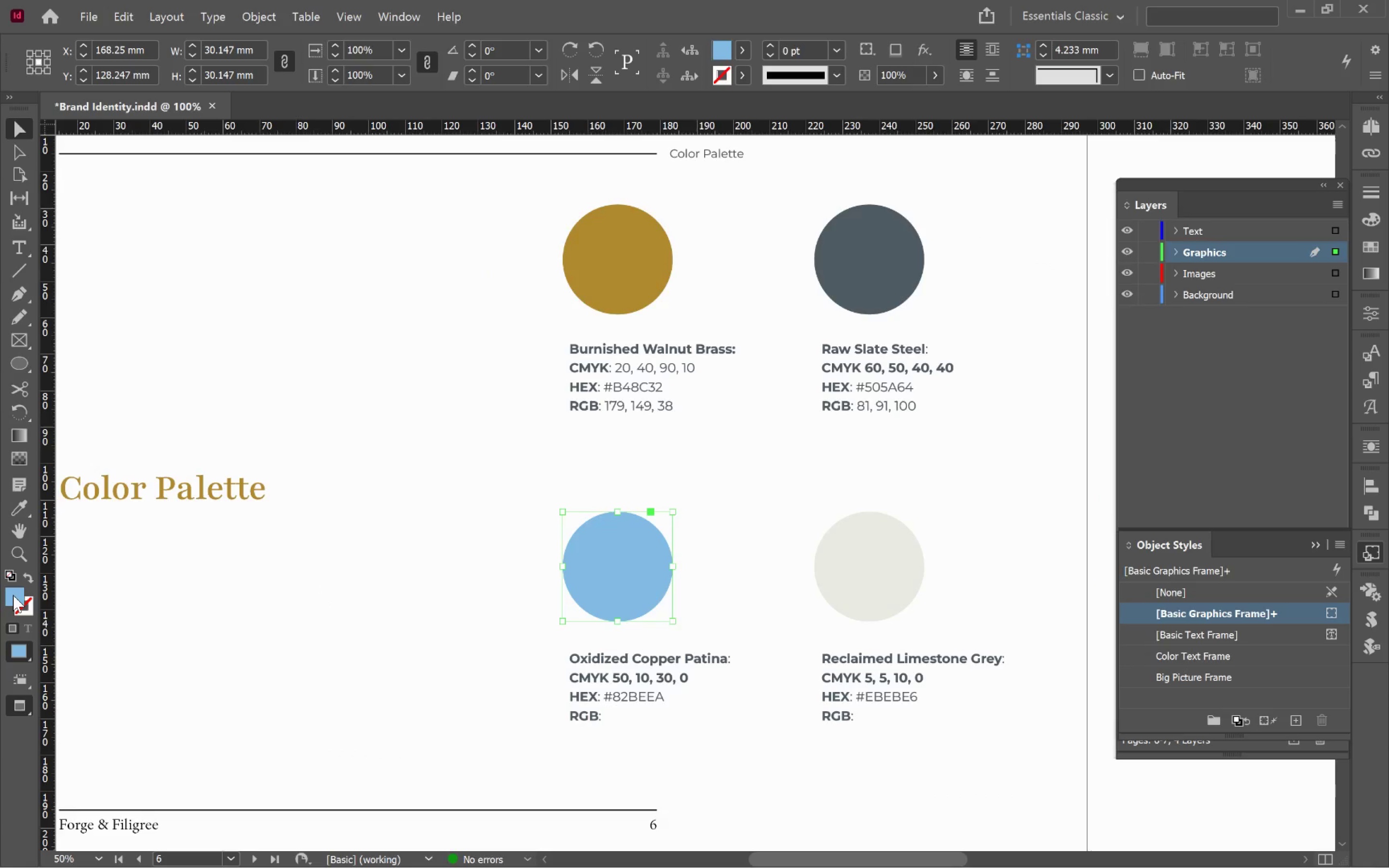 
double_click([13, 595])
 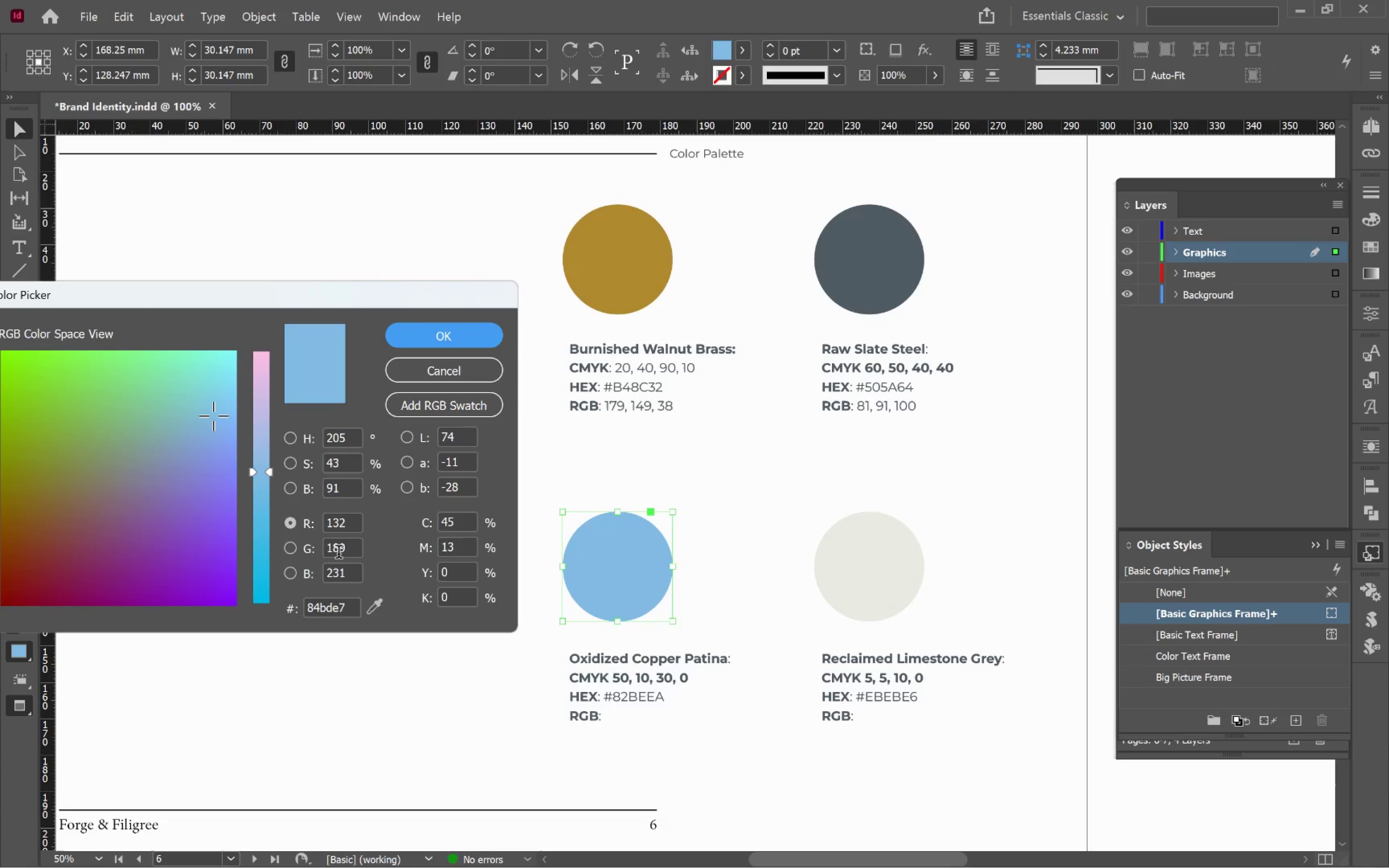 
wait(9.51)
 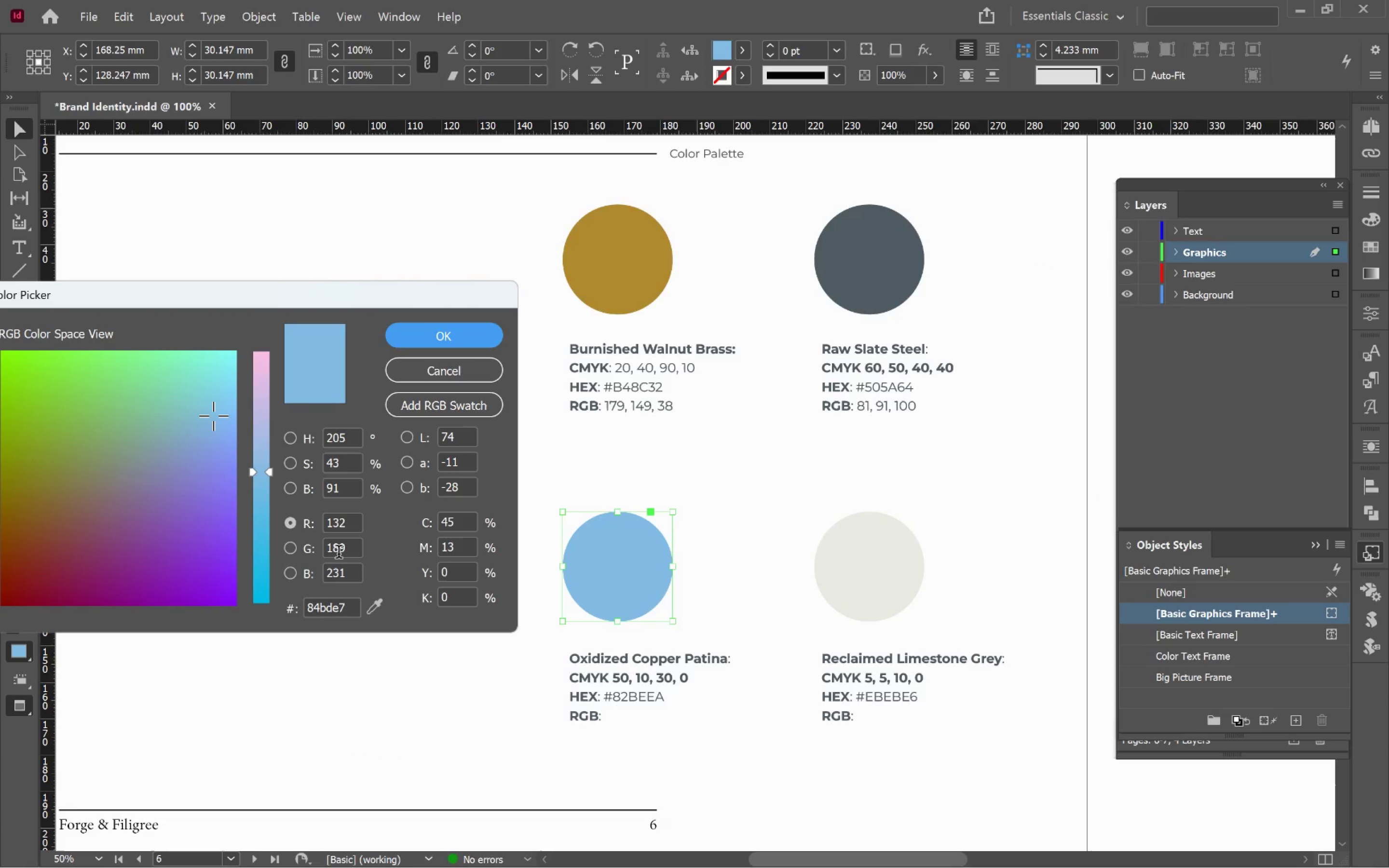 
left_click([466, 372])
 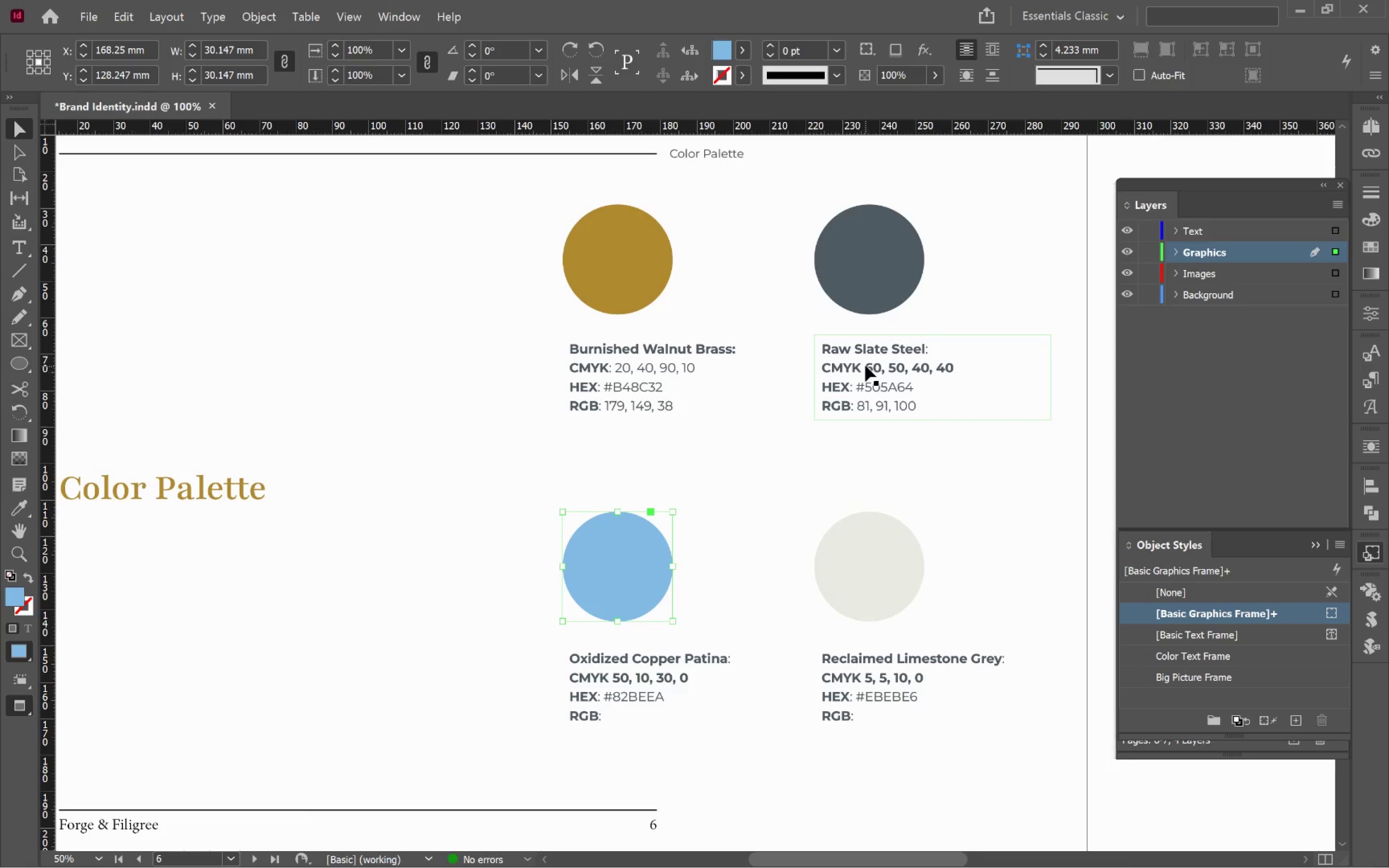 
double_click([861, 366])
 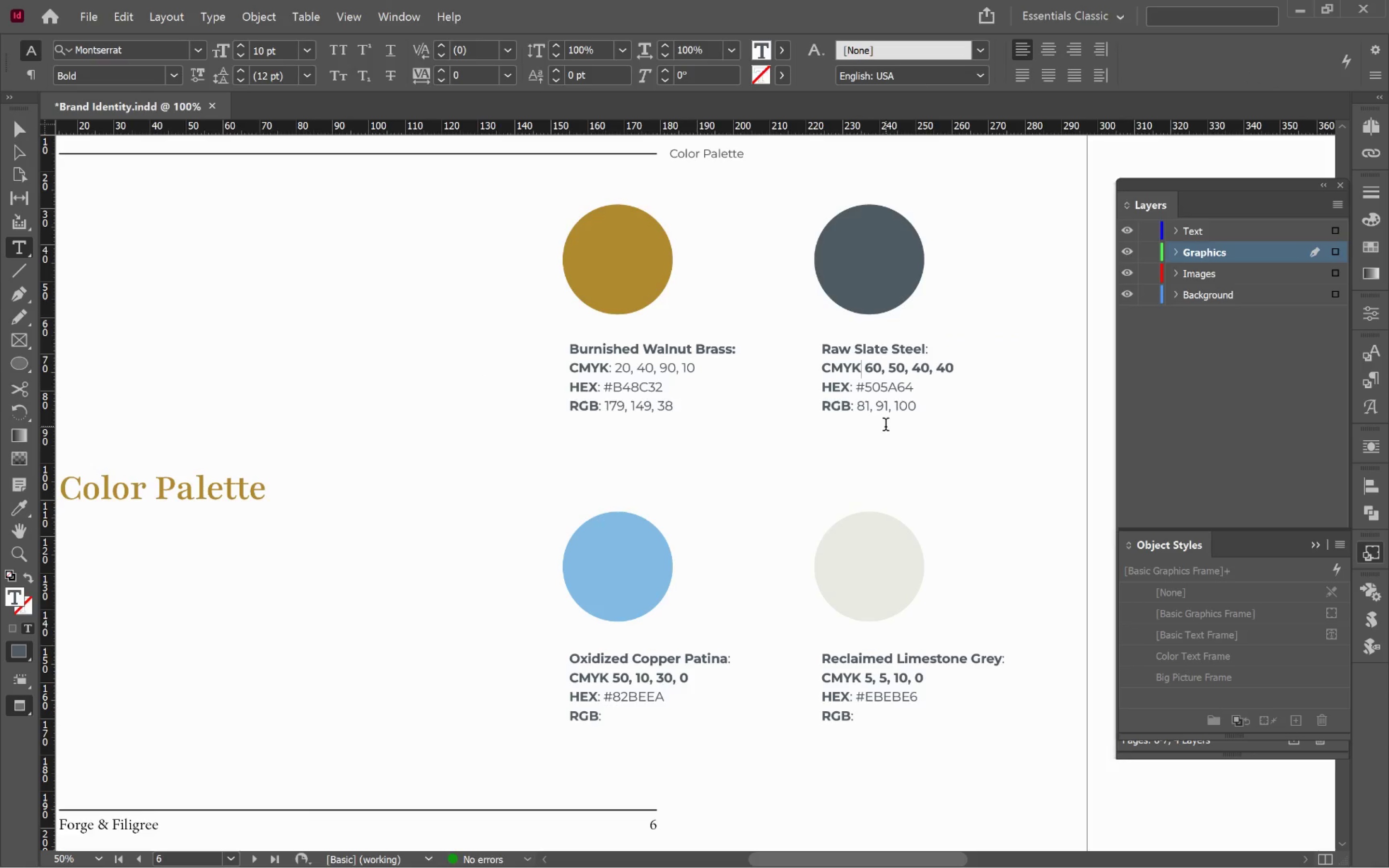 
key(Shift+Semicolon)
 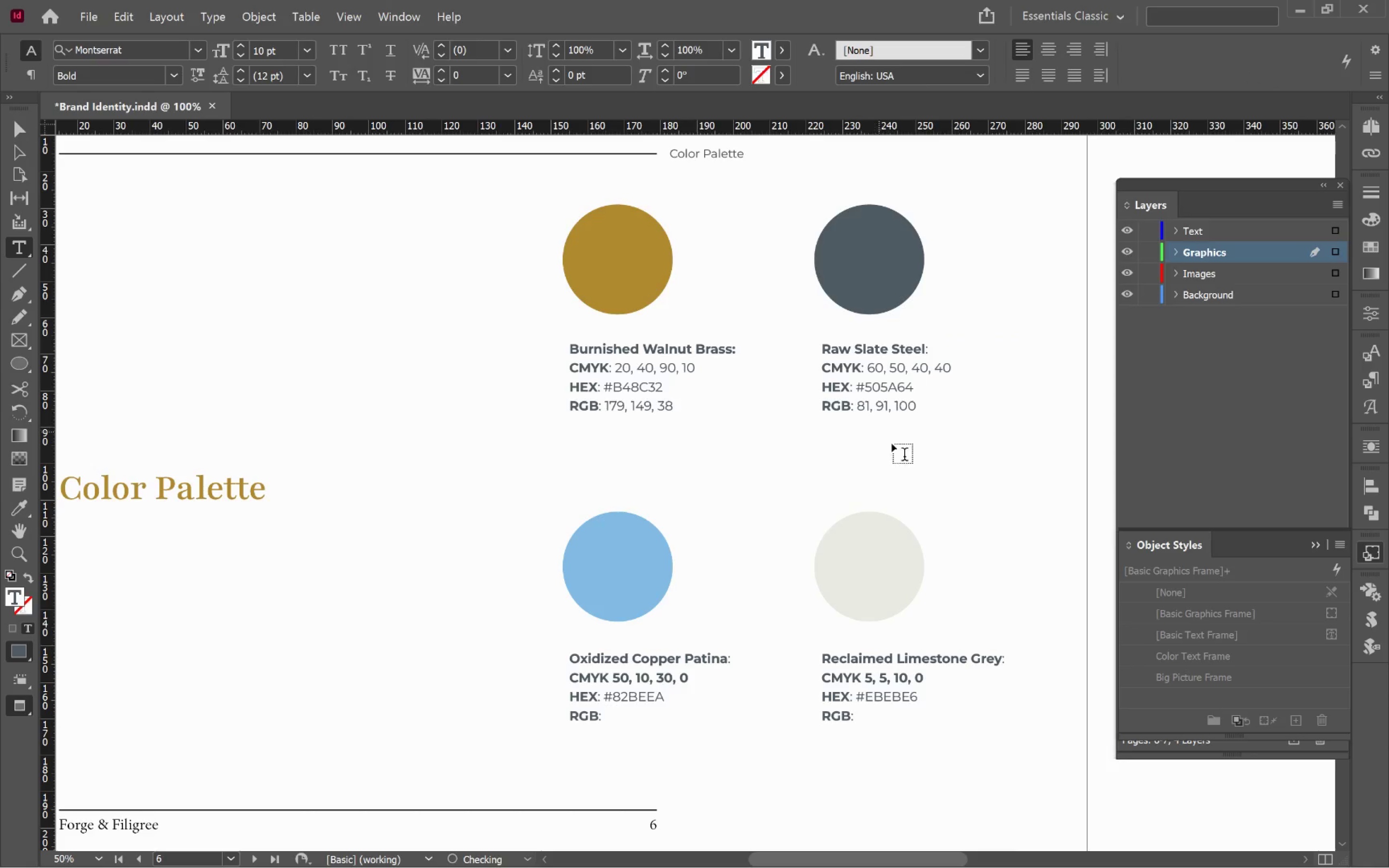 
hold_key(key=ControlLeft, duration=0.49)
left_click([809, 463])
 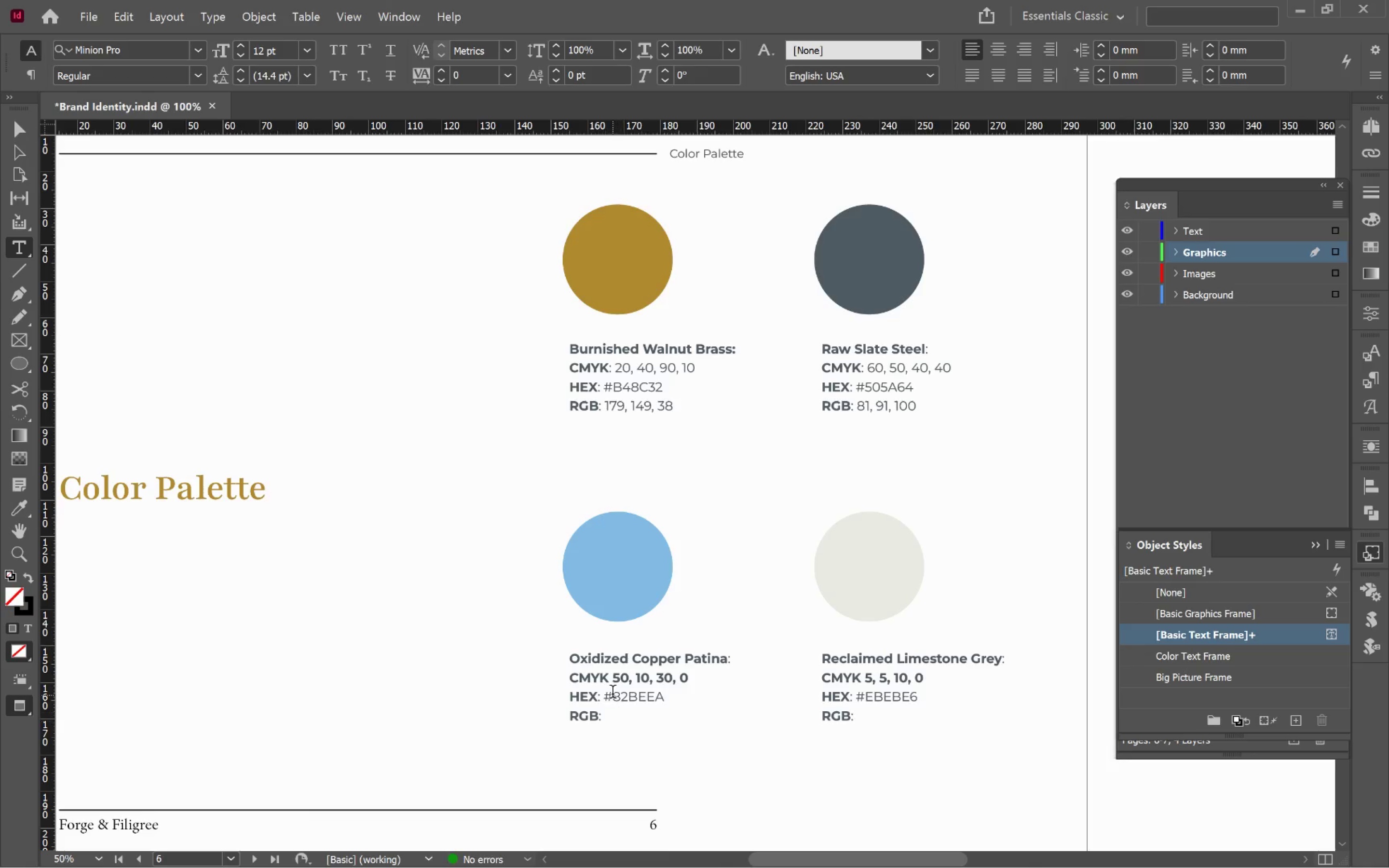 
left_click([607, 682])
 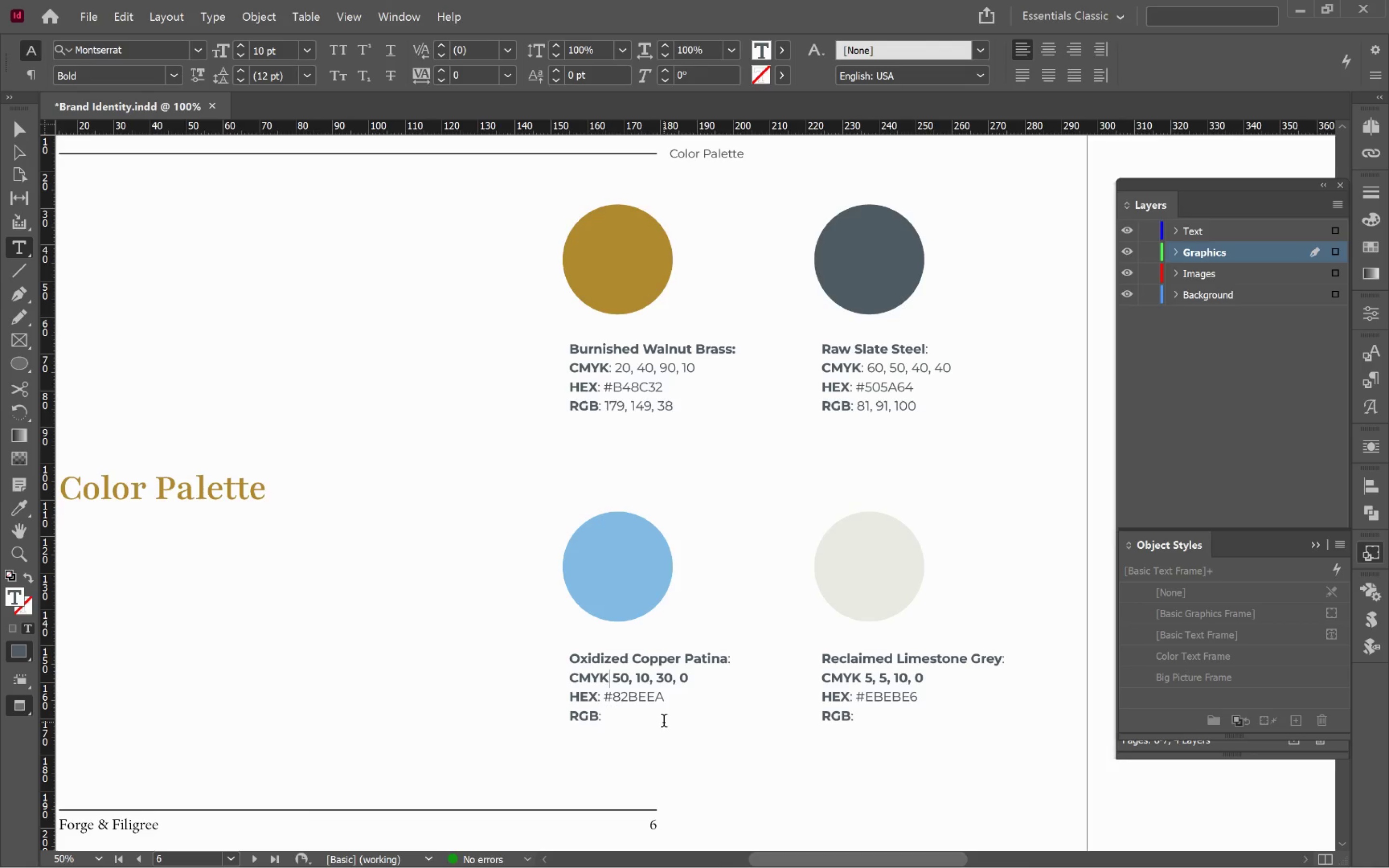 
key(Shift+Semicolon)
 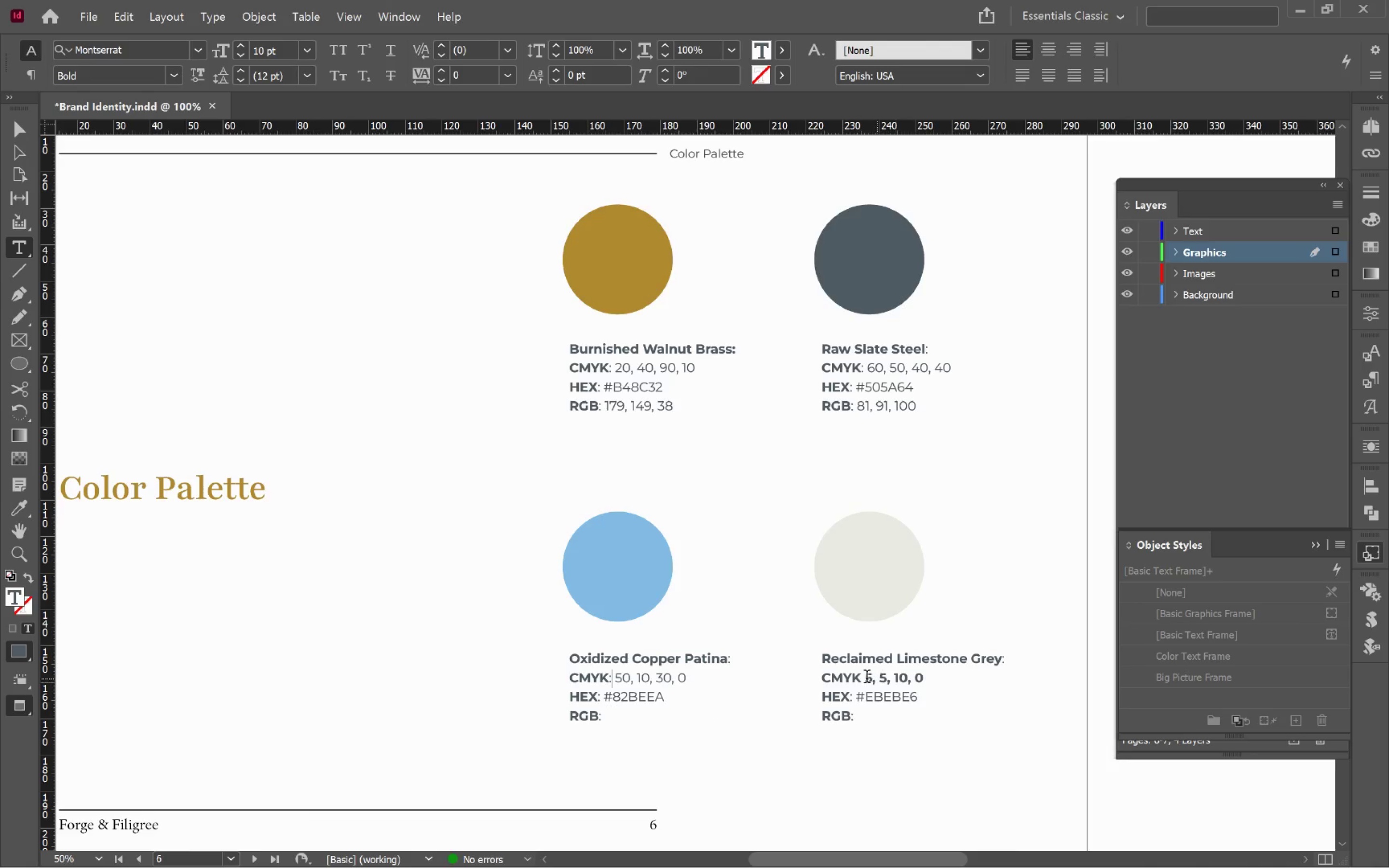 
left_click([859, 678])
 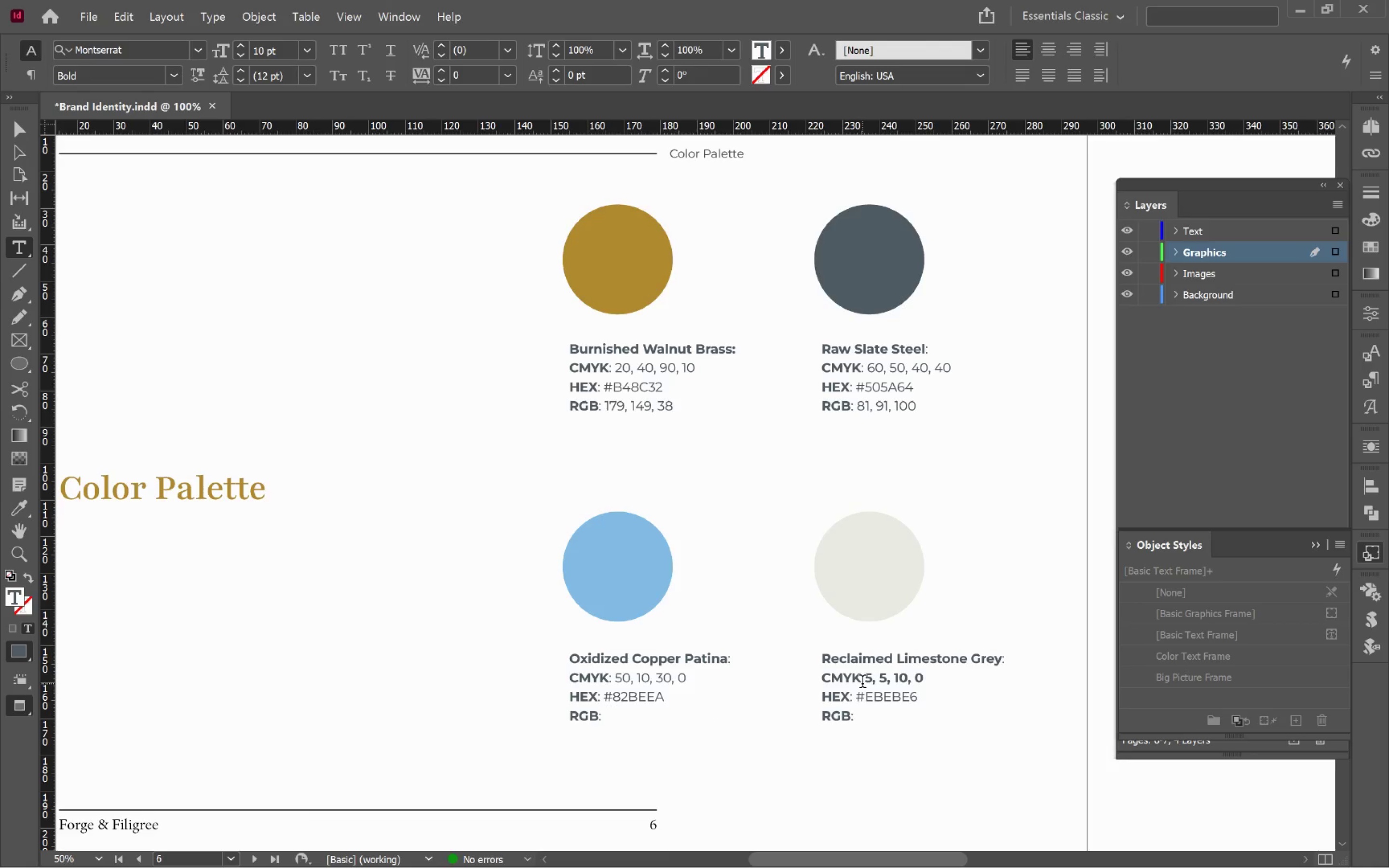 
key(Shift+Semicolon)
 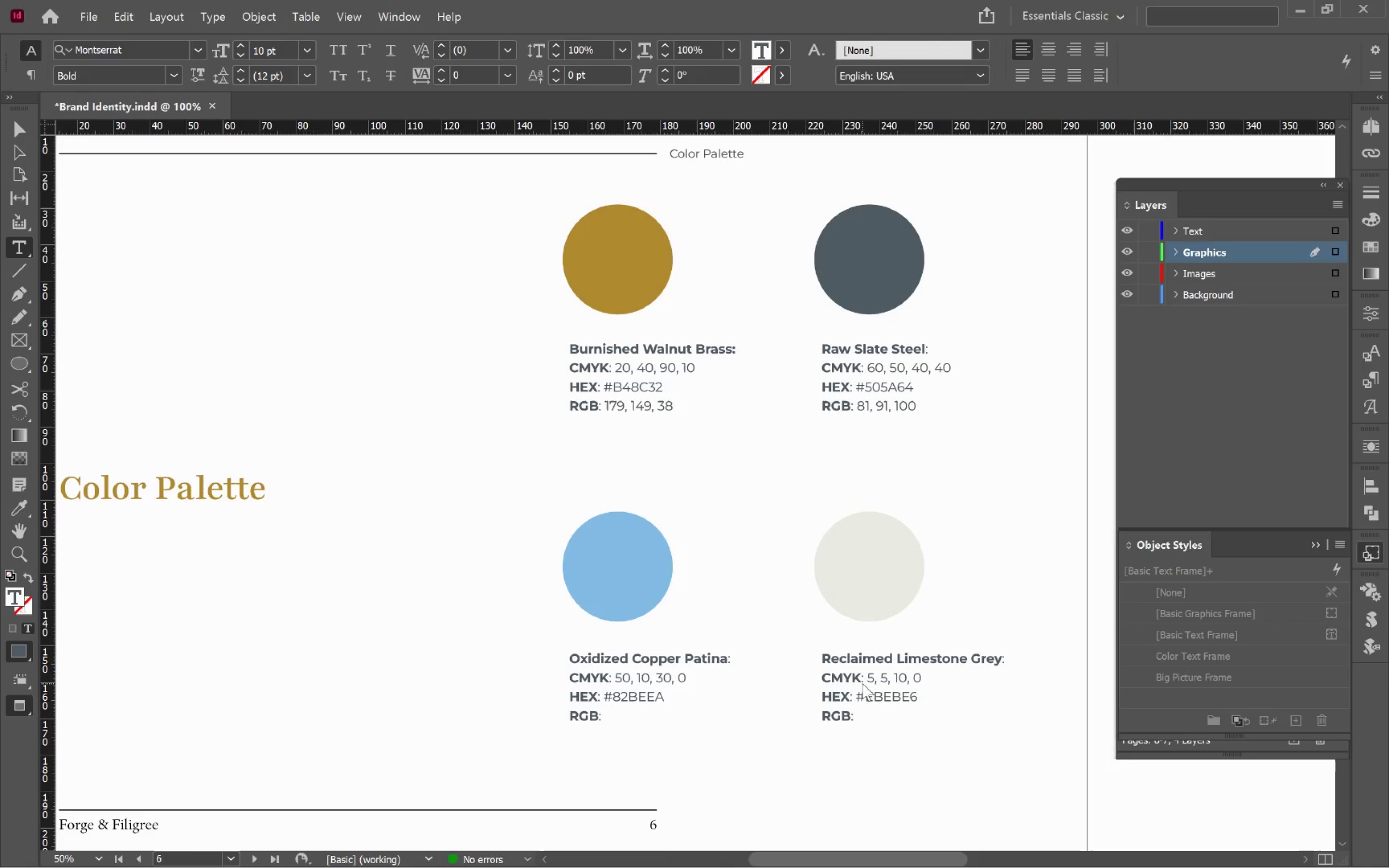 
hold_key(key=ControlLeft, duration=0.76)
left_click([746, 755])
 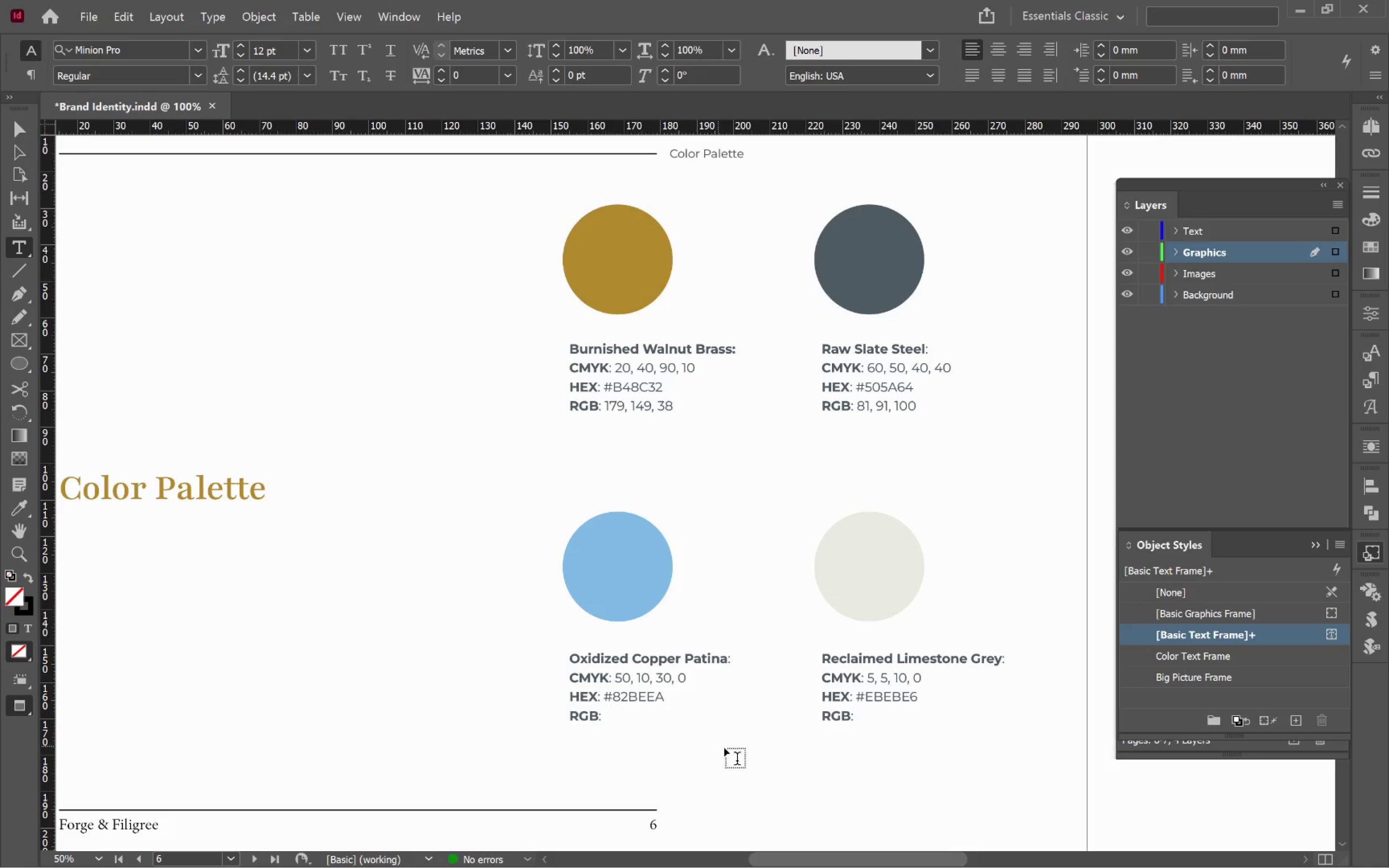 
hold_key(key=ControlLeft, duration=0.74)
 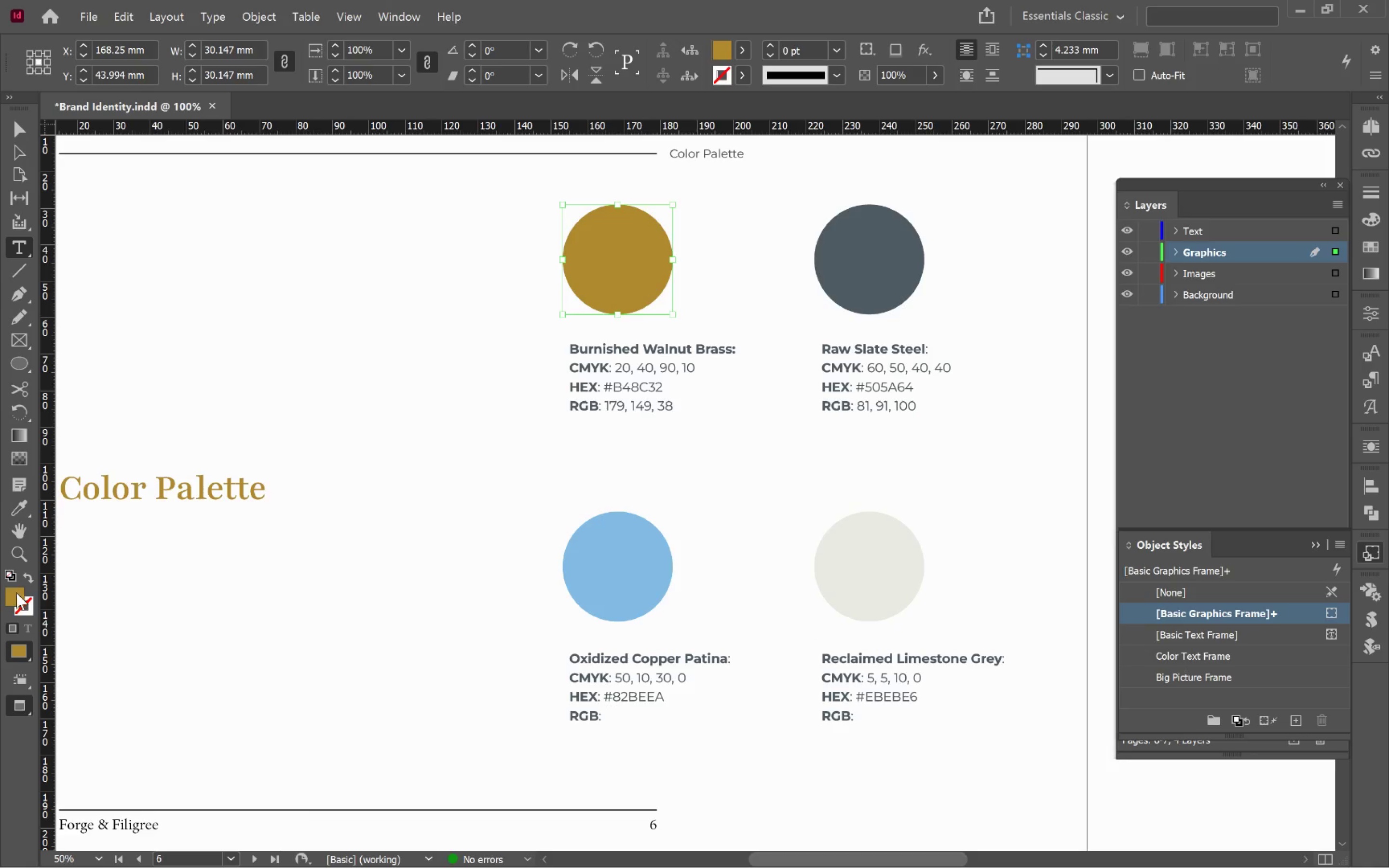 
double_click([14, 597])
 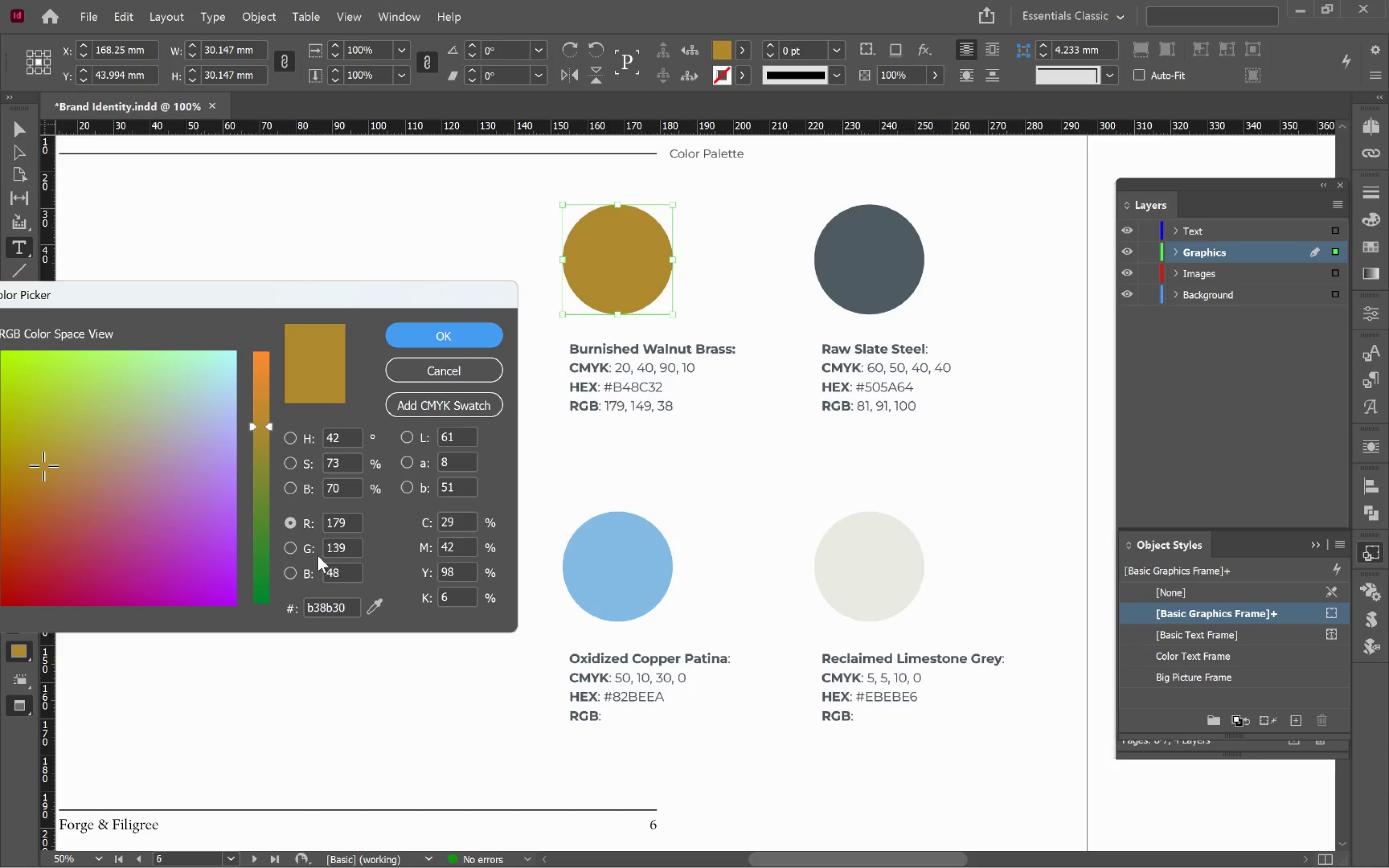 
key(Tab)
 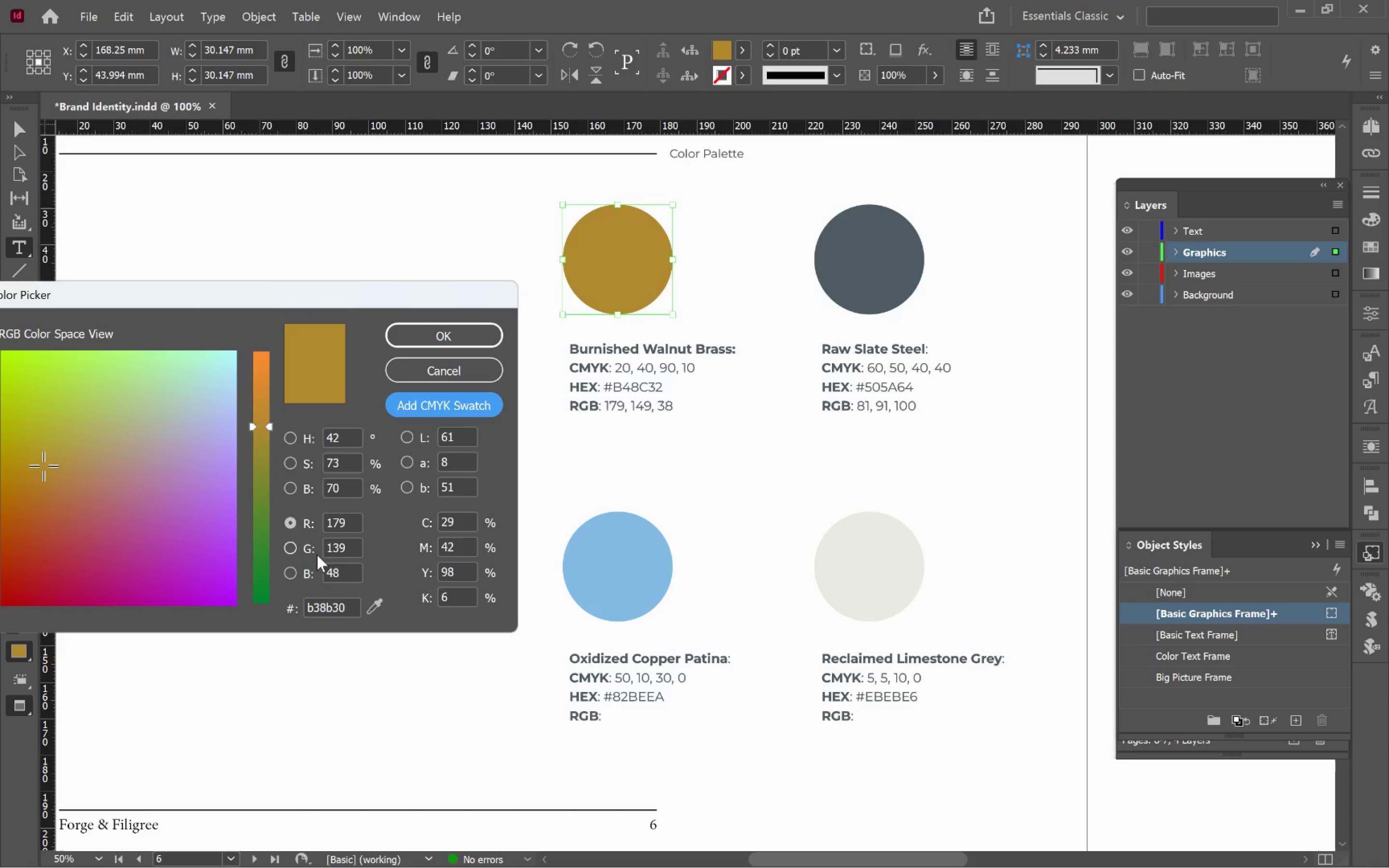 
key(Tab)
 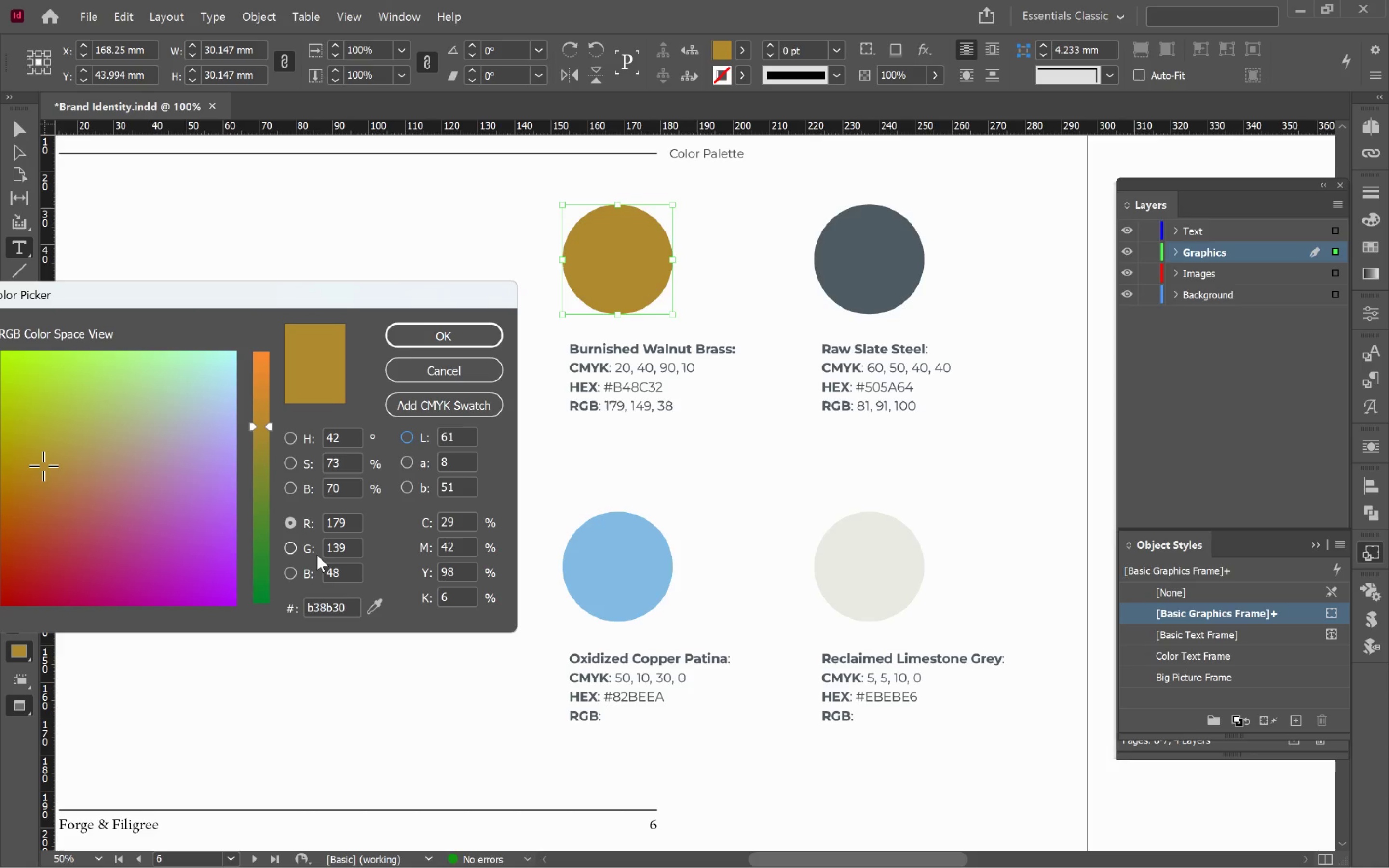 
key(Tab)
 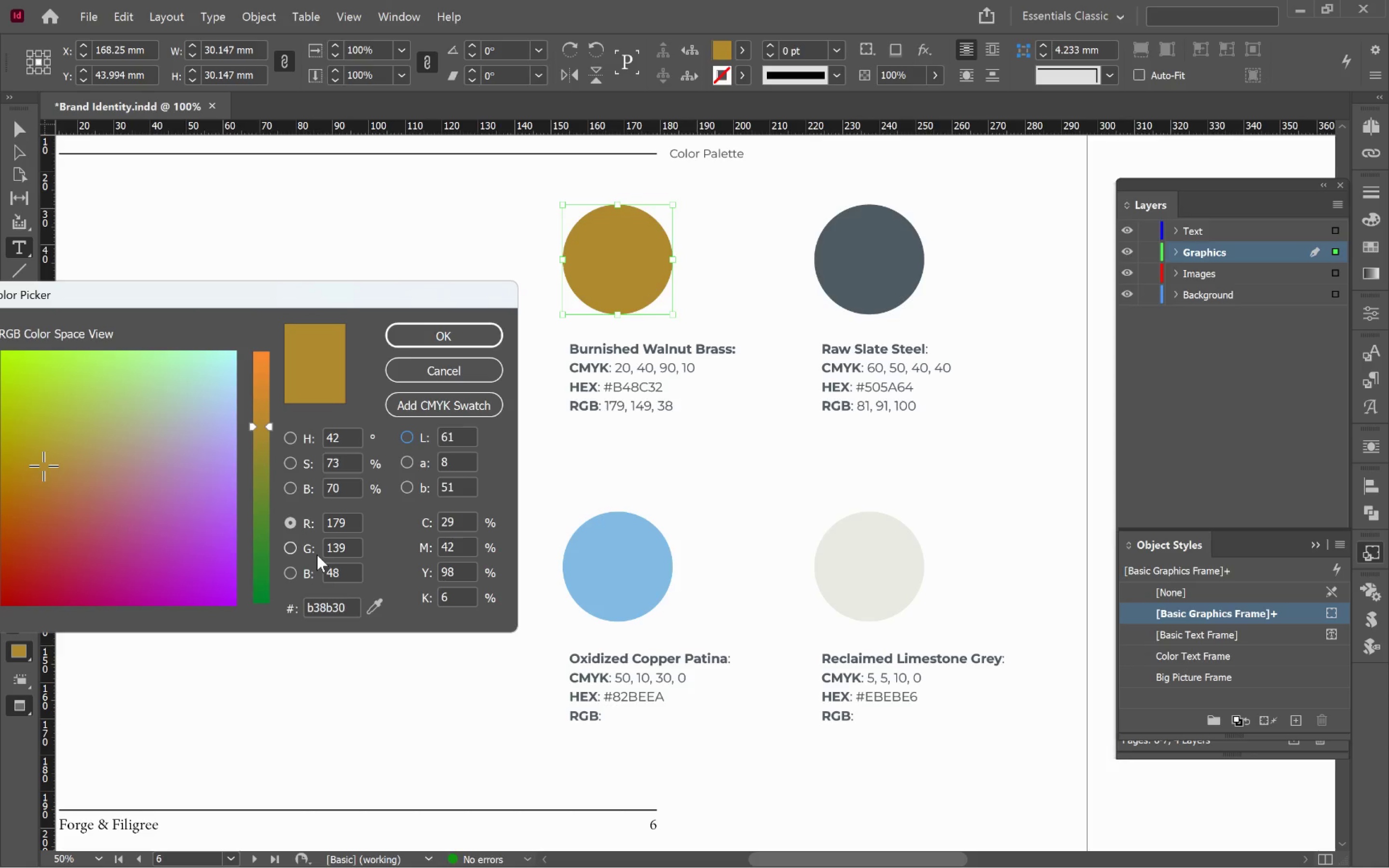 
key(Tab)
 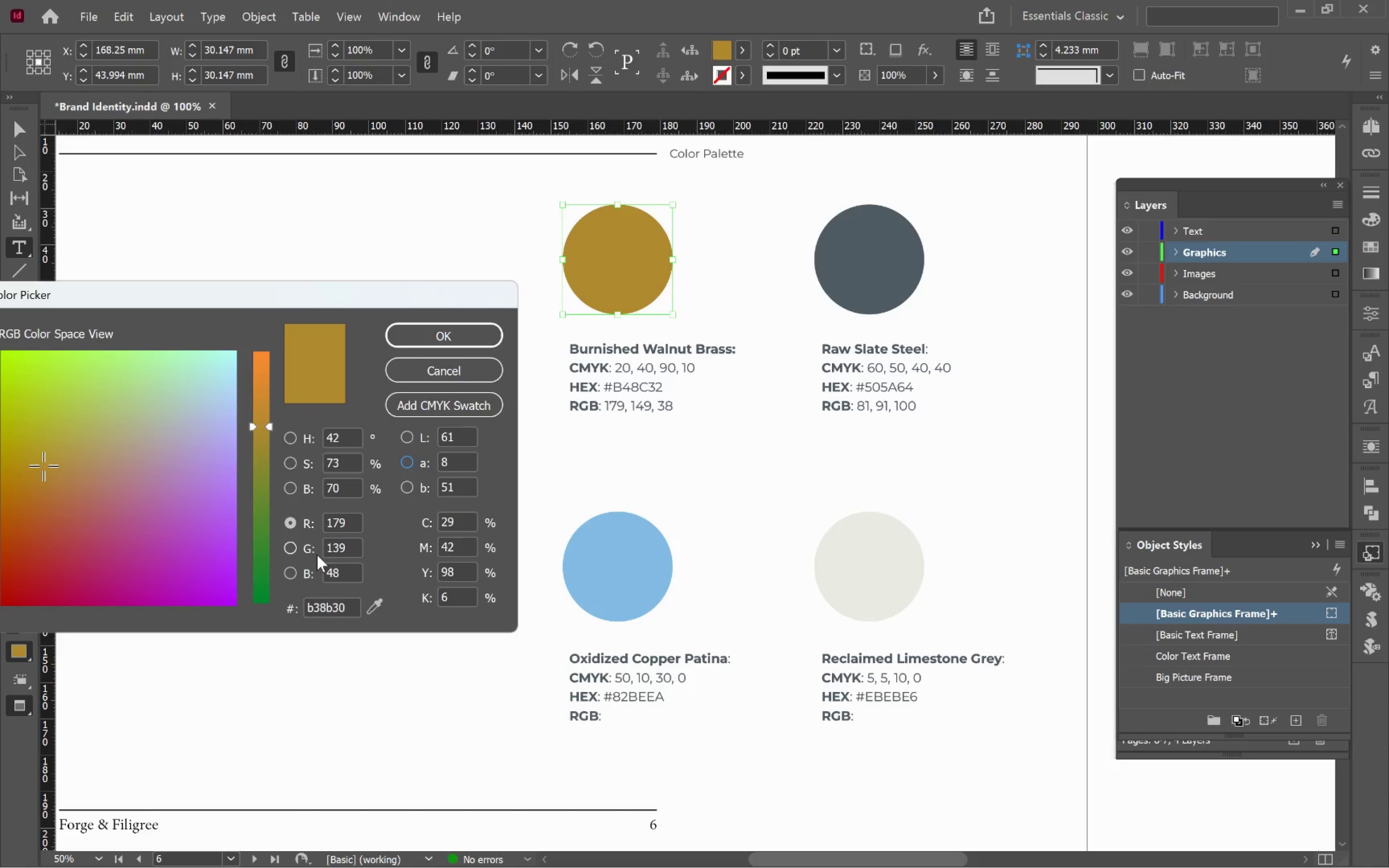 
key(Tab)
 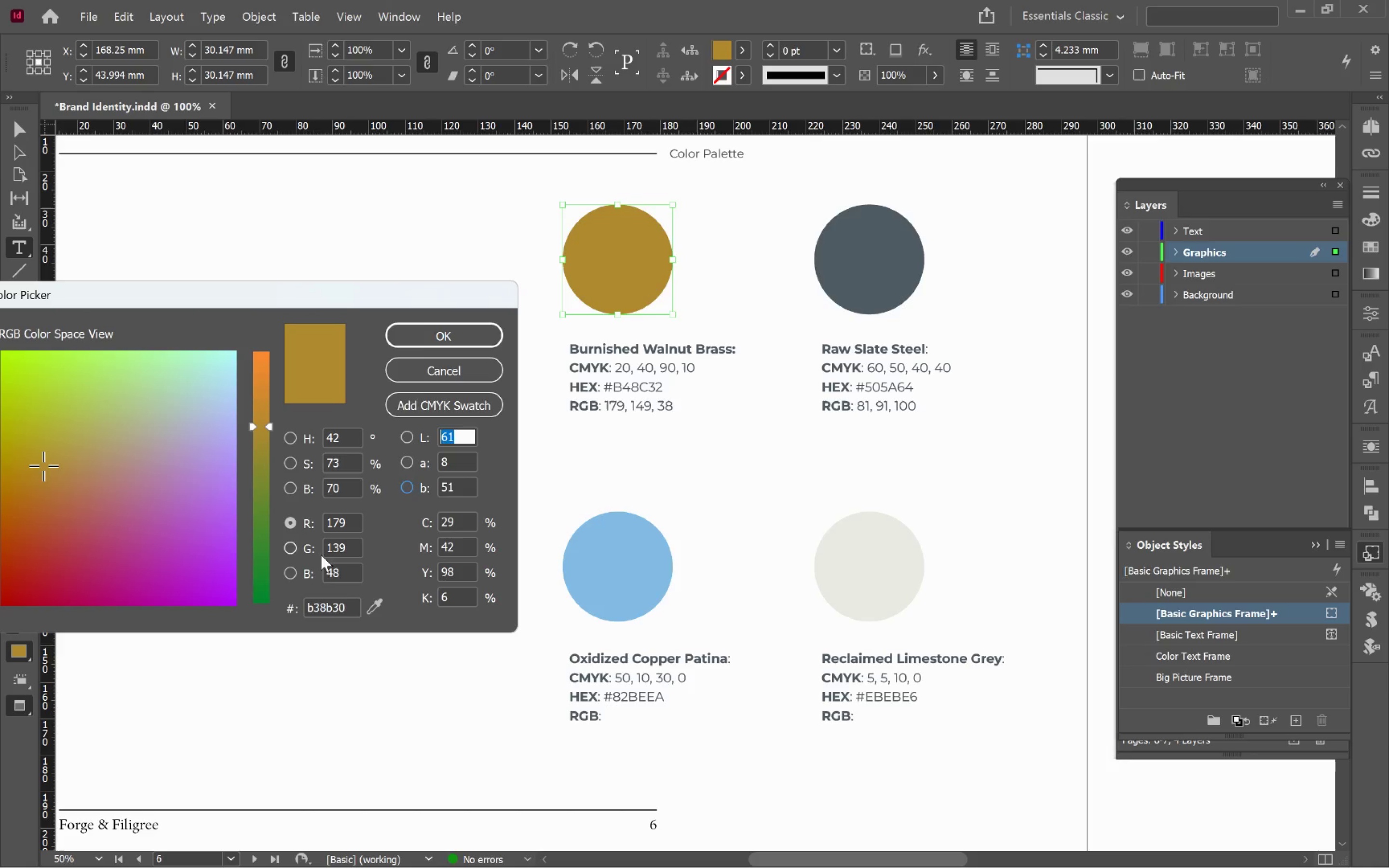 
key(Tab)
 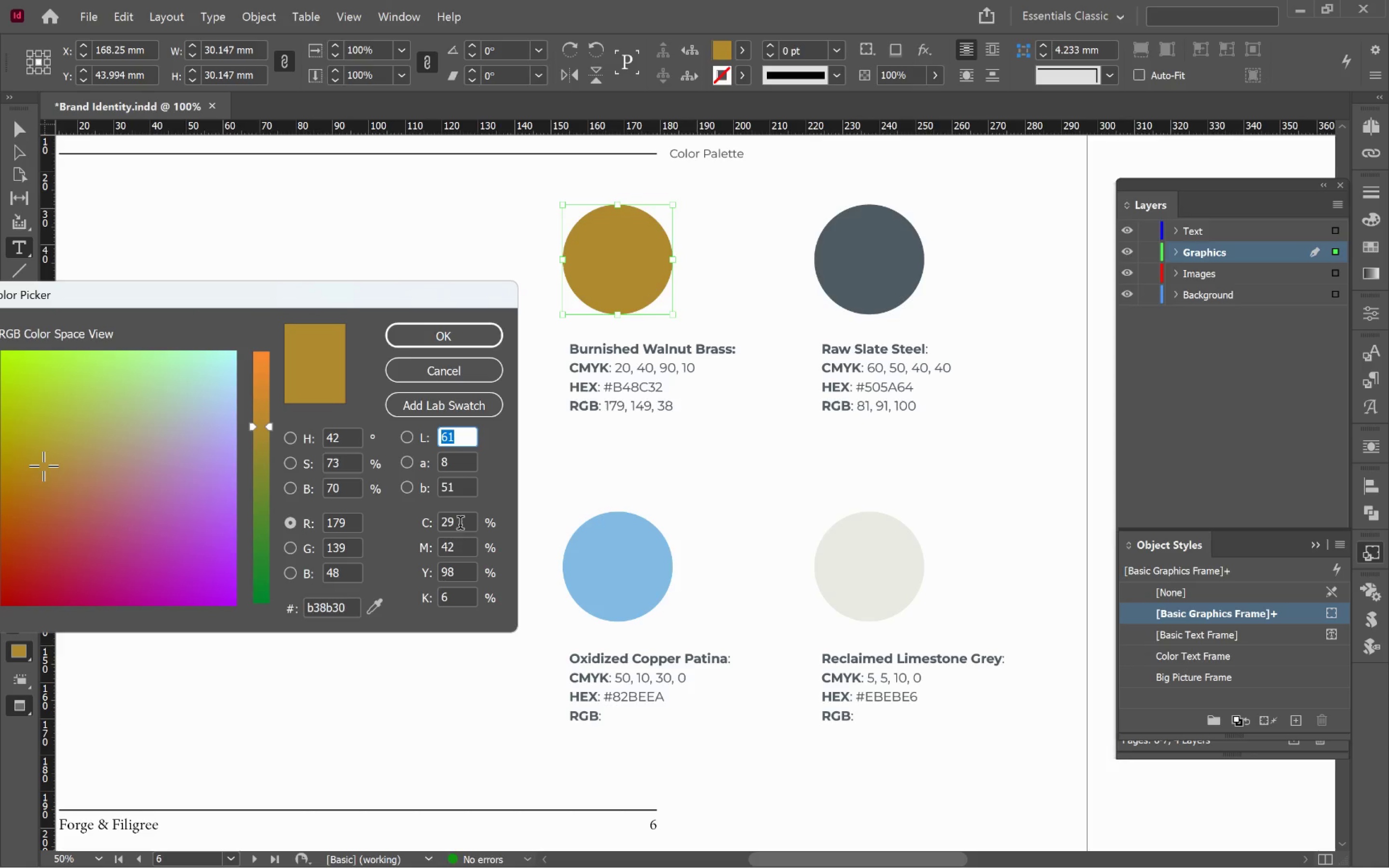 
double_click([460, 525])
 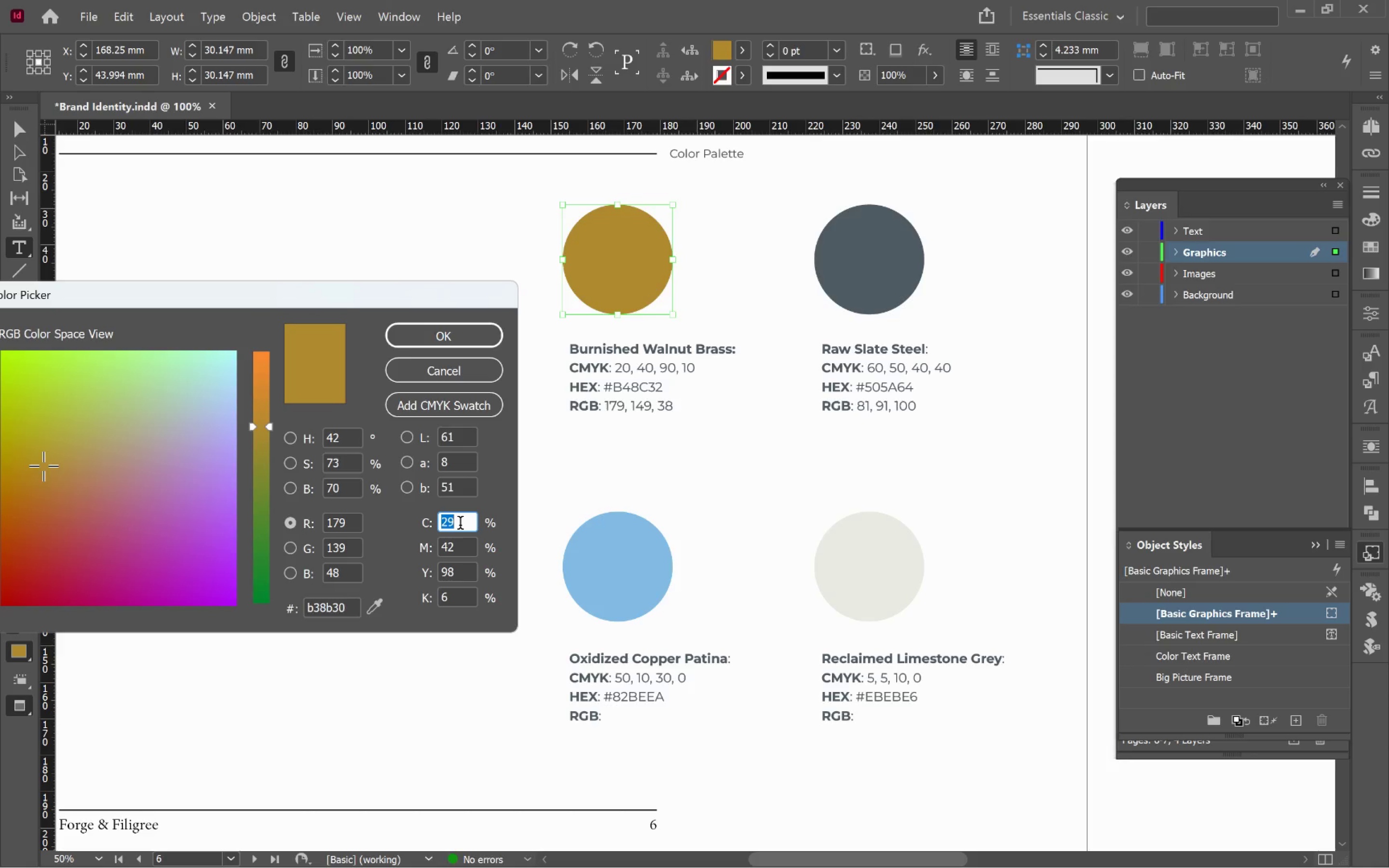 
type(20)
key(Tab)
type(40)
key(Tab)
type(90)
key(Tab)
type(10)
key(Tab)
 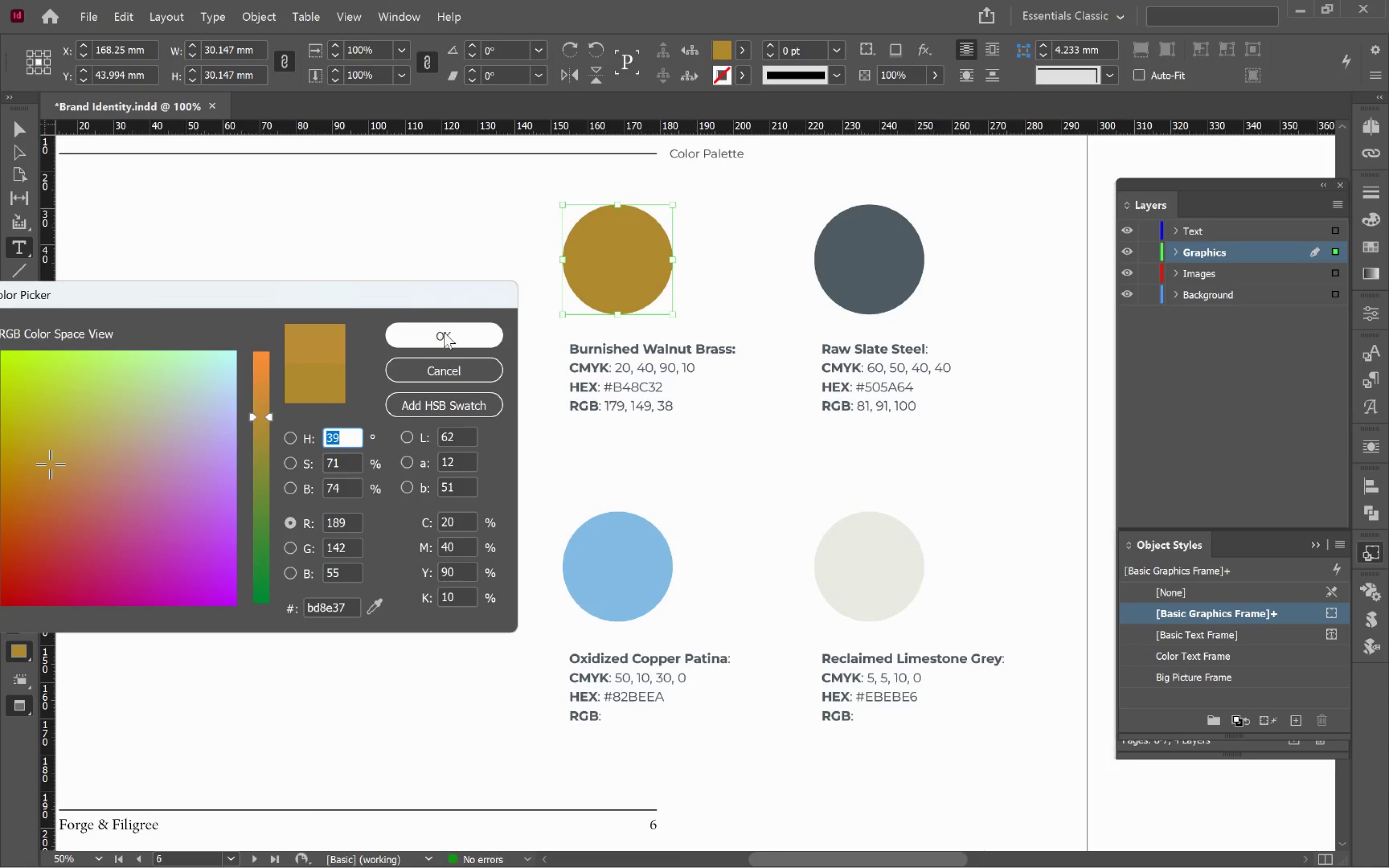 
left_click([450, 340])
 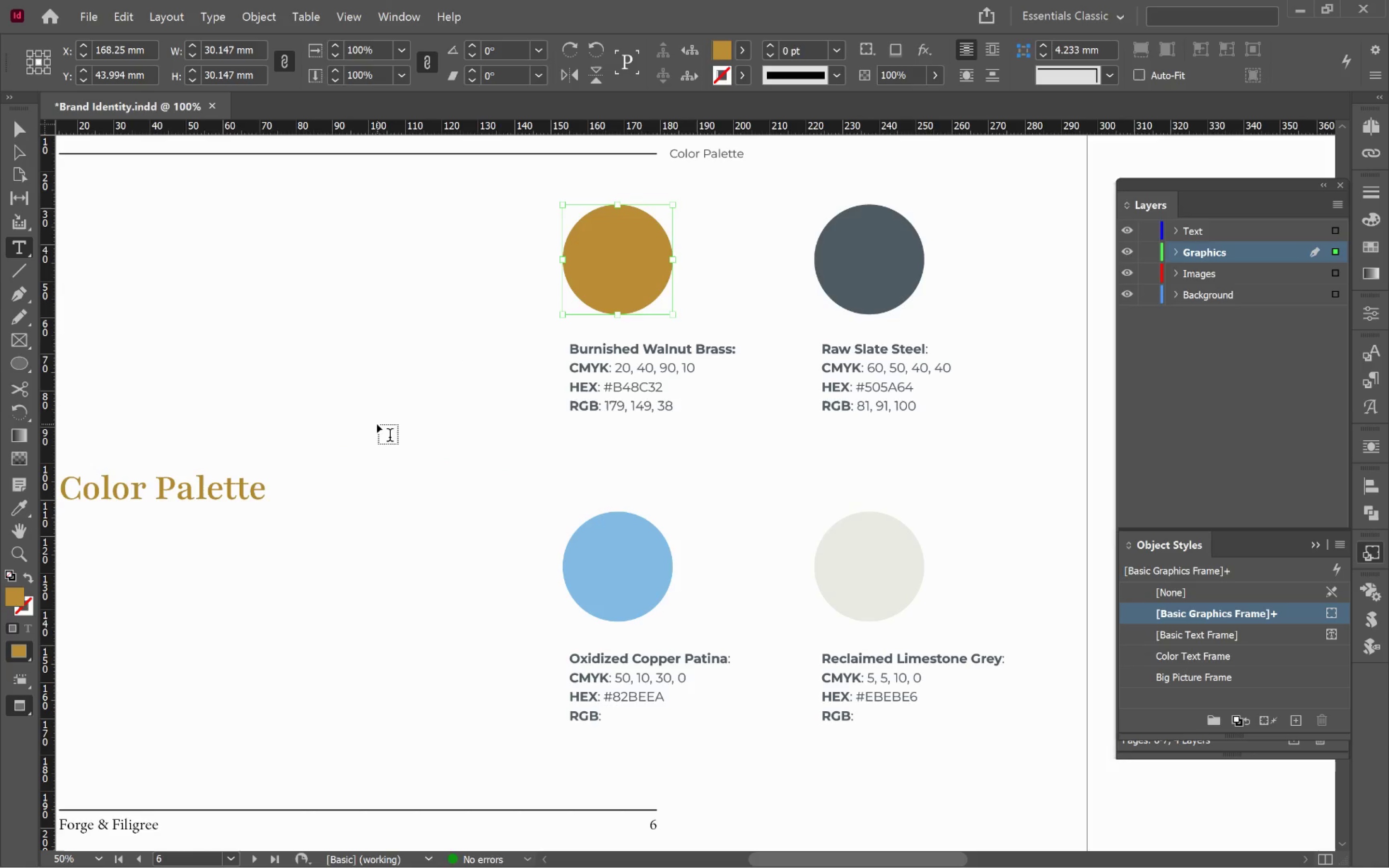 
key(V)
 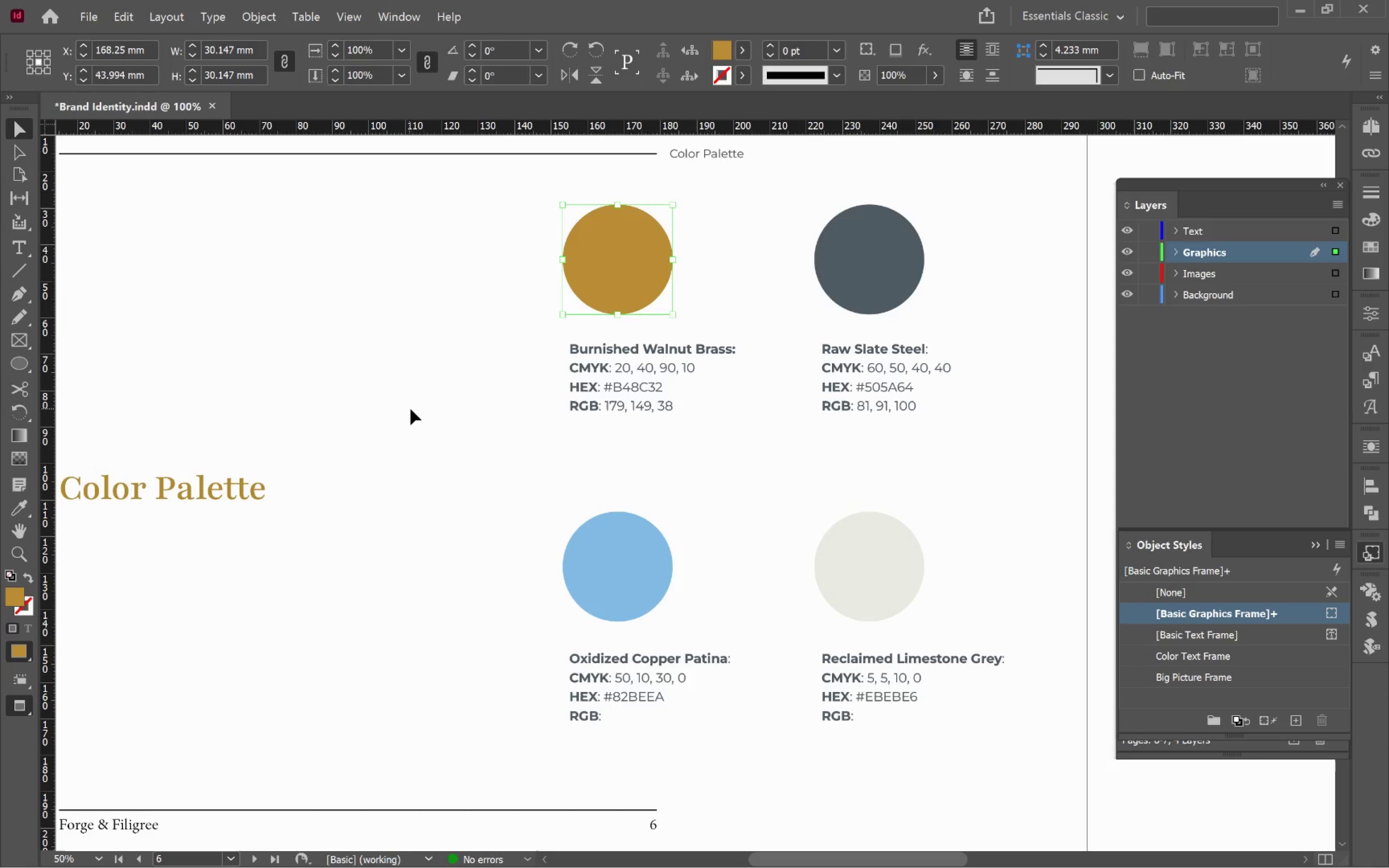 
left_click([410, 409])
 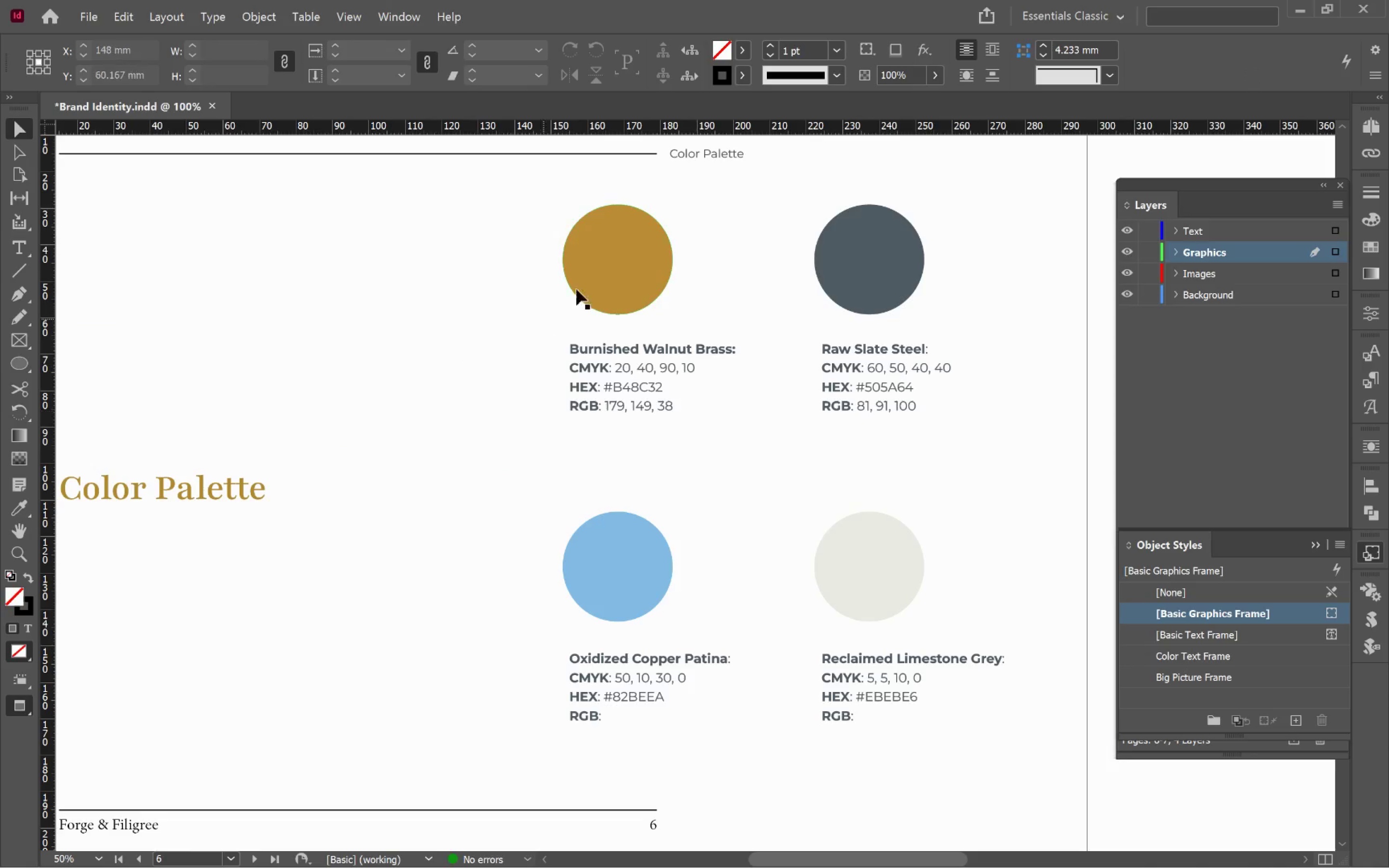 
left_click([592, 282])
 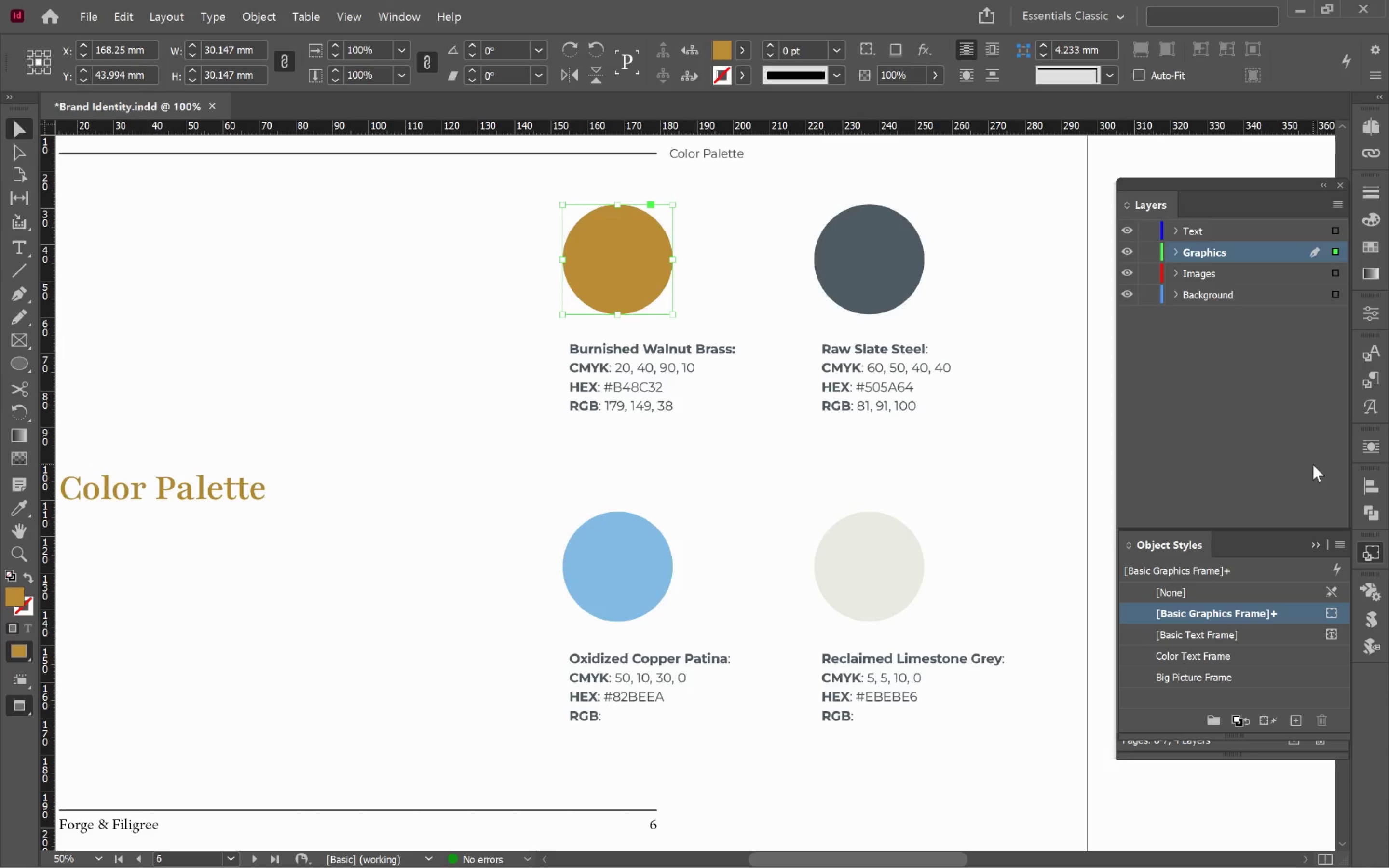 
left_click([1365, 247])
 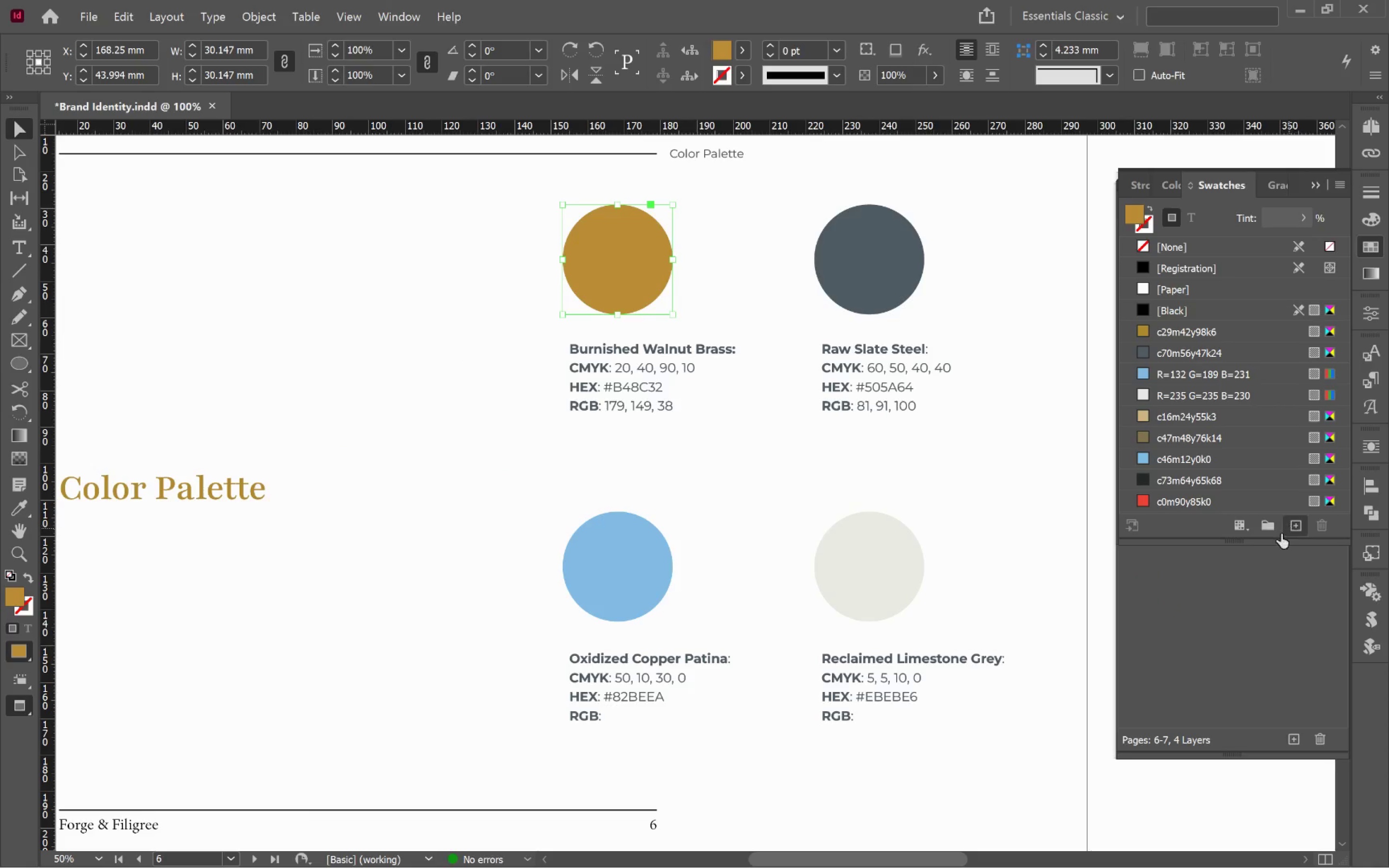 
left_click_drag(start_coordinate=[1244, 542], to_coordinate=[1254, 688])
 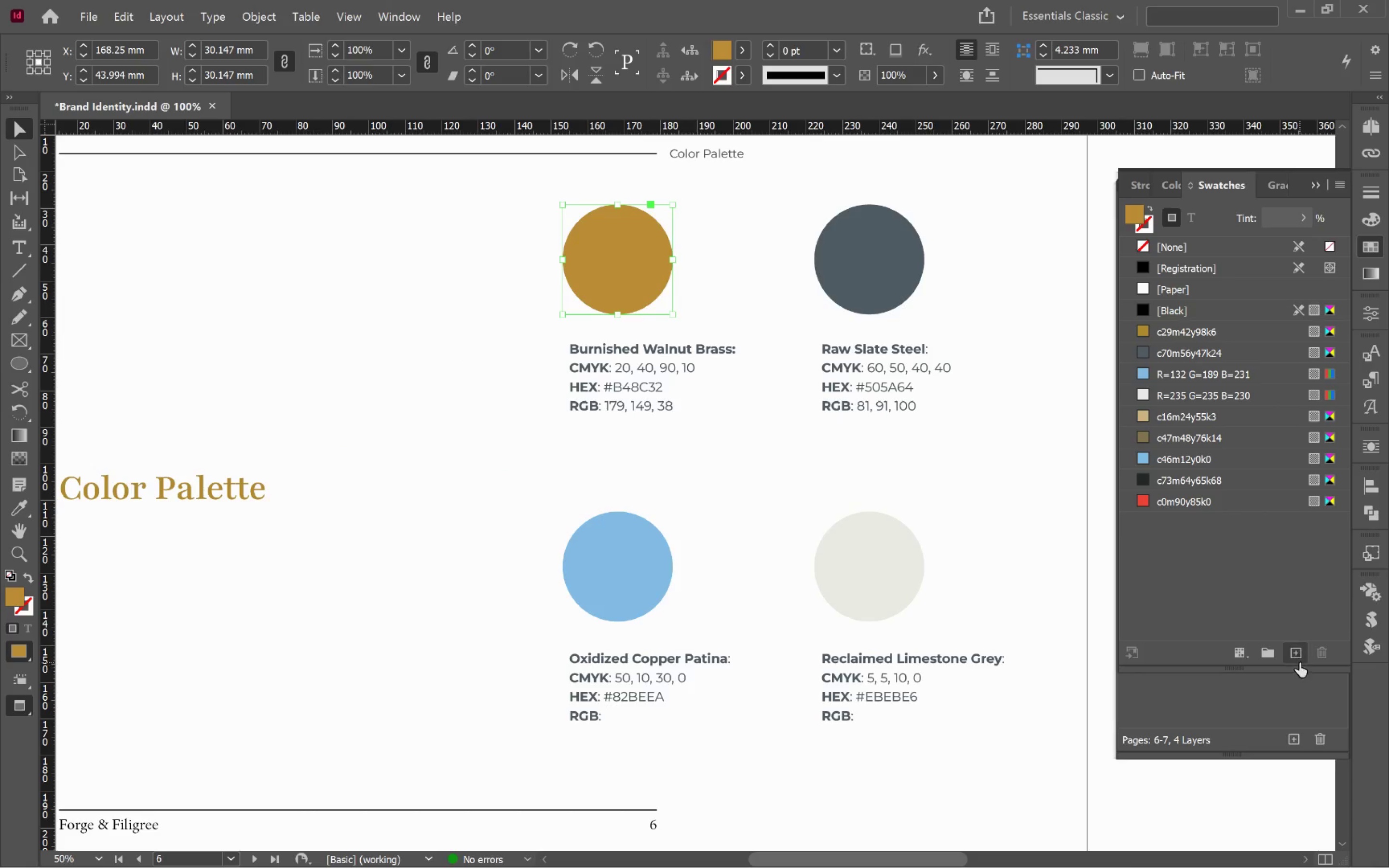 
left_click([1300, 655])
 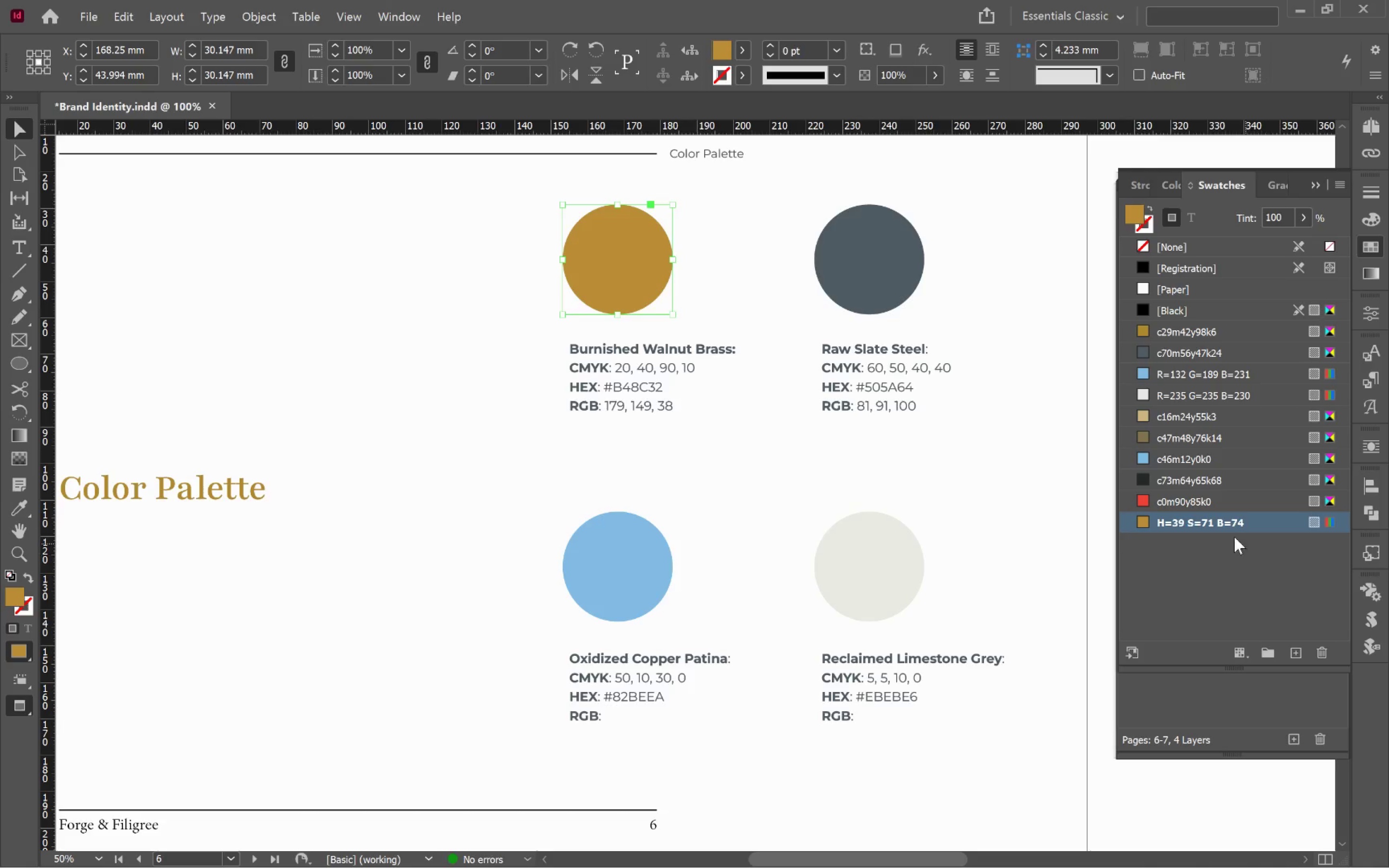 
left_click([1199, 562])
 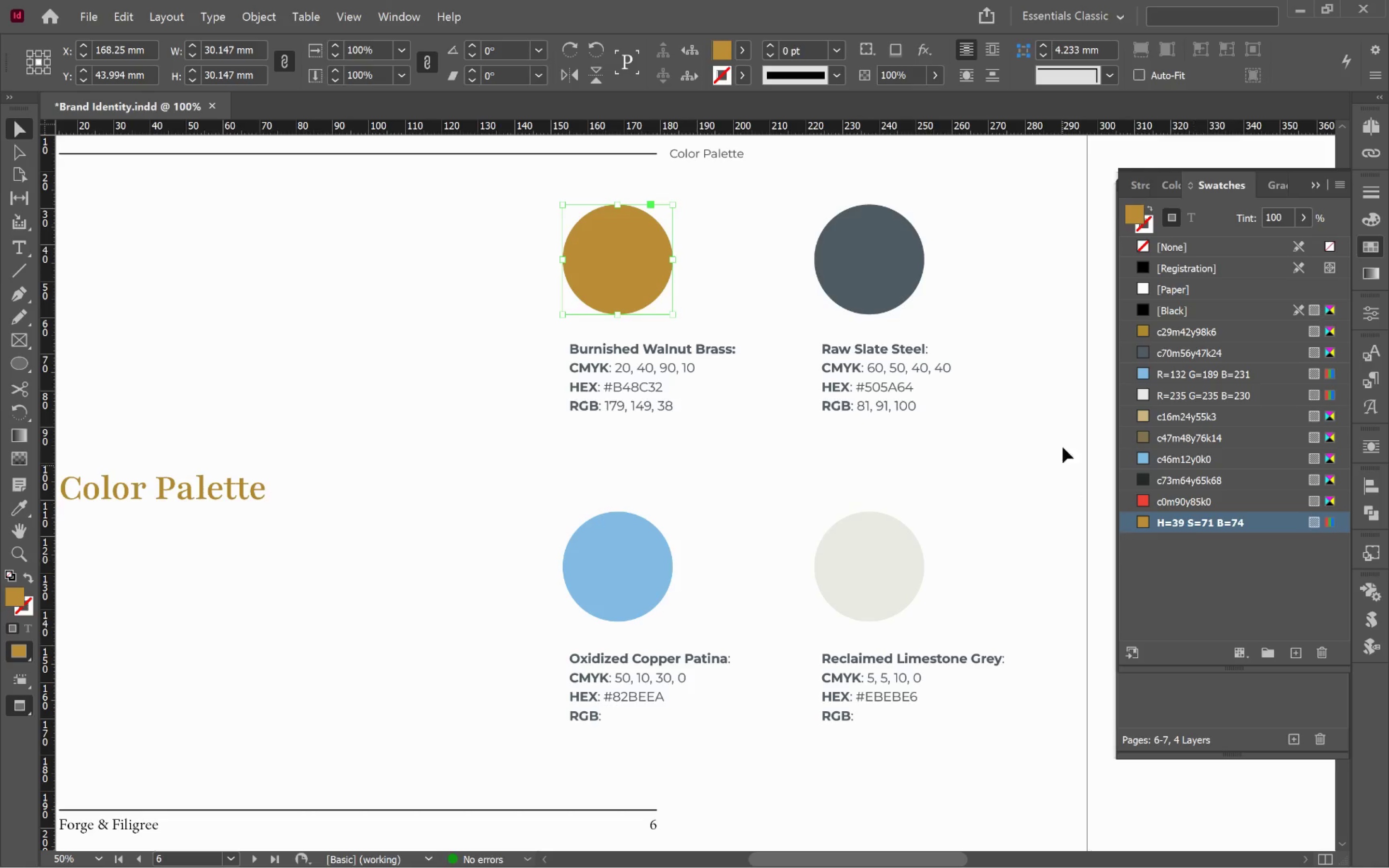 
left_click([1053, 418])
 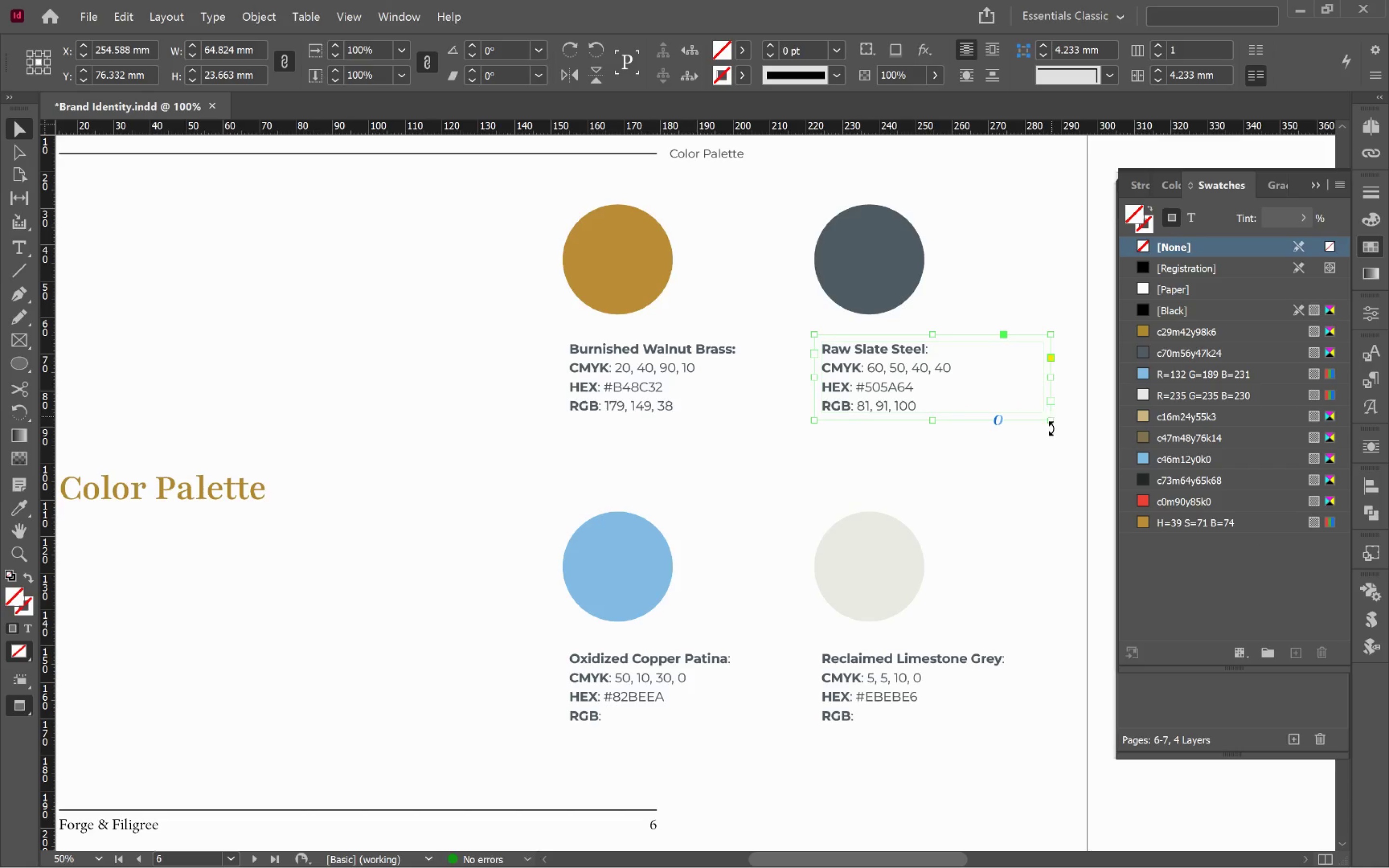 
left_click([1071, 483])
 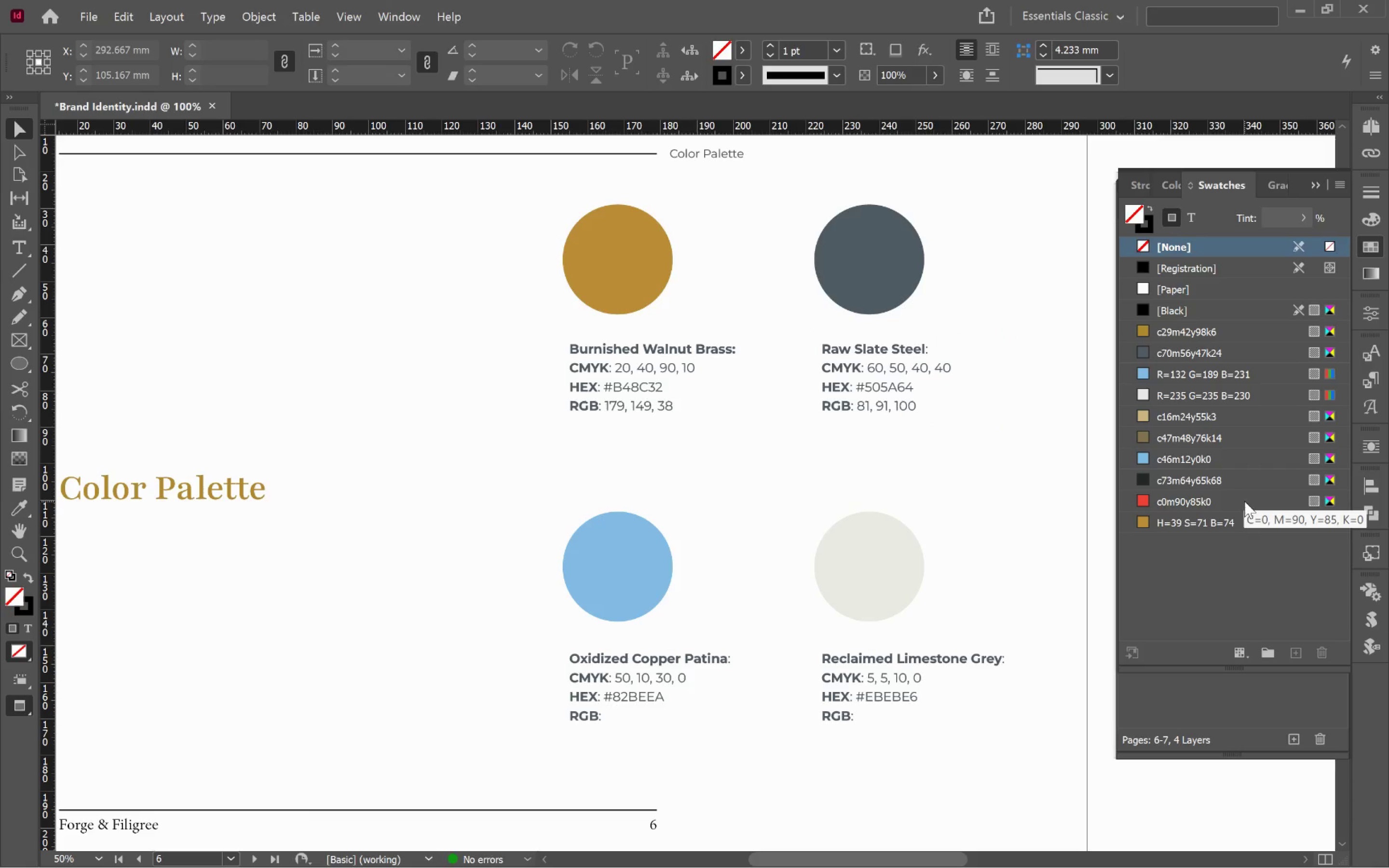 
left_click([1244, 501])
 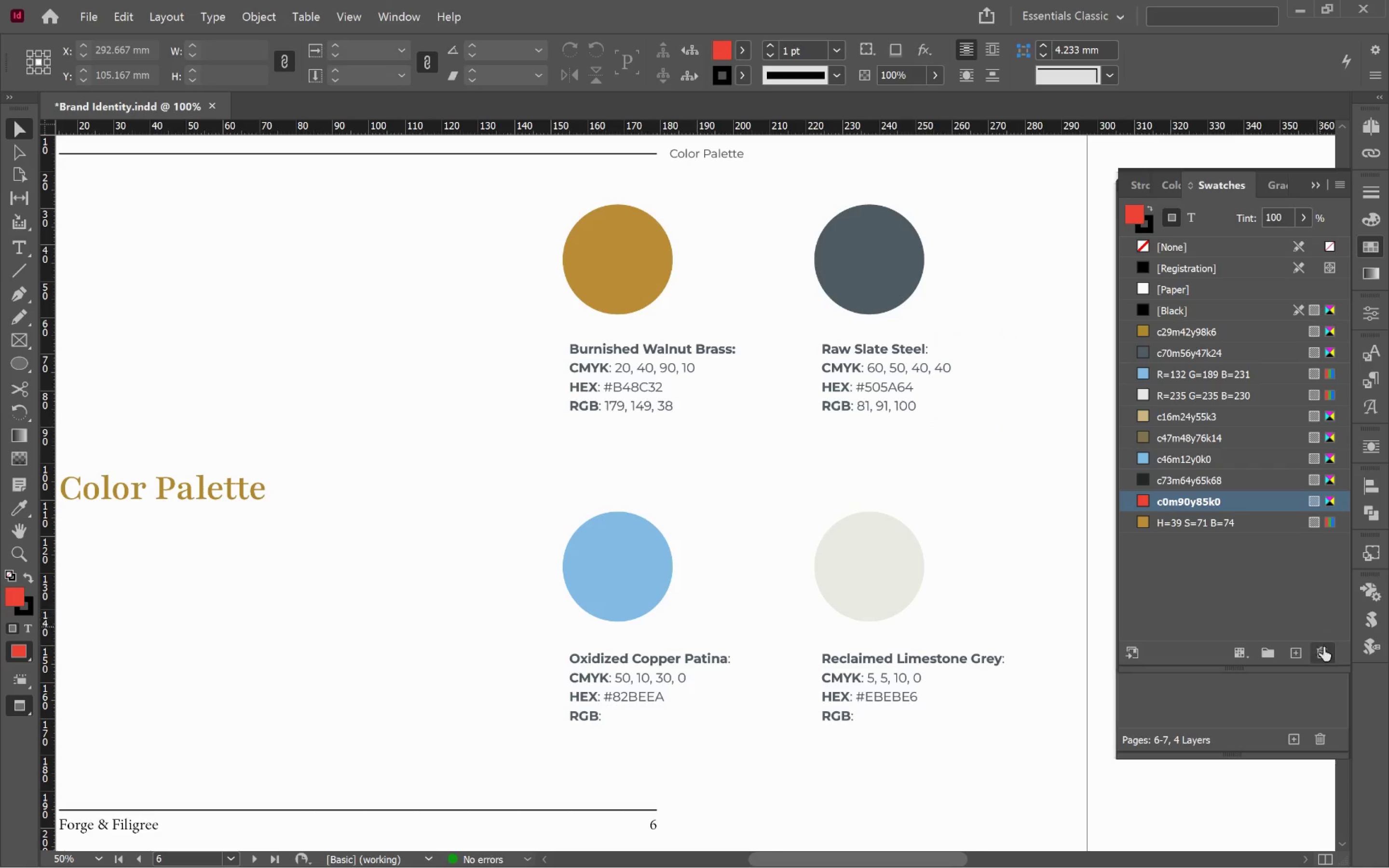 
left_click([1323, 652])
 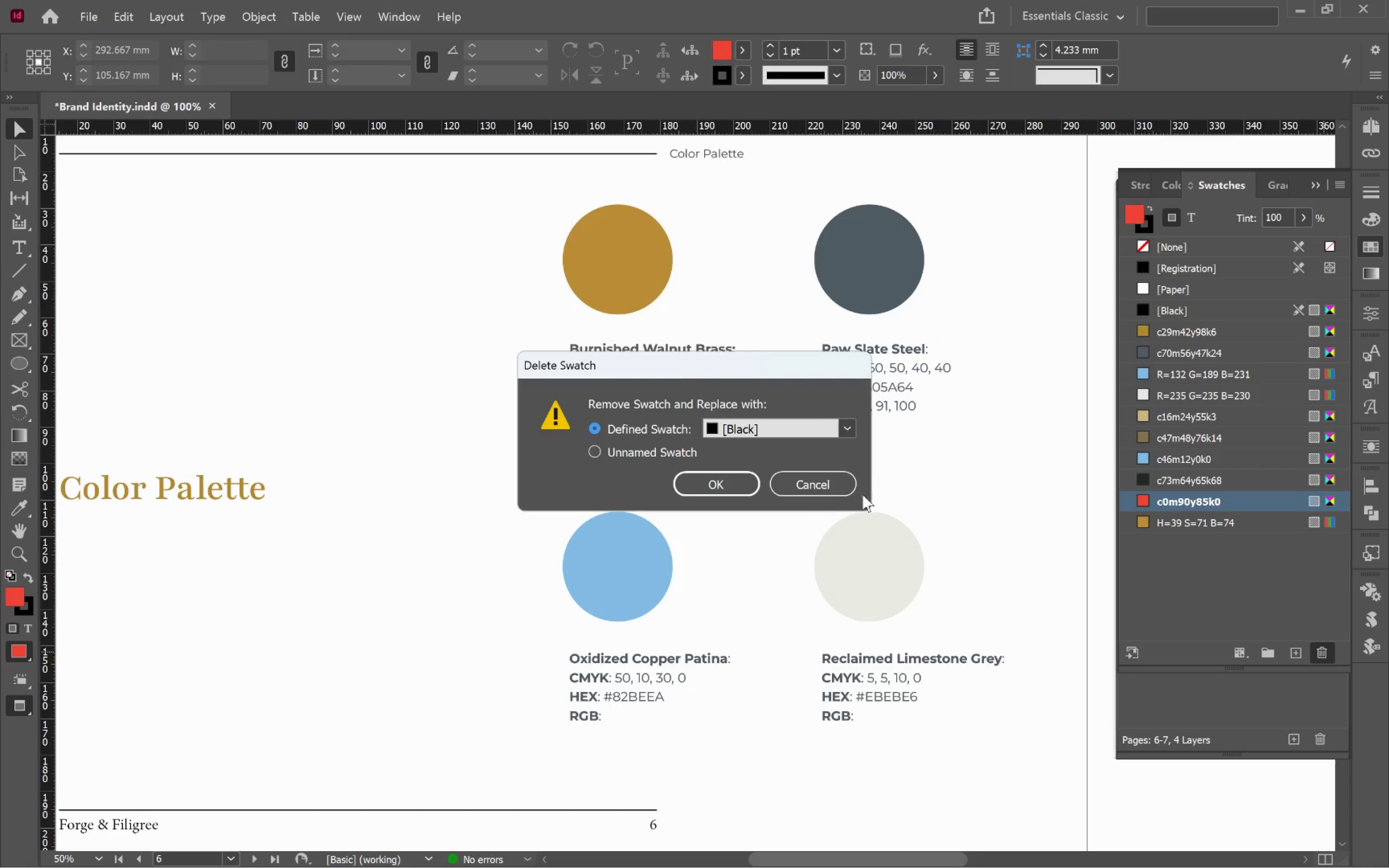 
left_click([816, 485])
 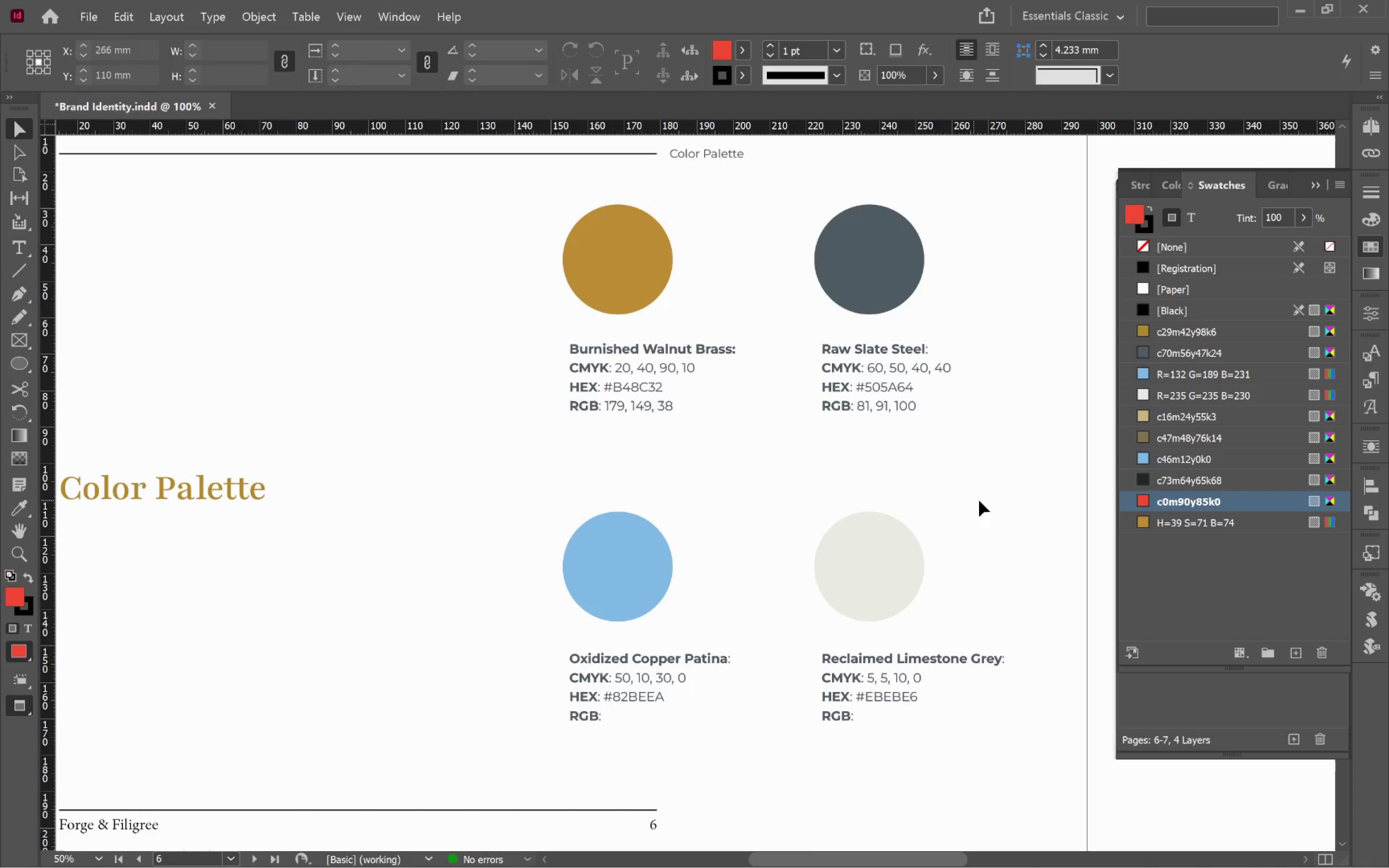 
hold_key(key=AltLeft, duration=0.65)
scroll: coordinate [993, 498], scroll_direction: down, amount: 3.0
 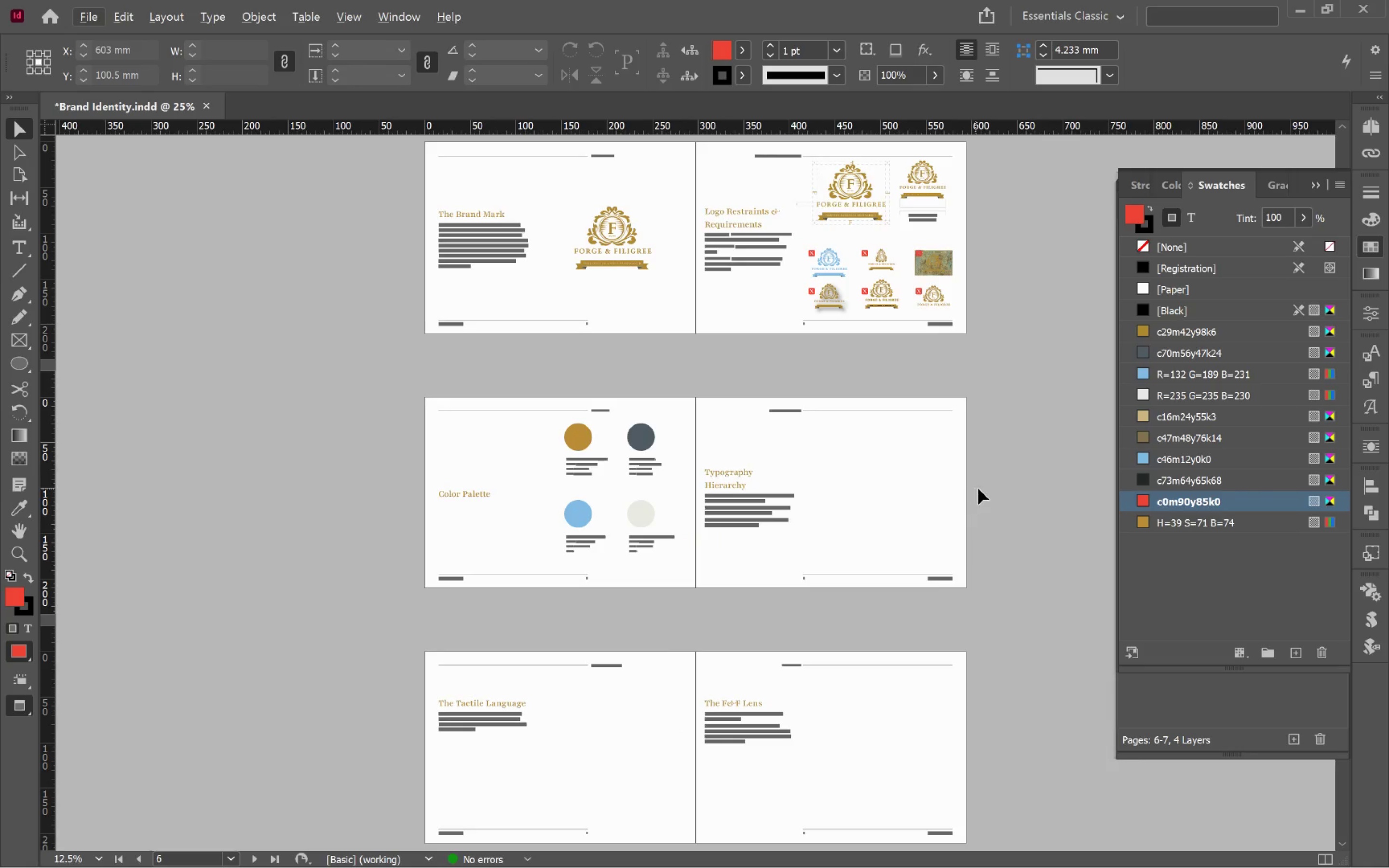 
hold_key(key=AltLeft, duration=0.79)
 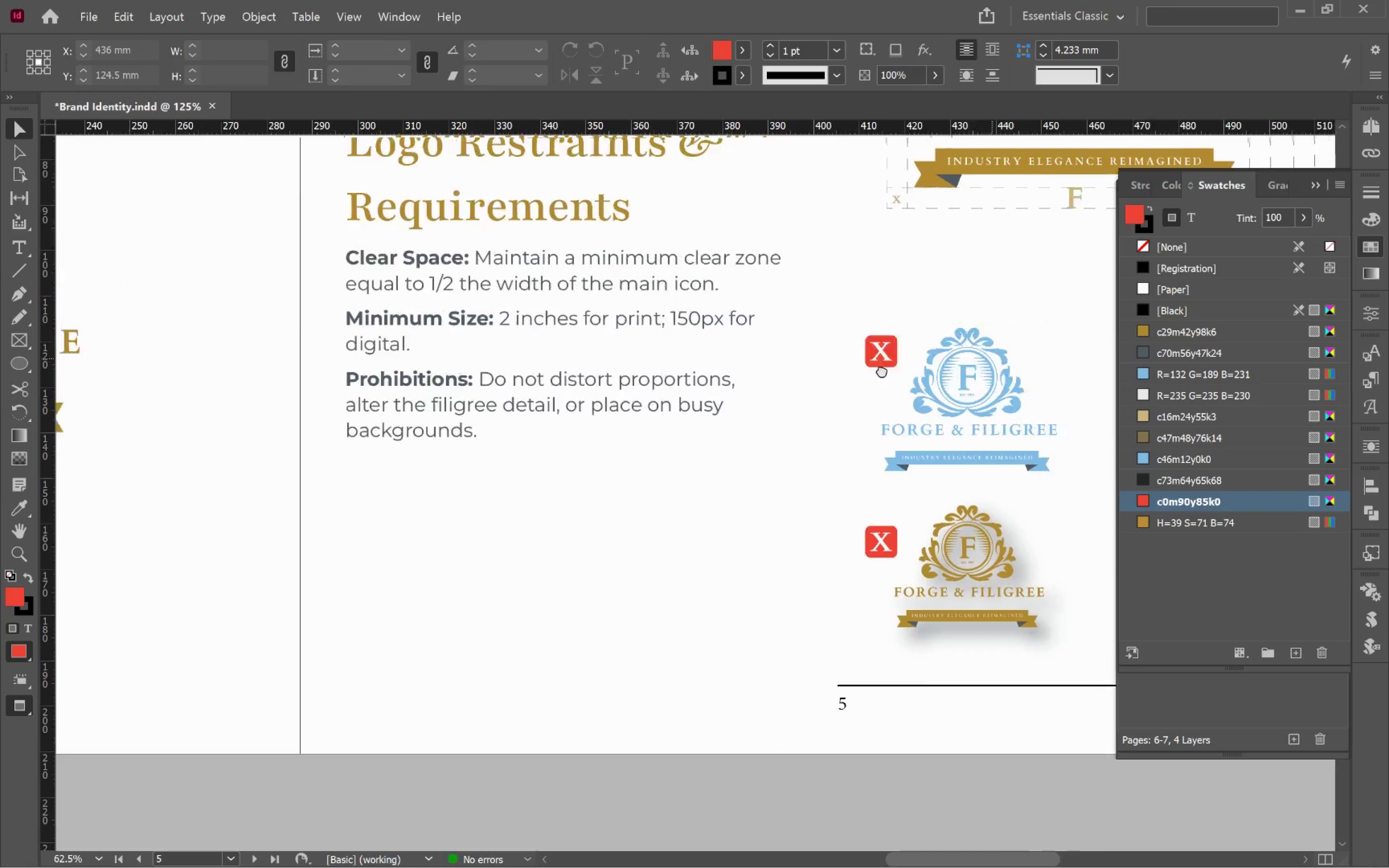 
hold_key(key=Space, duration=1.23)
 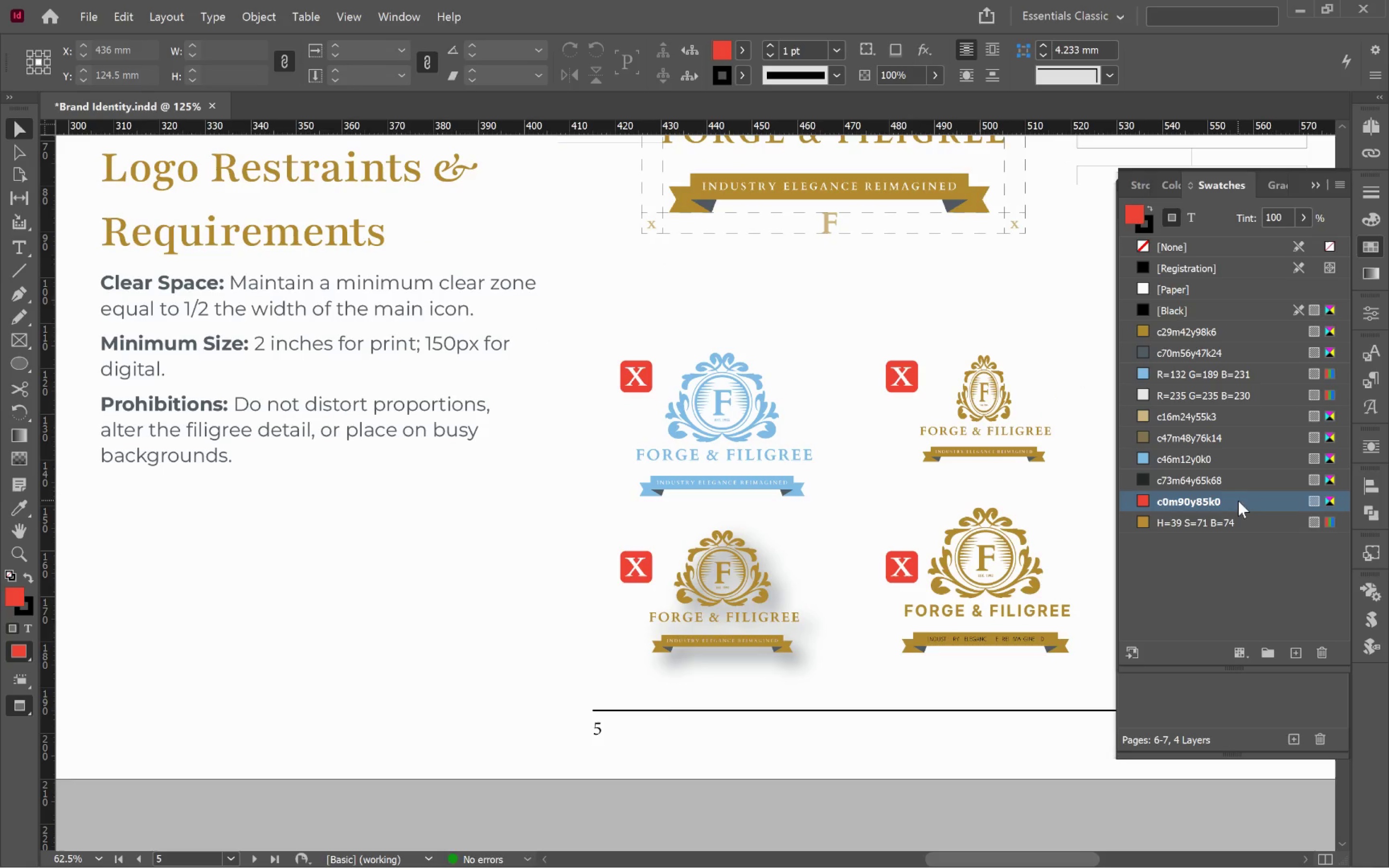 
left_click_drag(start_coordinate=[982, 365], to_coordinate=[679, 395])
 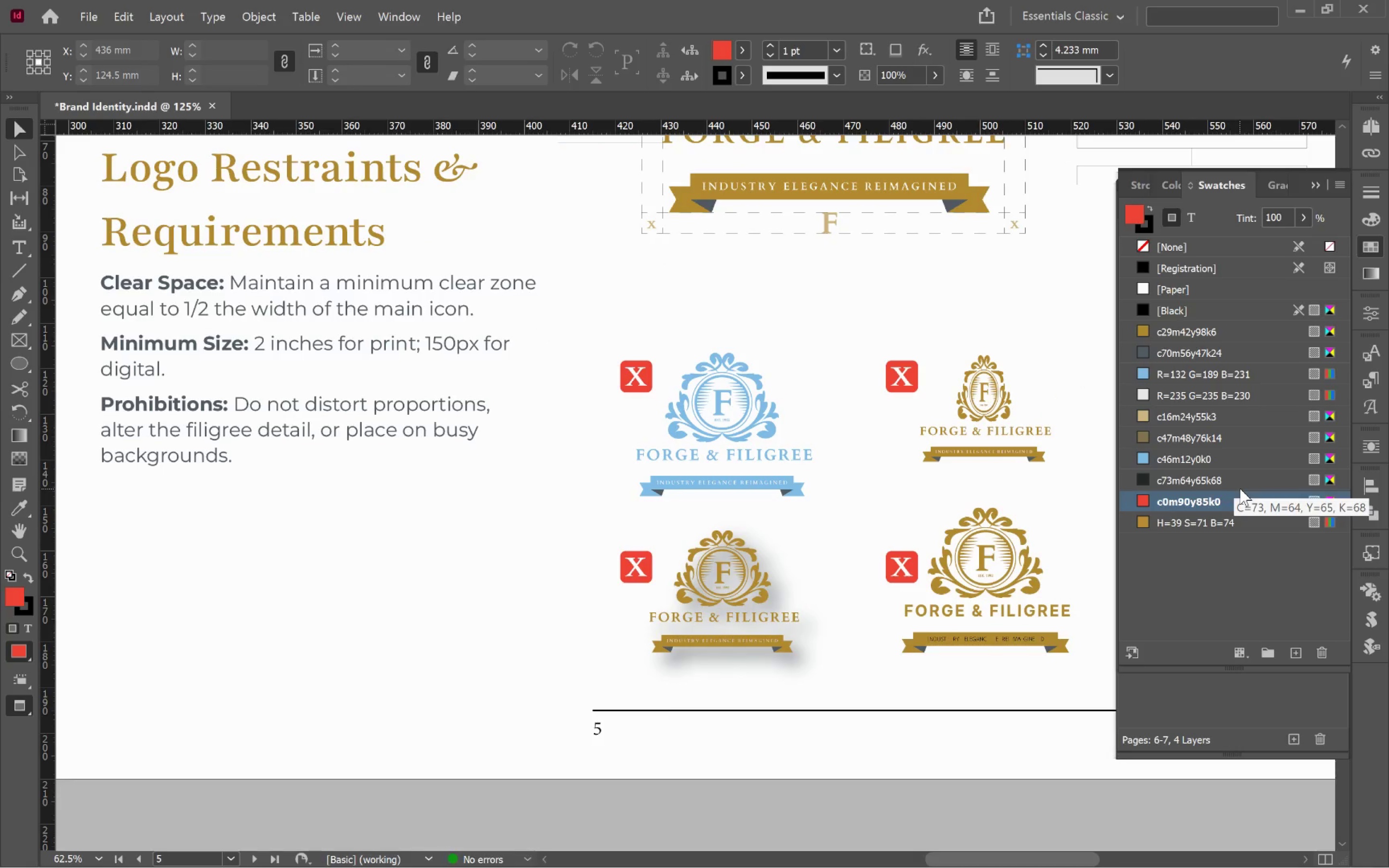 
scroll: coordinate [899, 231], scroll_direction: up, amount: 4.0
 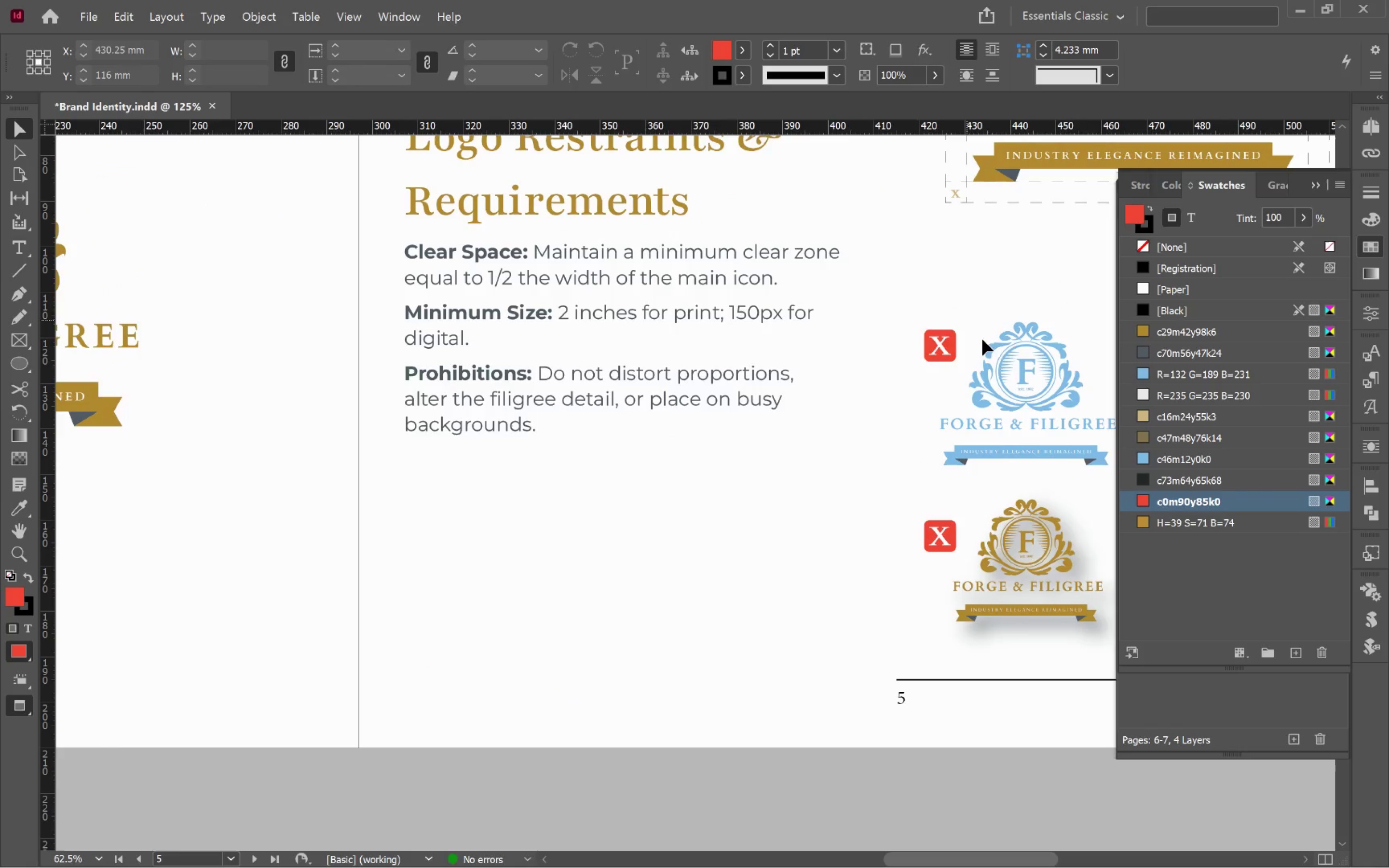 
left_click([464, 634])
 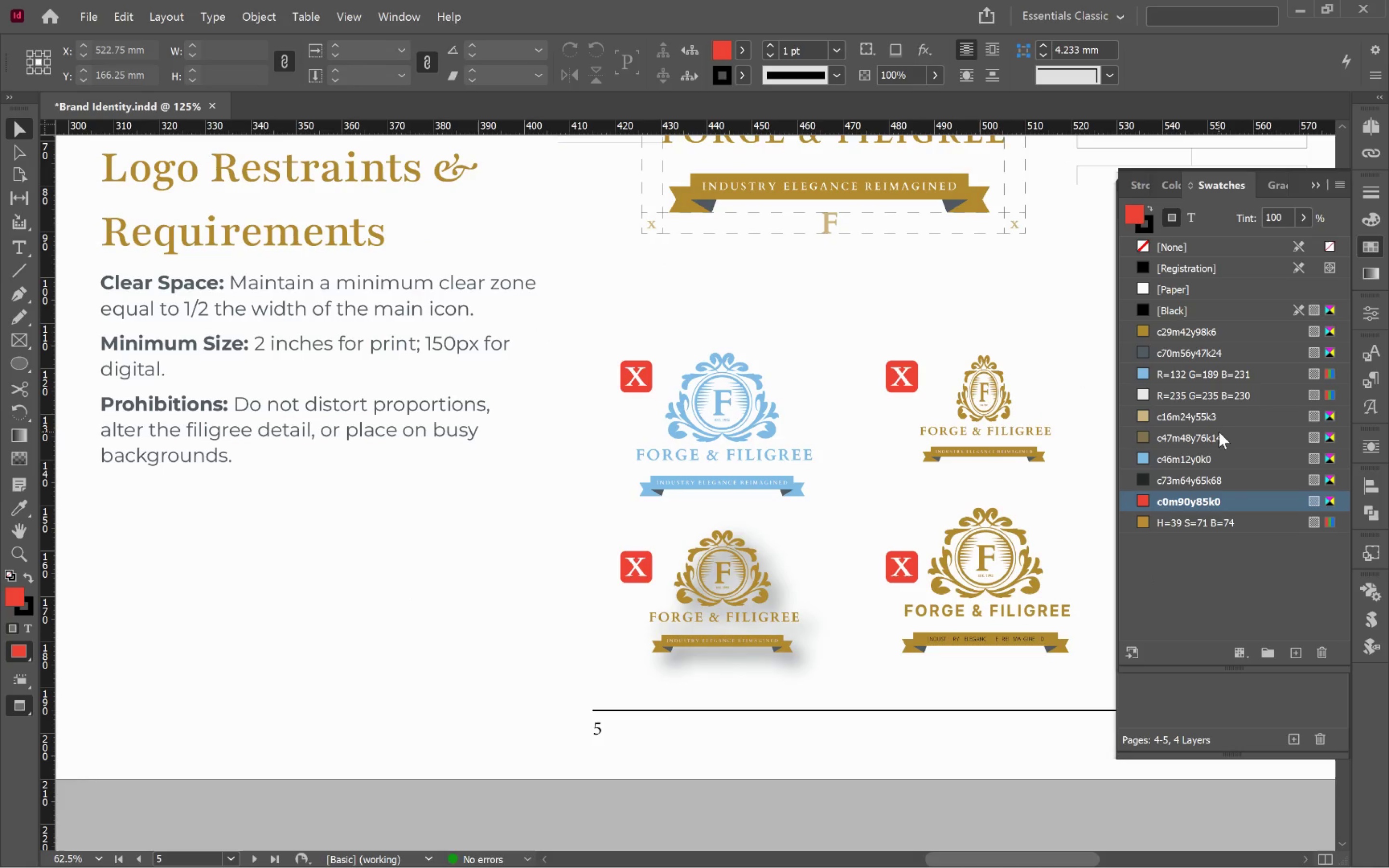 
left_click([1240, 416])
 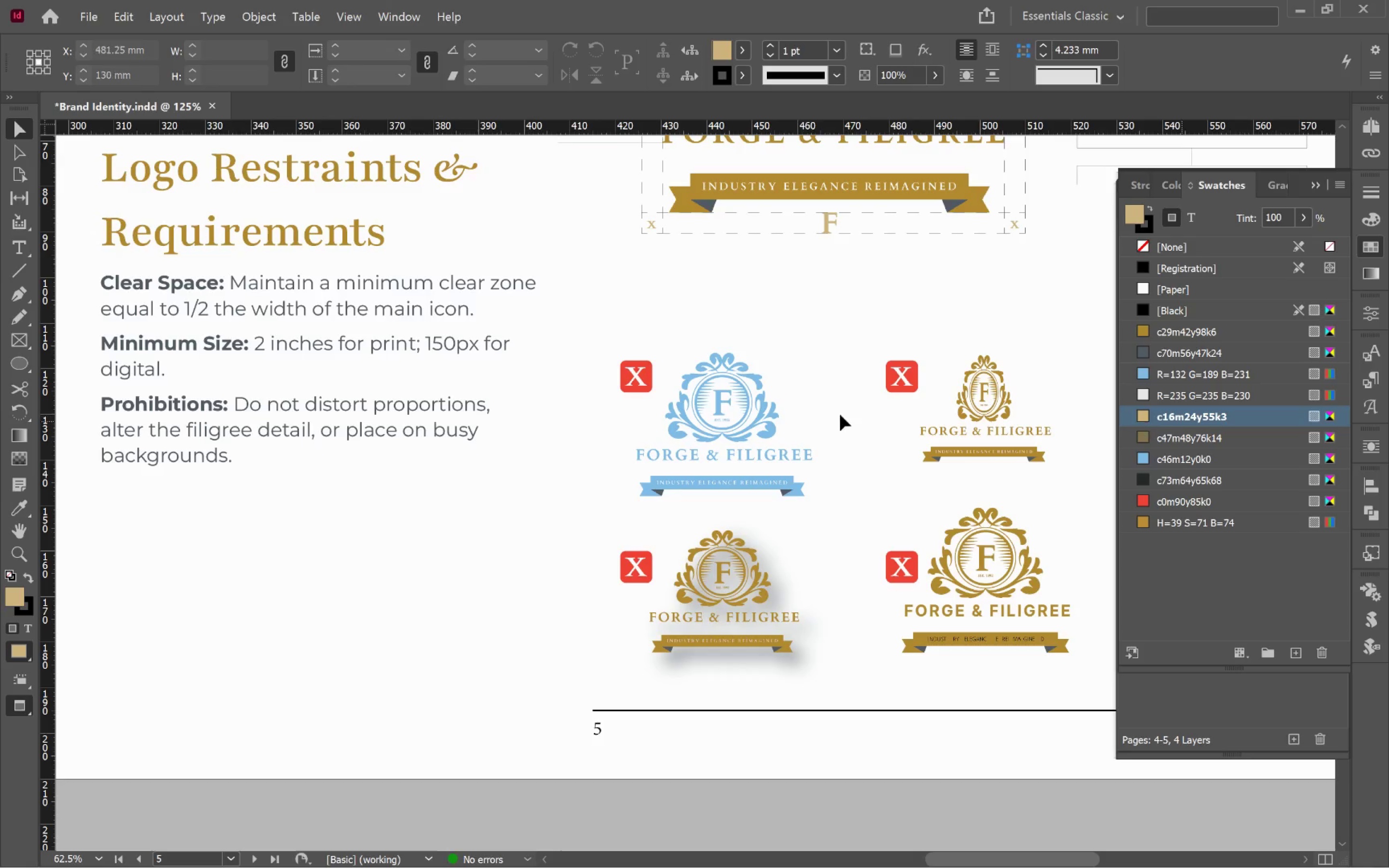 
hold_key(key=AltLeft, duration=0.96)
scroll: coordinate [652, 473], scroll_direction: down, amount: 4.0
 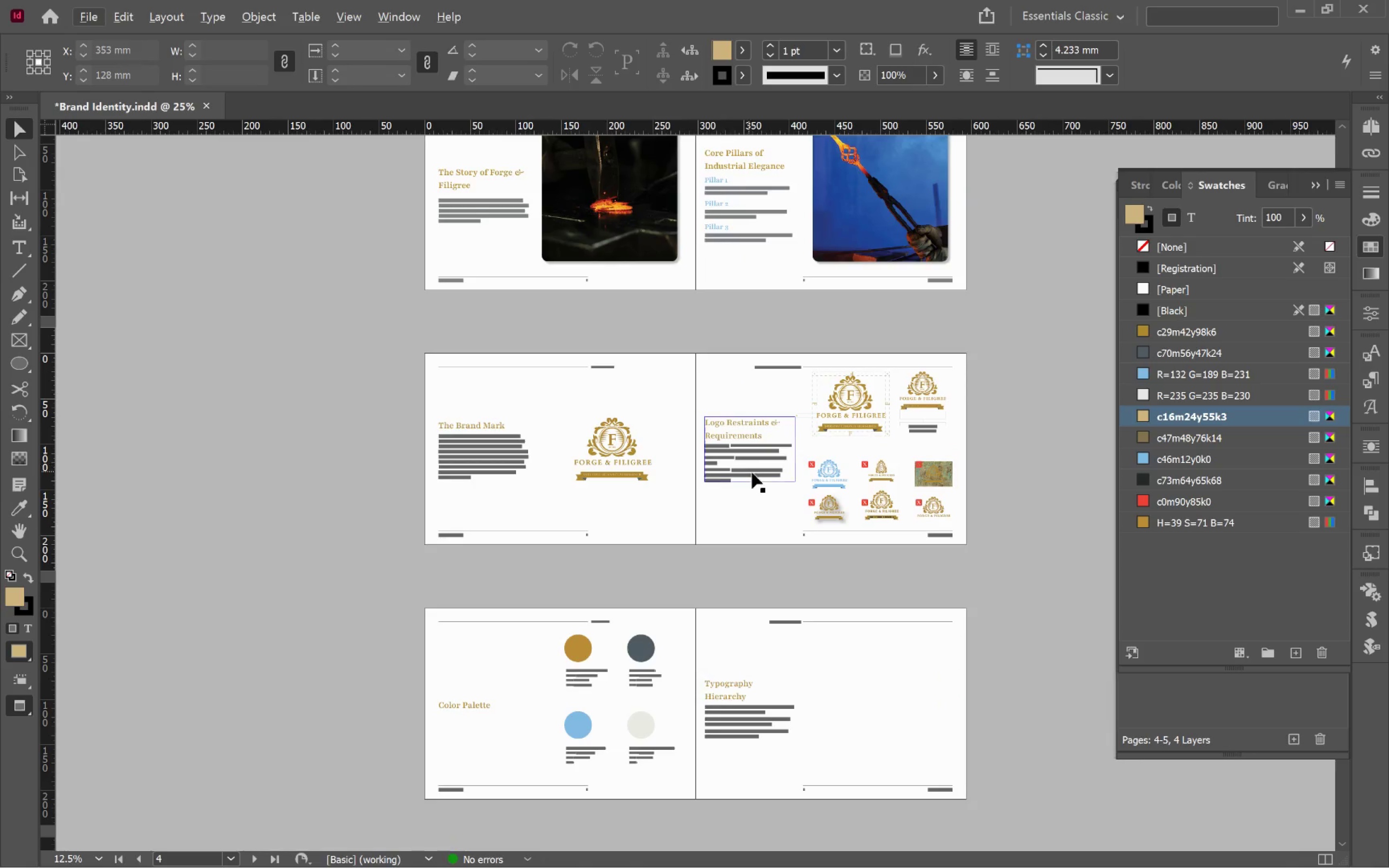 
scroll: coordinate [763, 475], scroll_direction: up, amount: 7.0
 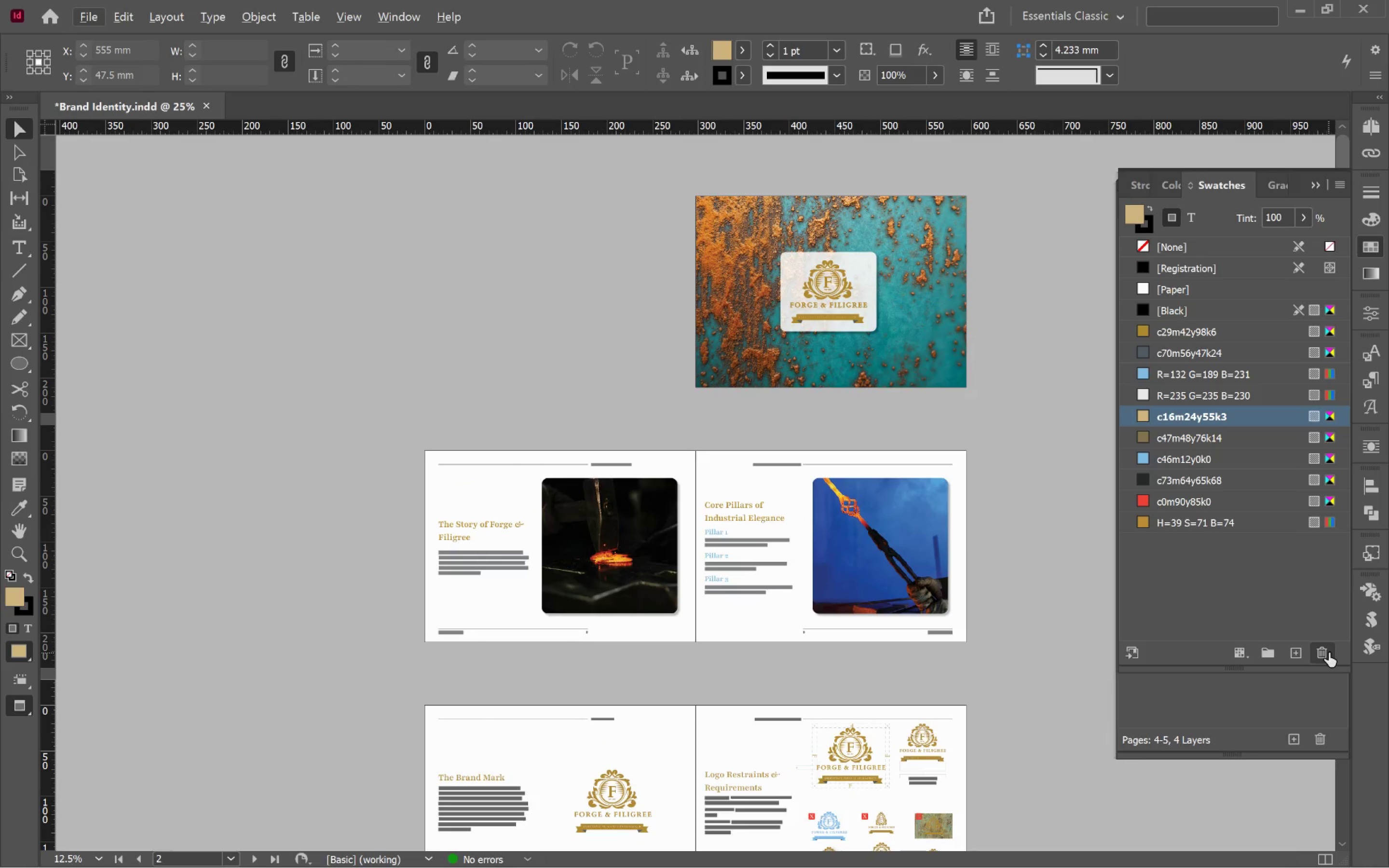 
left_click([1329, 652])
 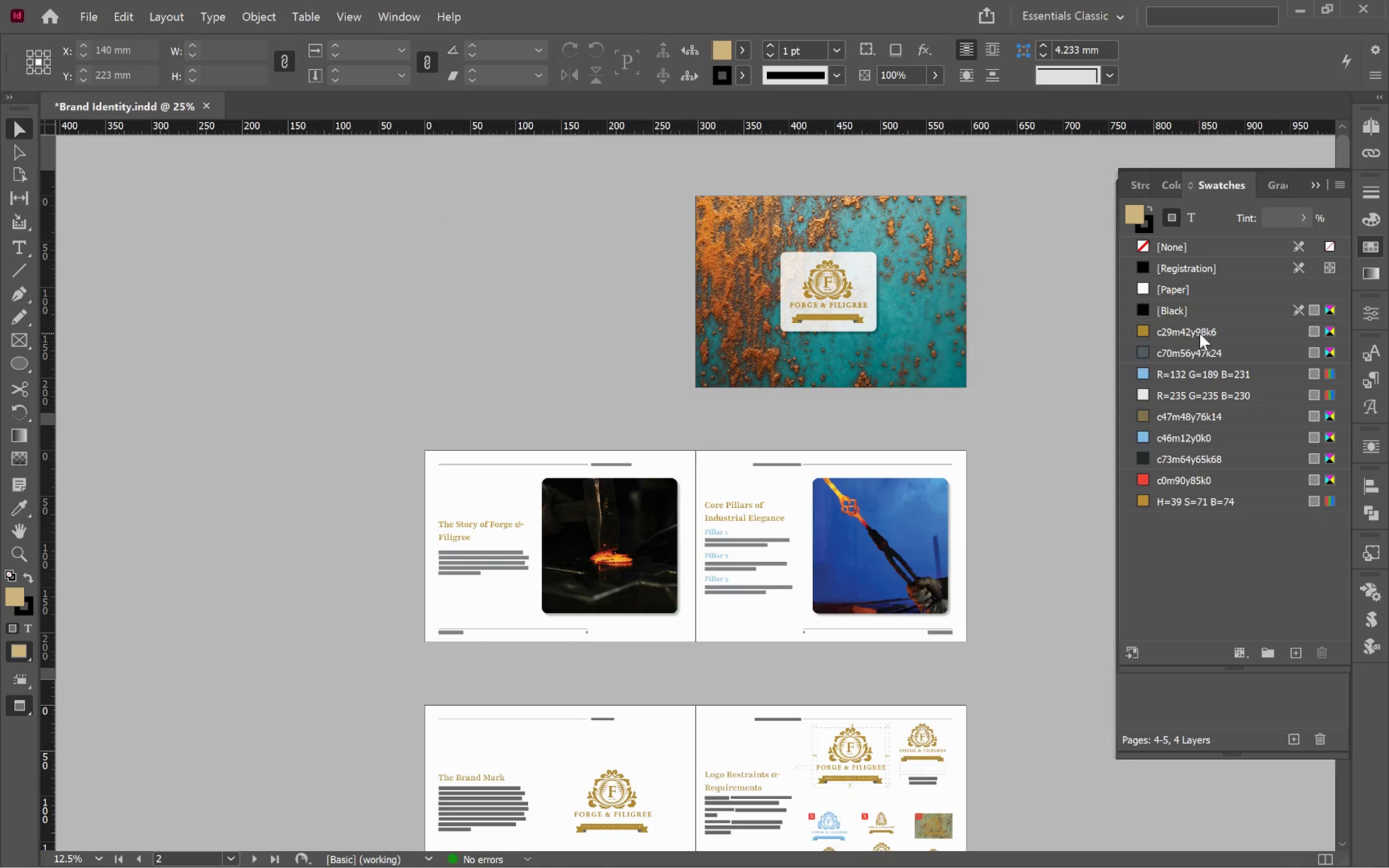 
left_click([1267, 328])
 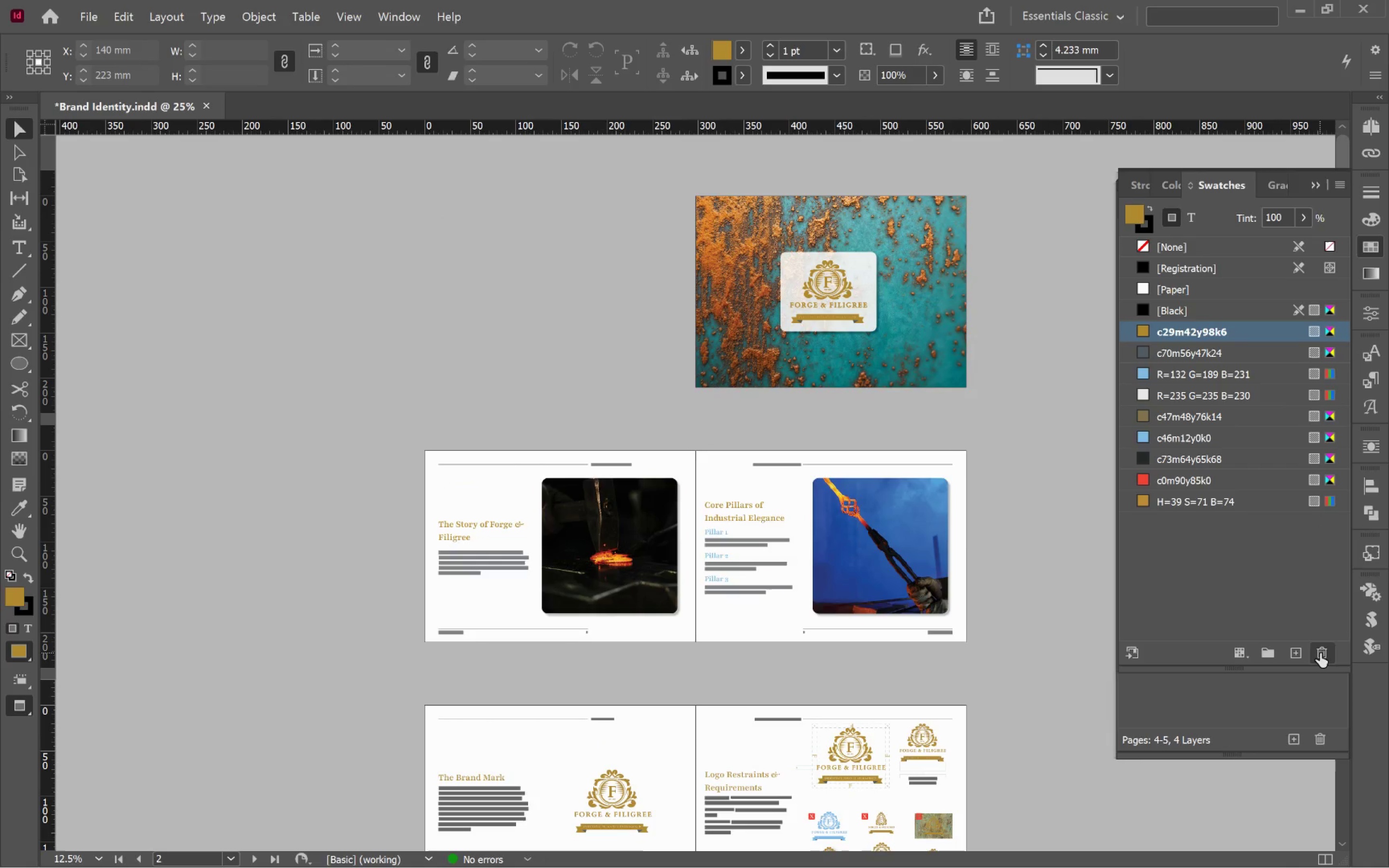 
left_click([1321, 651])
 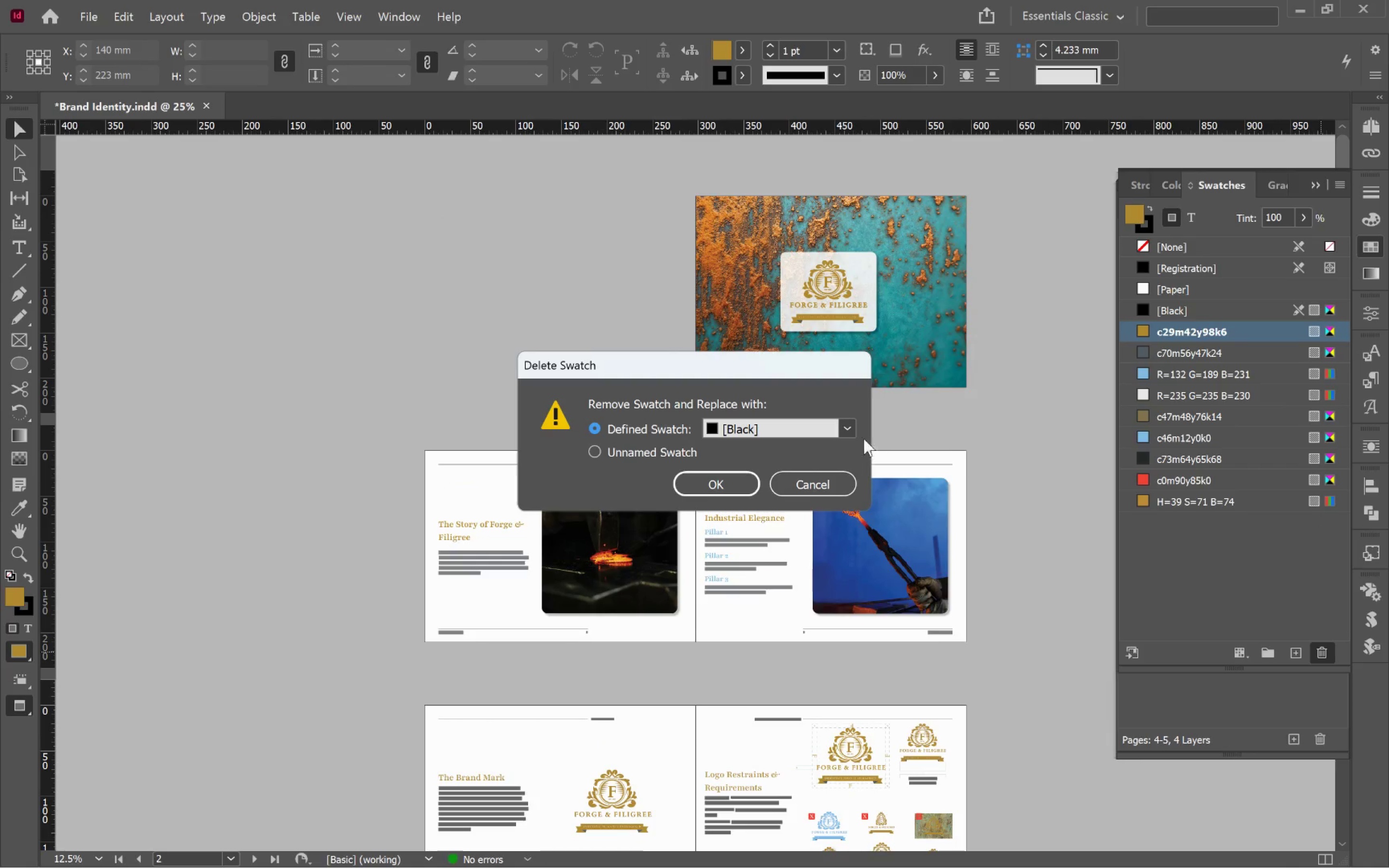 
left_click([848, 419])
 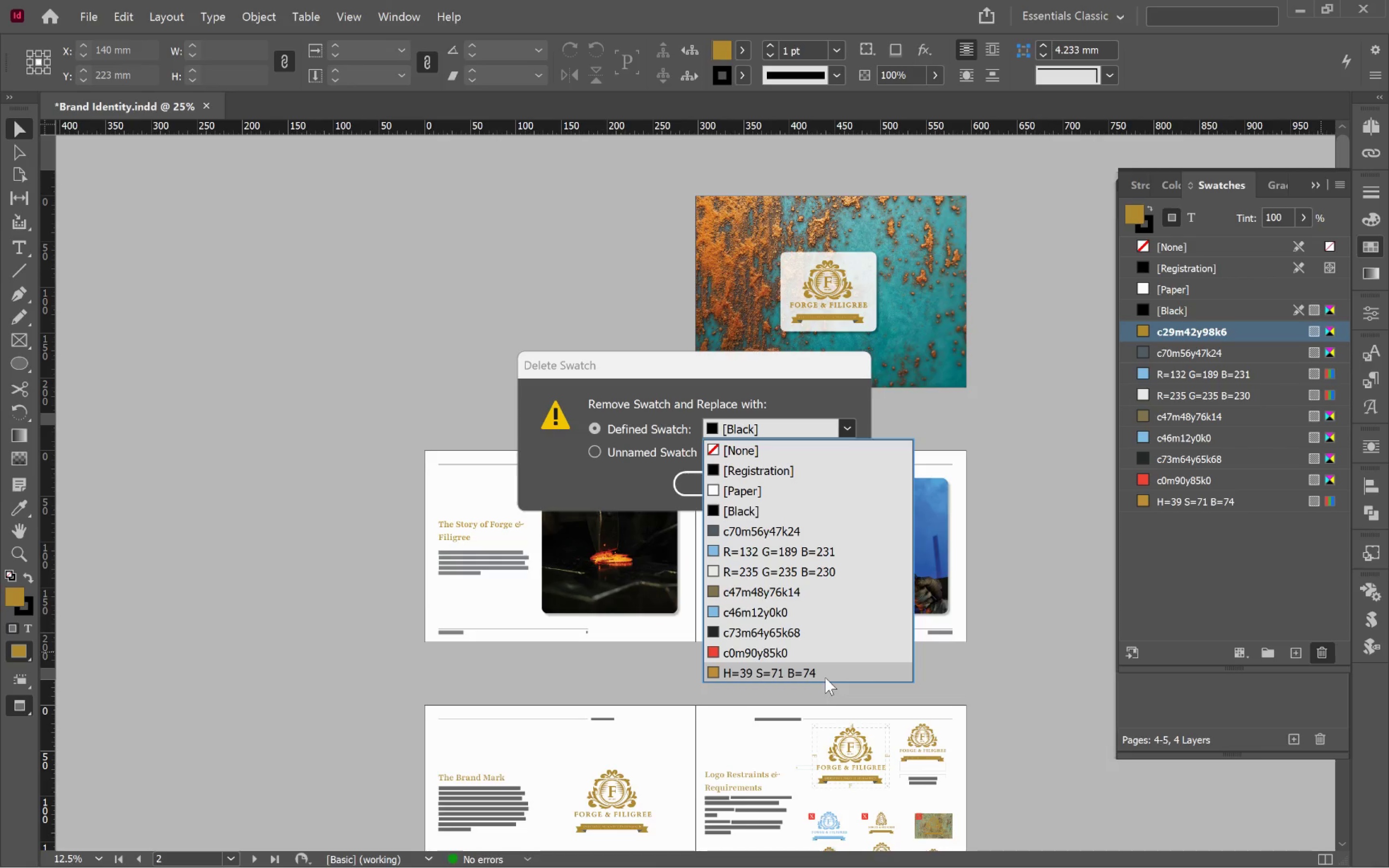 
left_click([826, 672])
 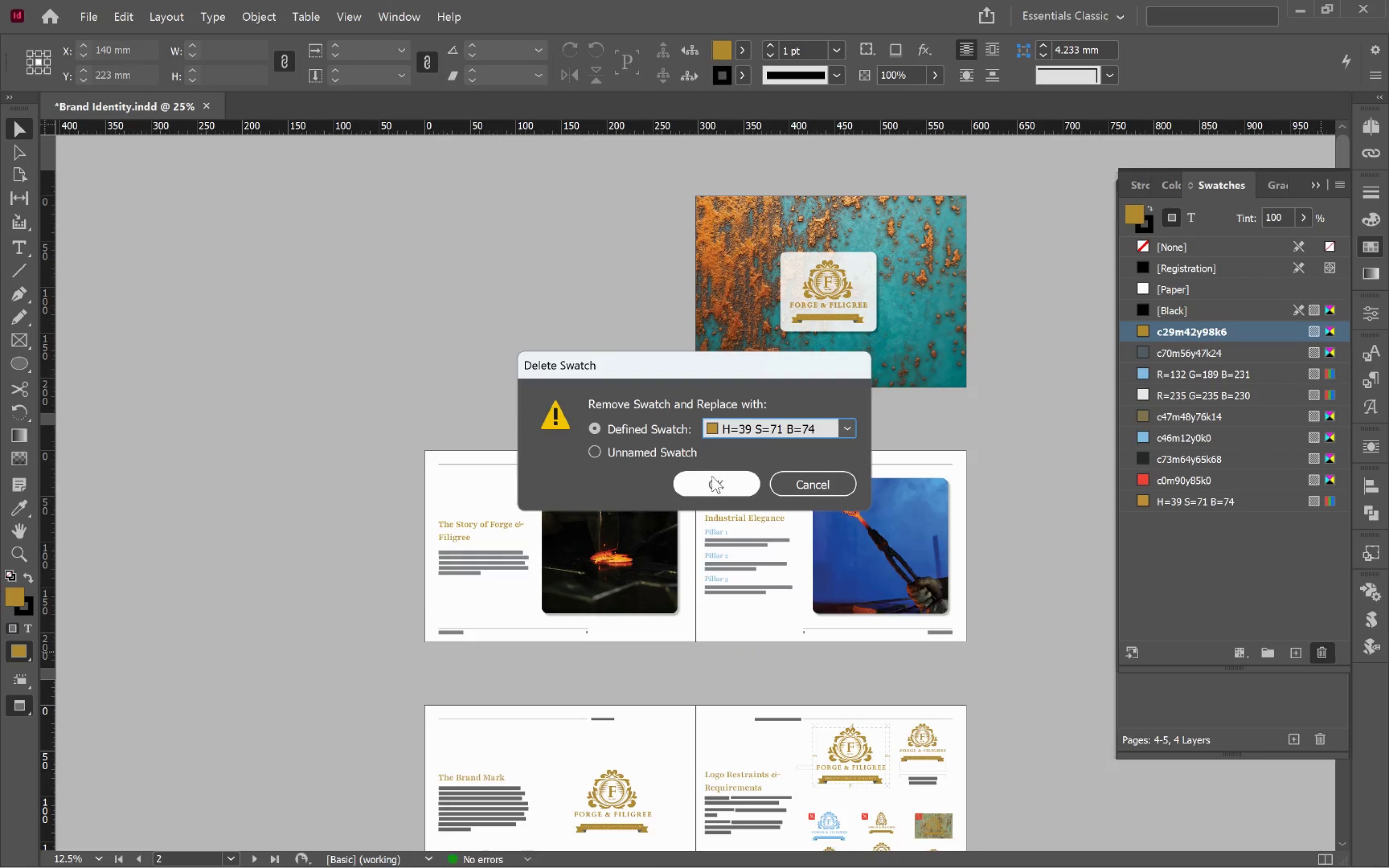 
left_click([712, 480])
 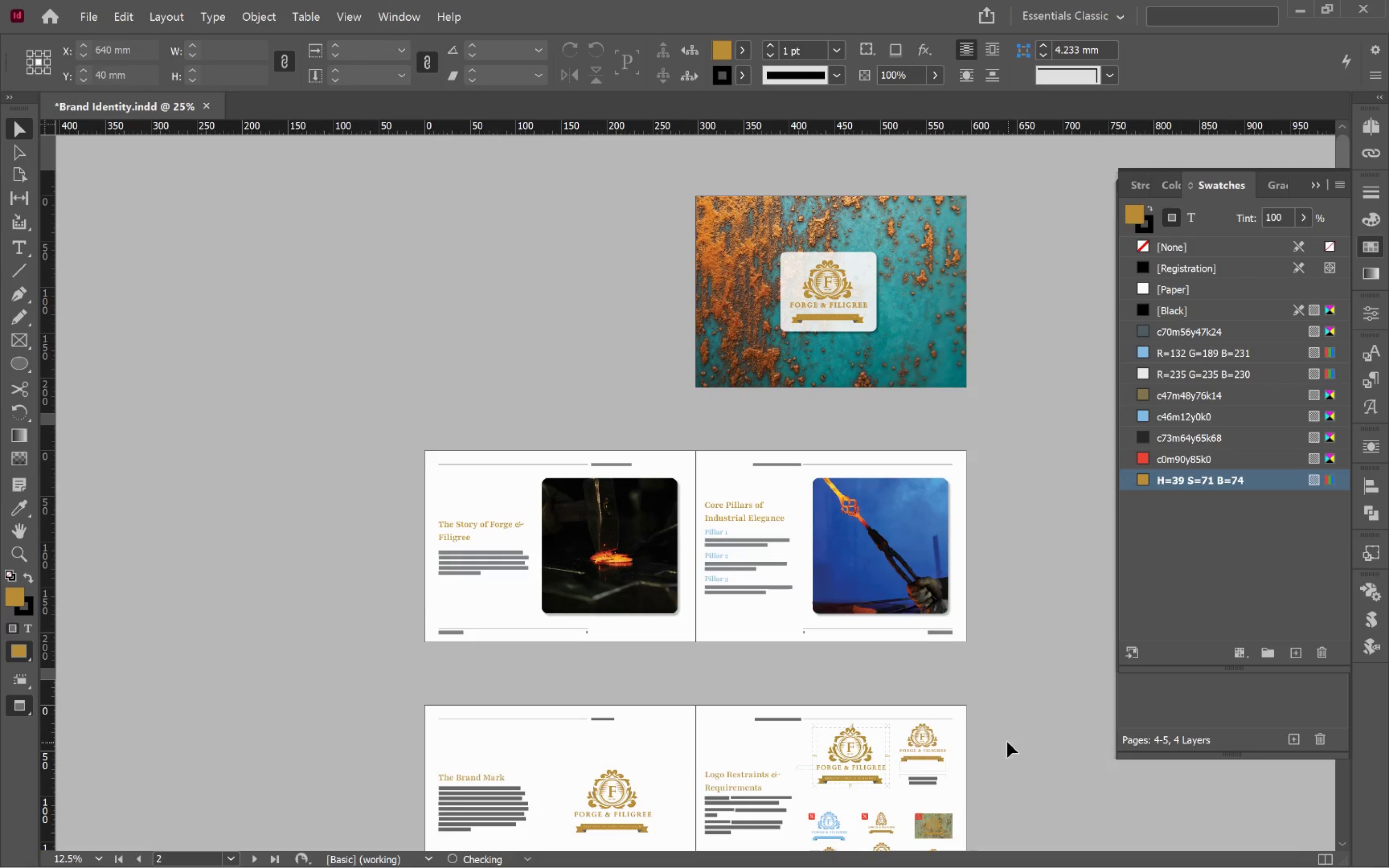 
left_click([983, 720])
 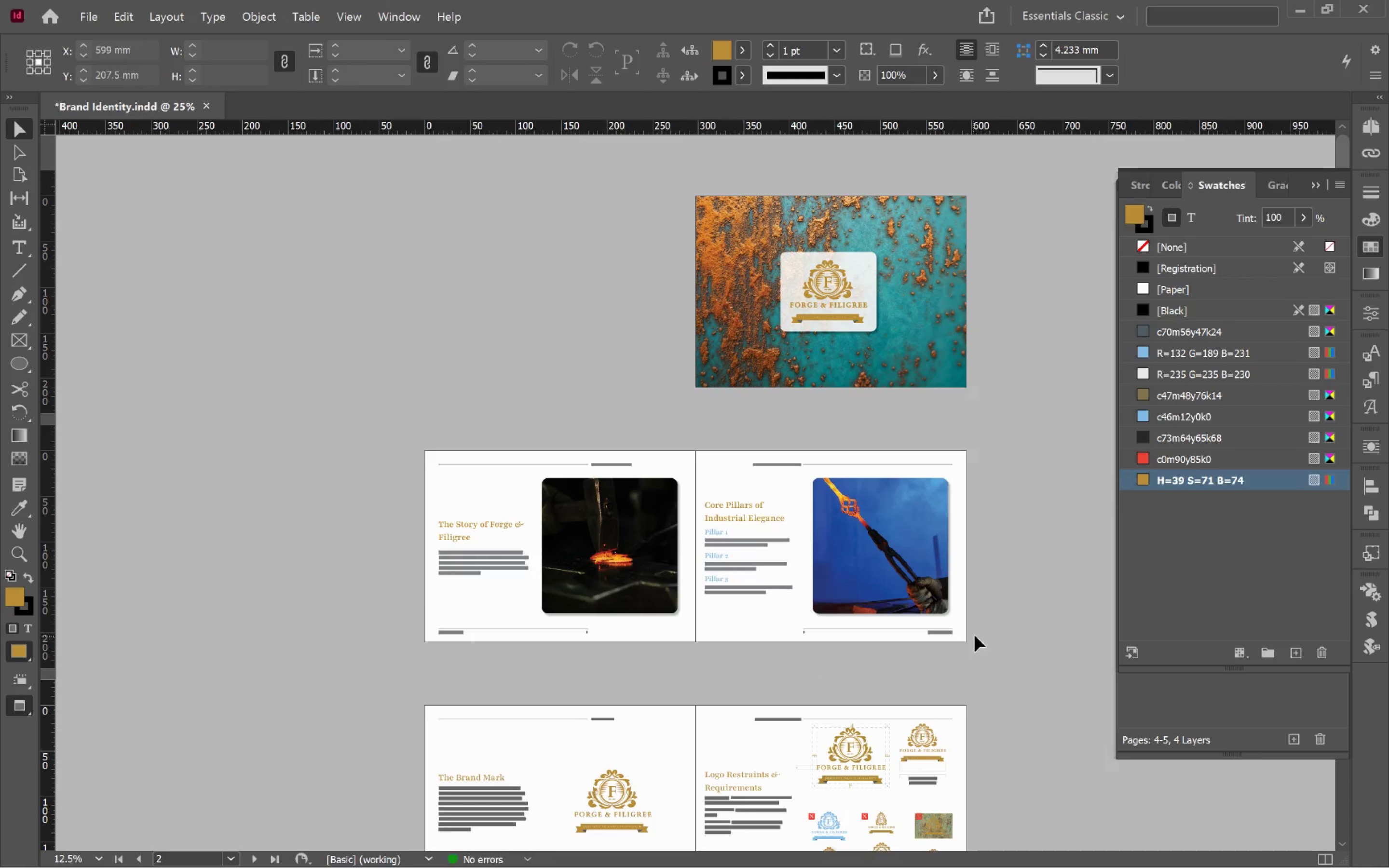 
hold_key(key=AltLeft, duration=0.79)
 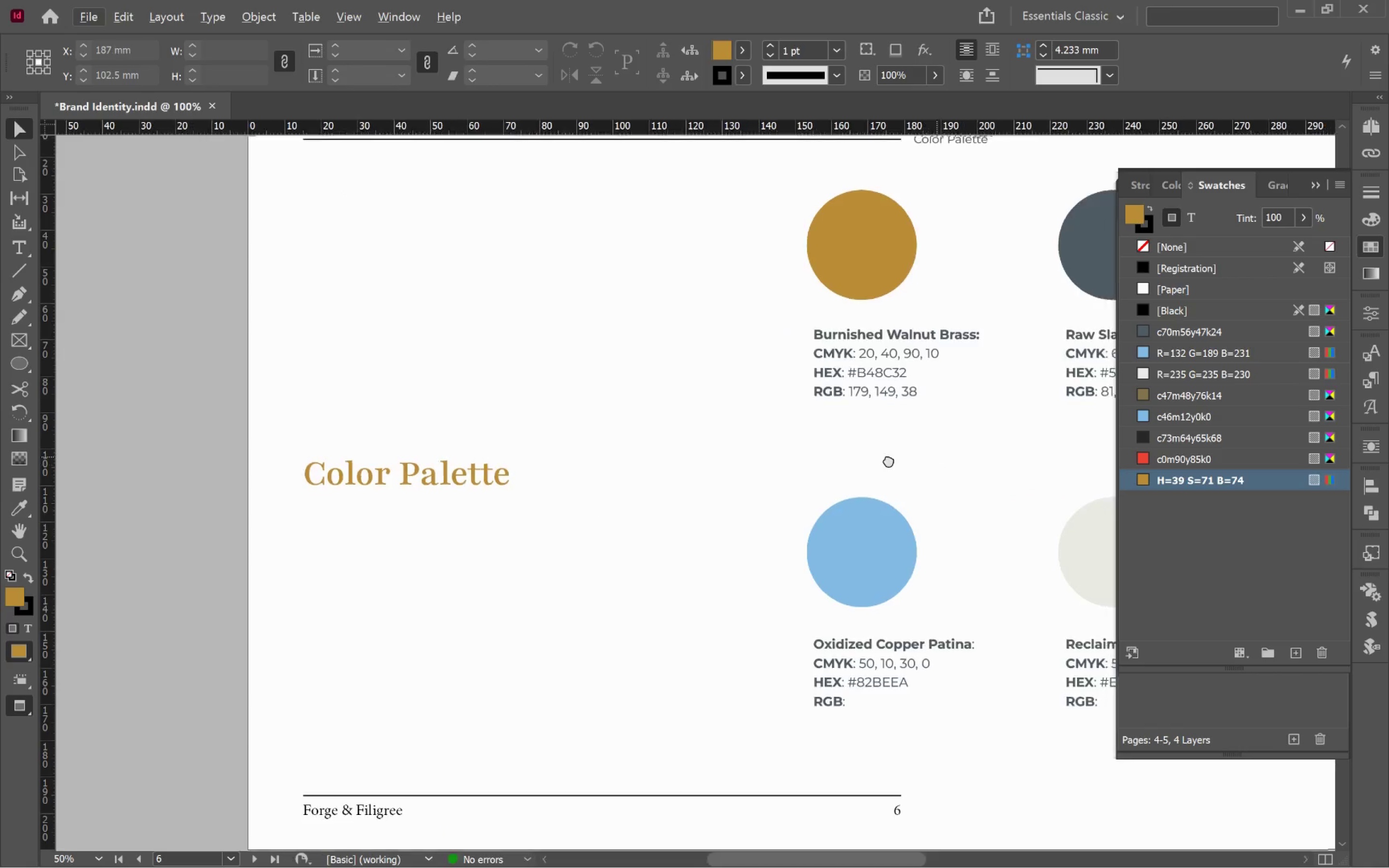 
scroll: coordinate [975, 620], scroll_direction: down, amount: 9.0
 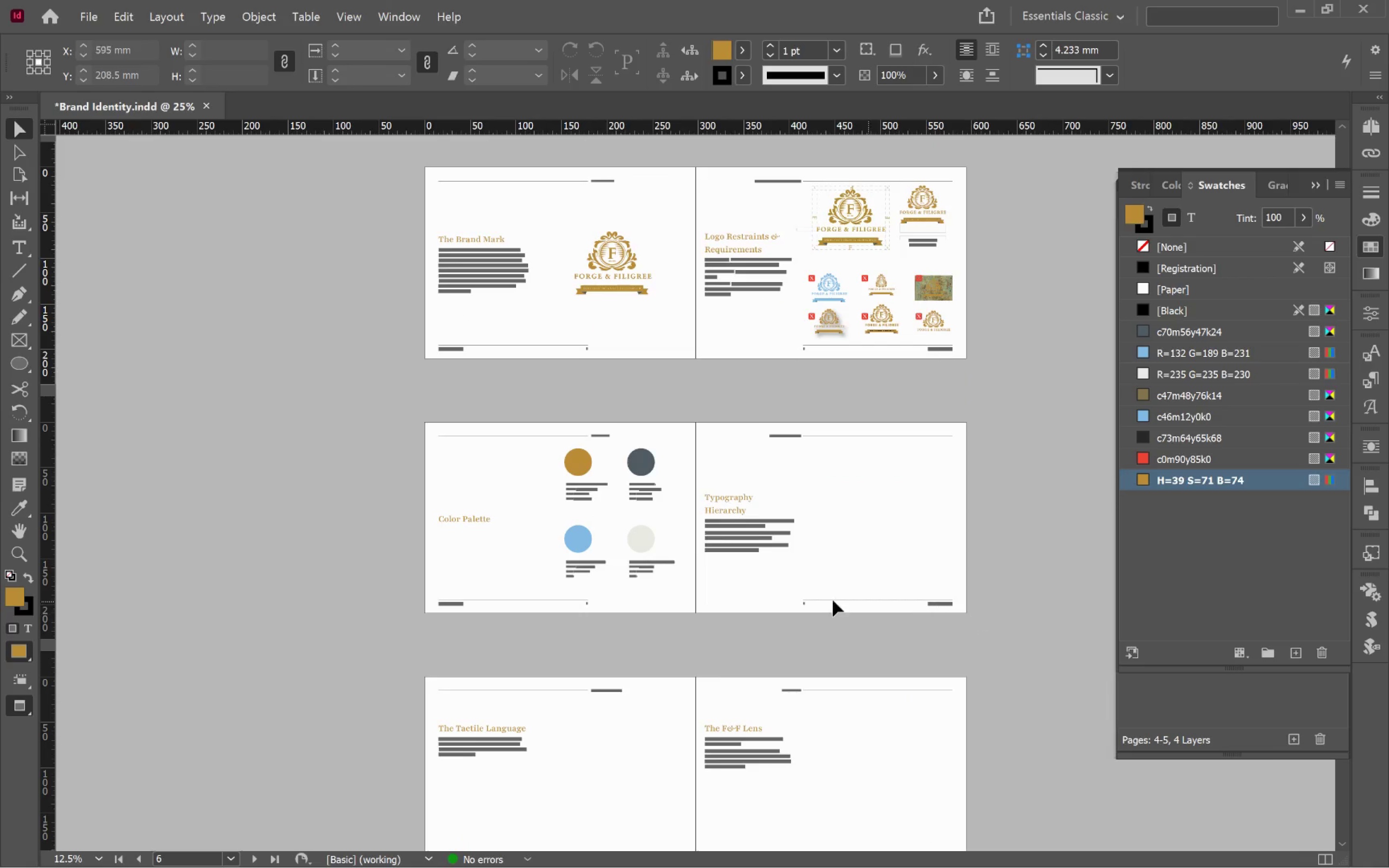 
hold_key(key=Space, duration=0.62)
 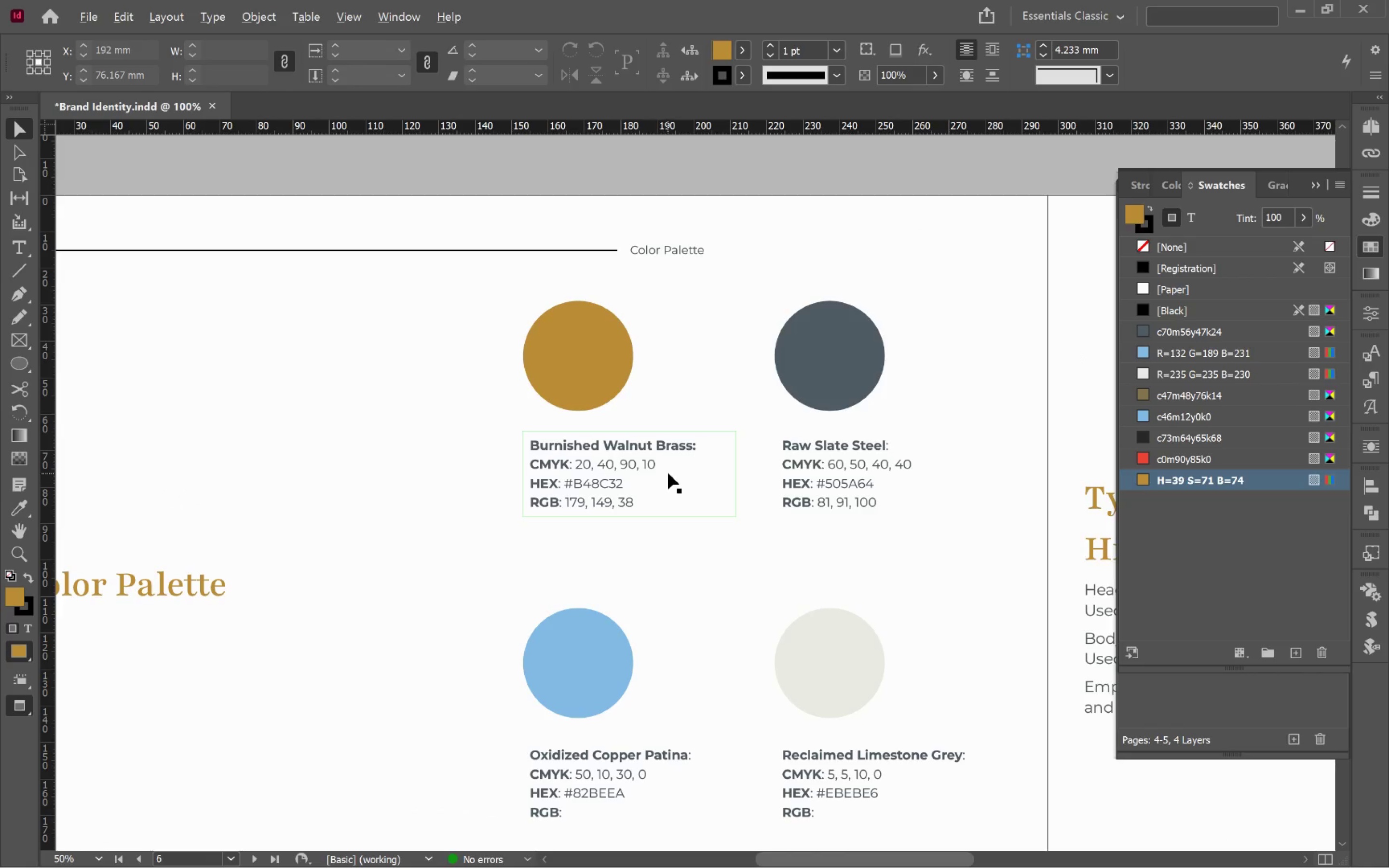 
scroll: coordinate [609, 535], scroll_direction: up, amount: 3.0
 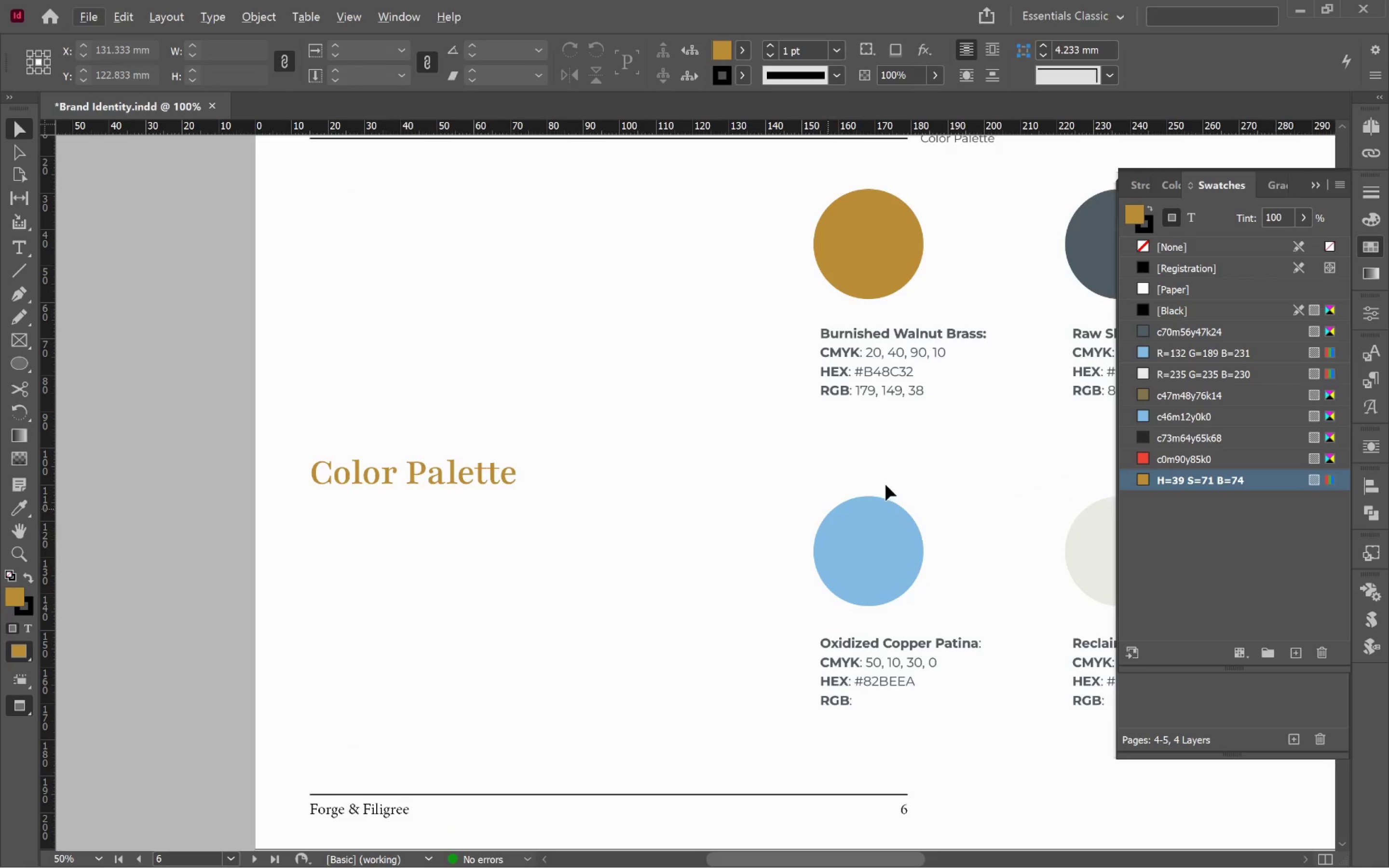 
left_click_drag(start_coordinate=[929, 457], to_coordinate=[638, 568])
 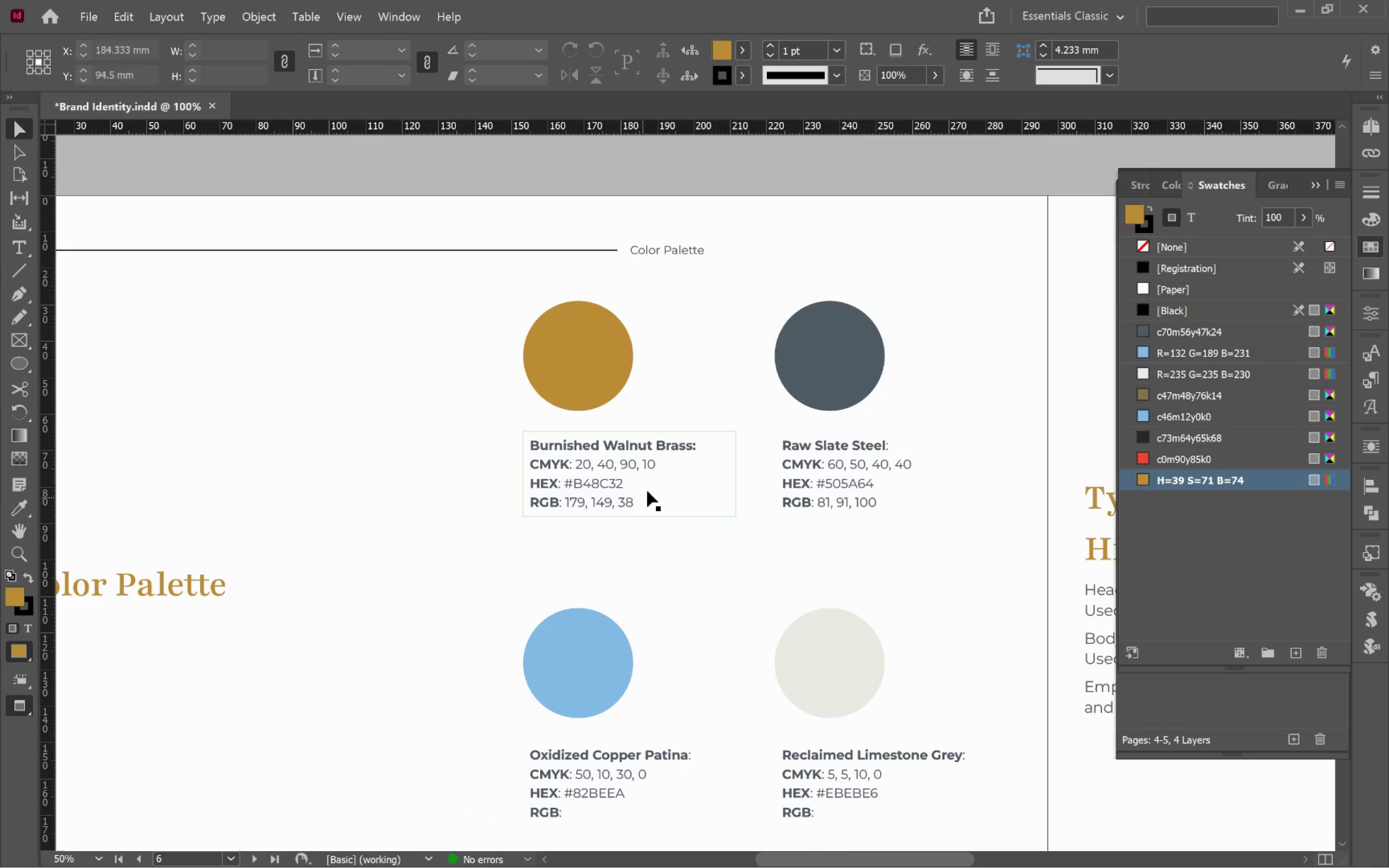 
hold_key(key=AltLeft, duration=0.59)
 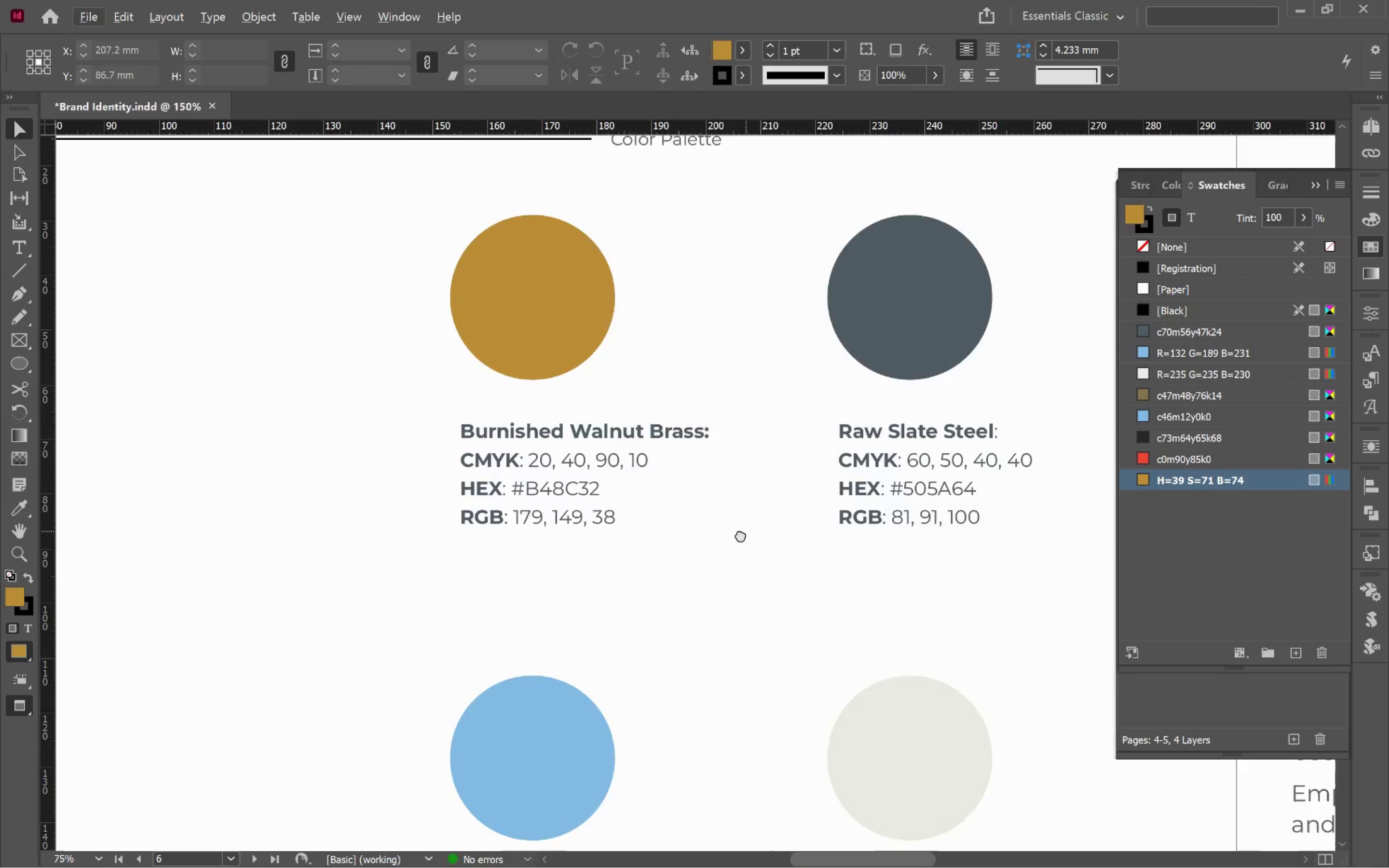 
hold_key(key=Space, duration=1.0)
 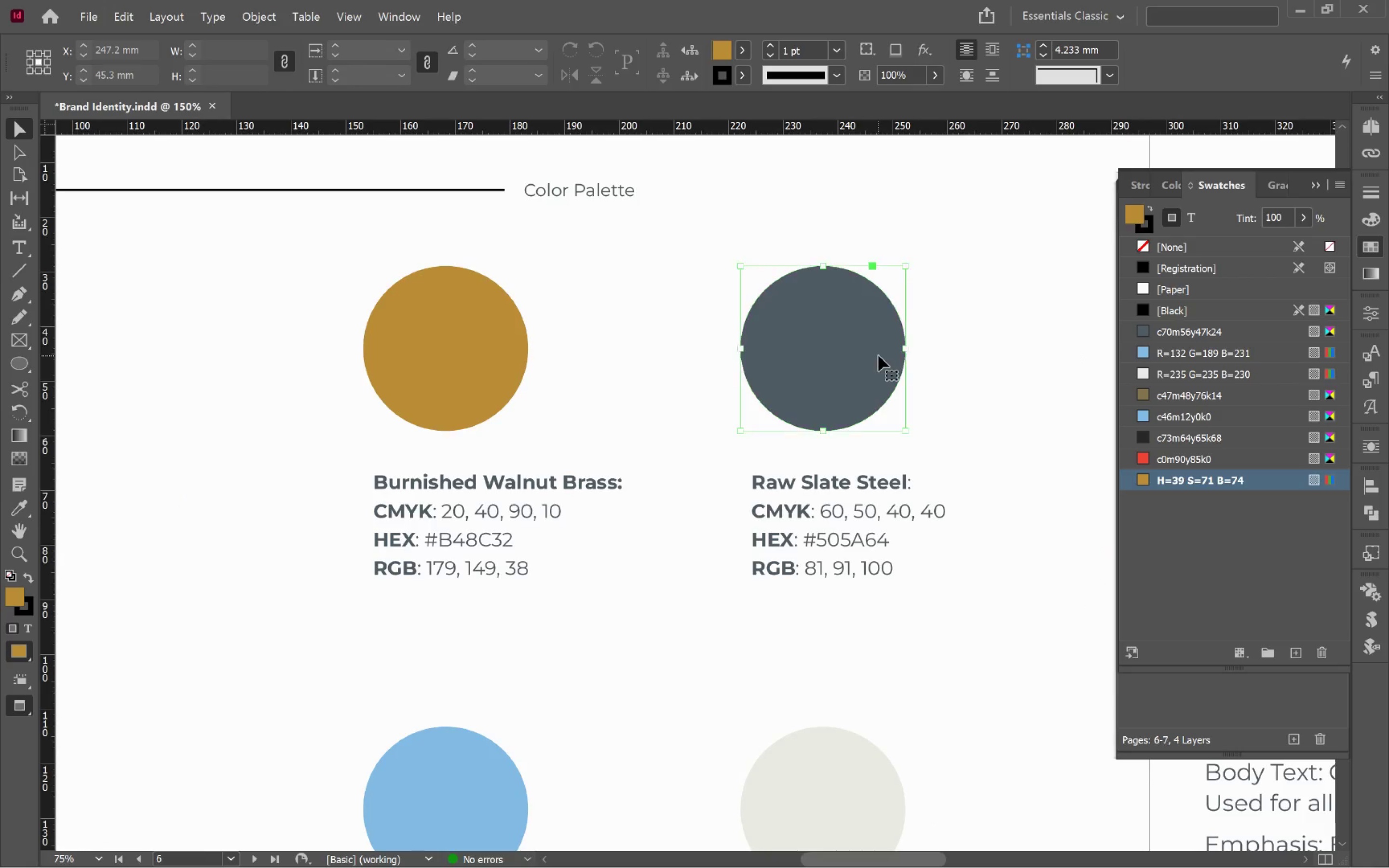 
left_click_drag(start_coordinate=[743, 533], to_coordinate=[656, 583])
 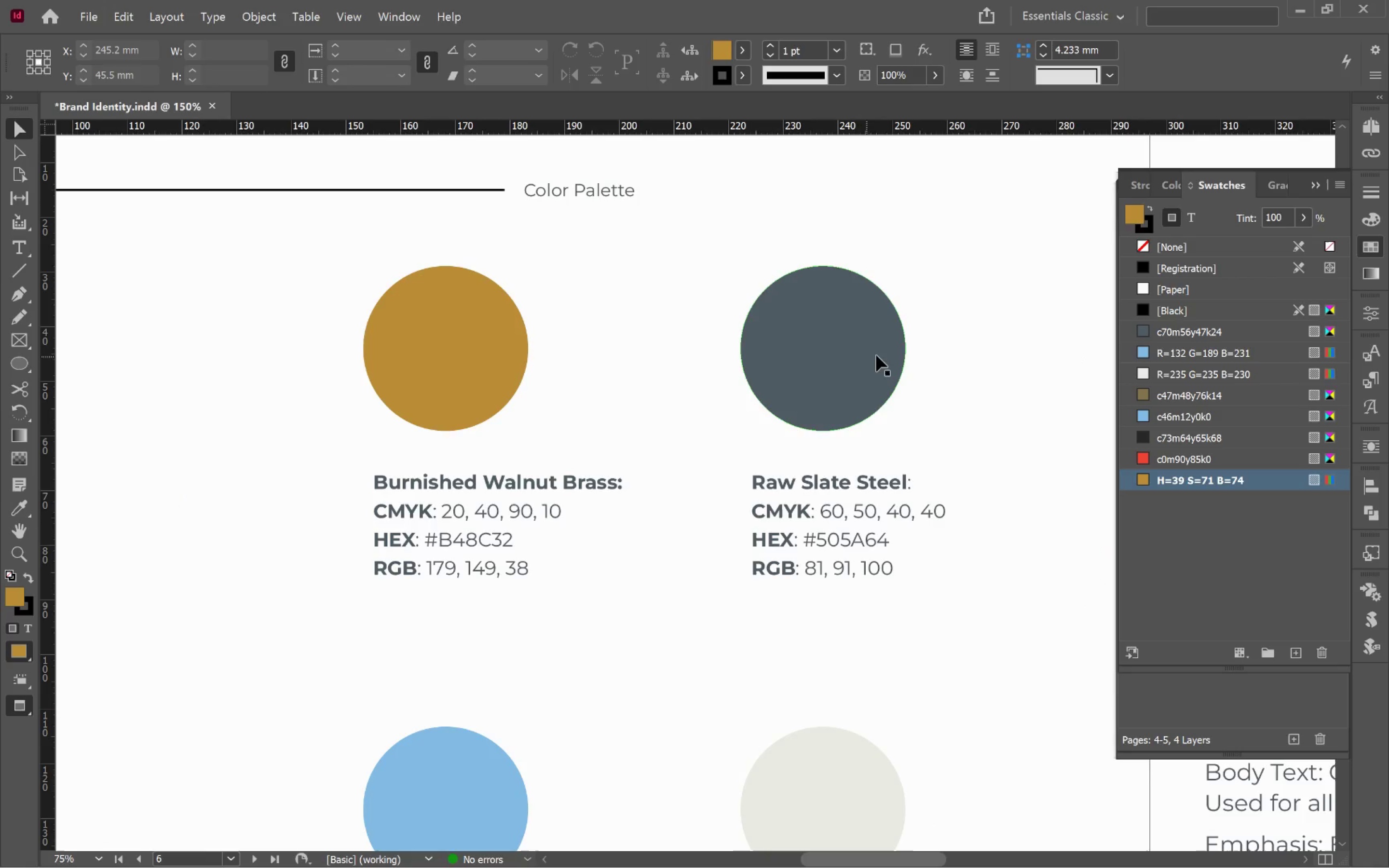 
scroll: coordinate [668, 473], scroll_direction: up, amount: 2.0
 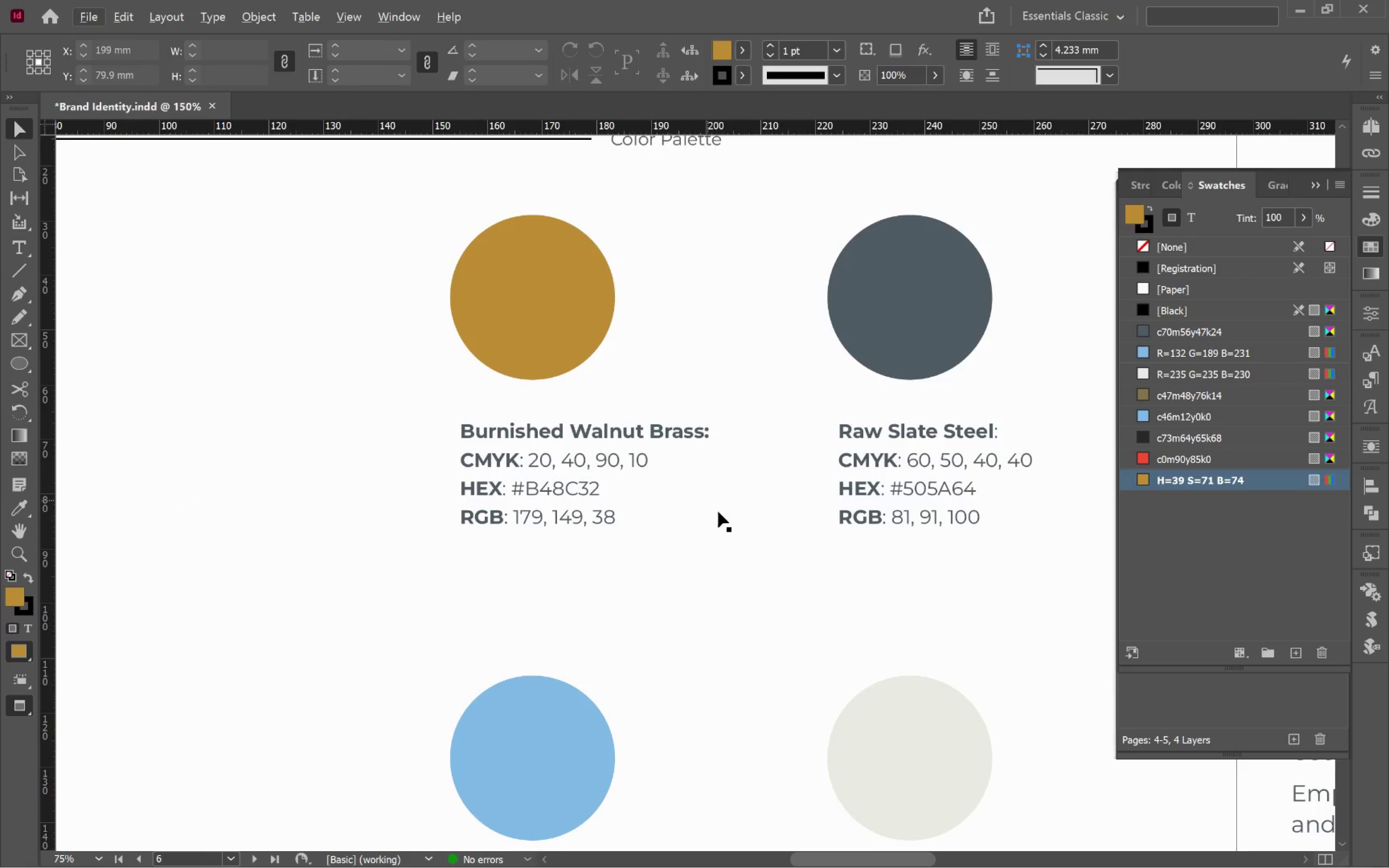 
left_click([878, 355])
 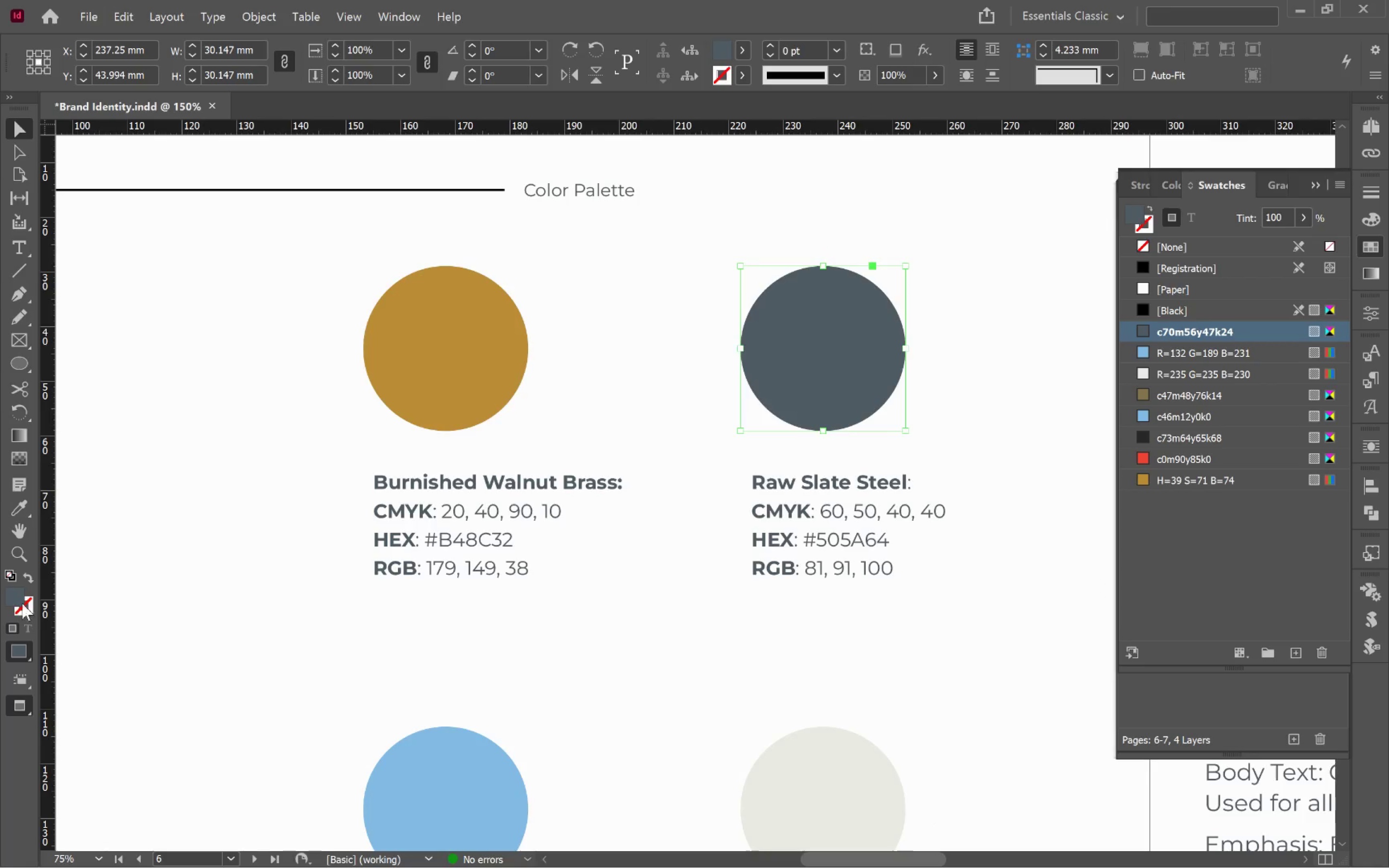 
double_click([14, 597])
 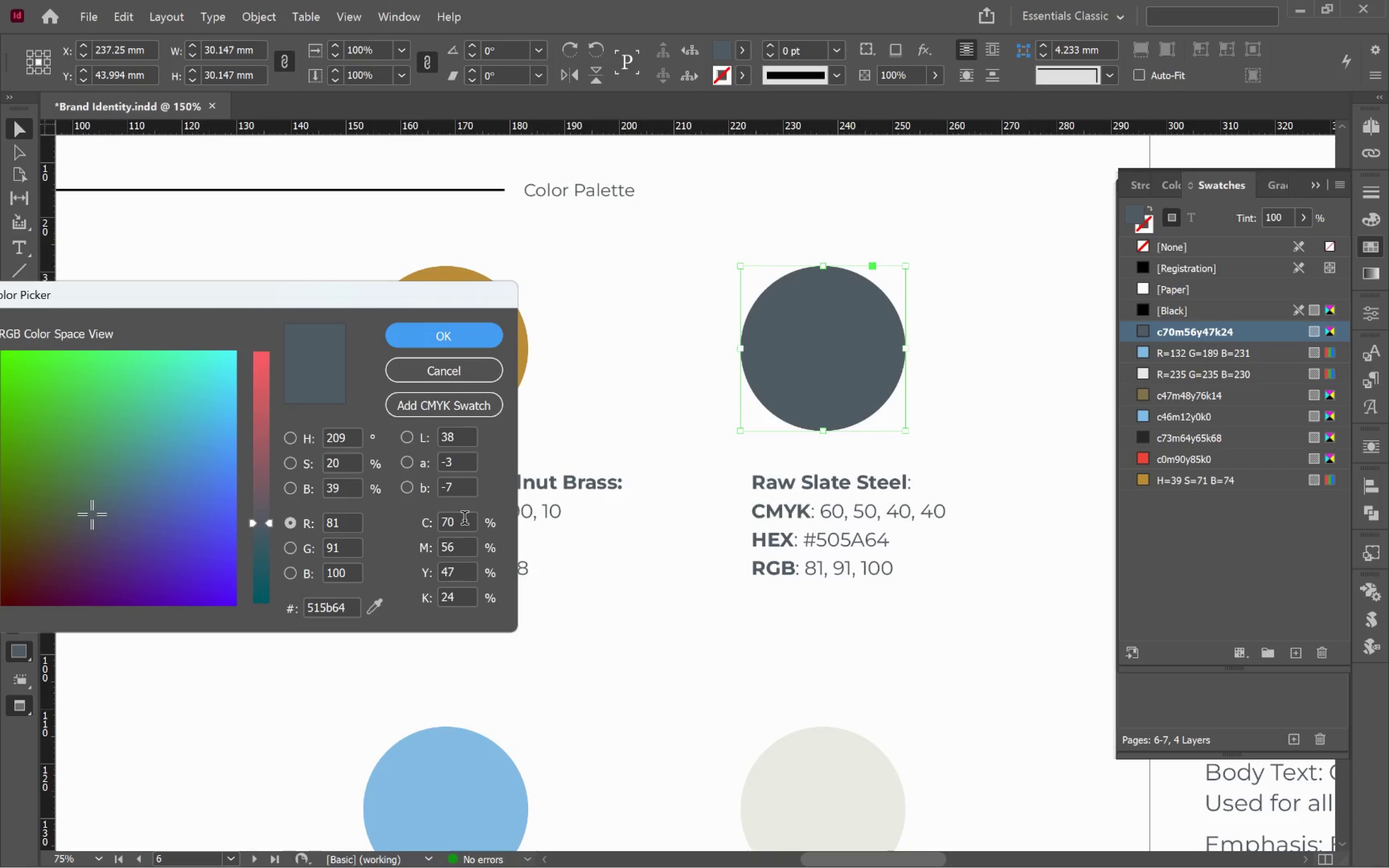 
left_click([452, 341])
 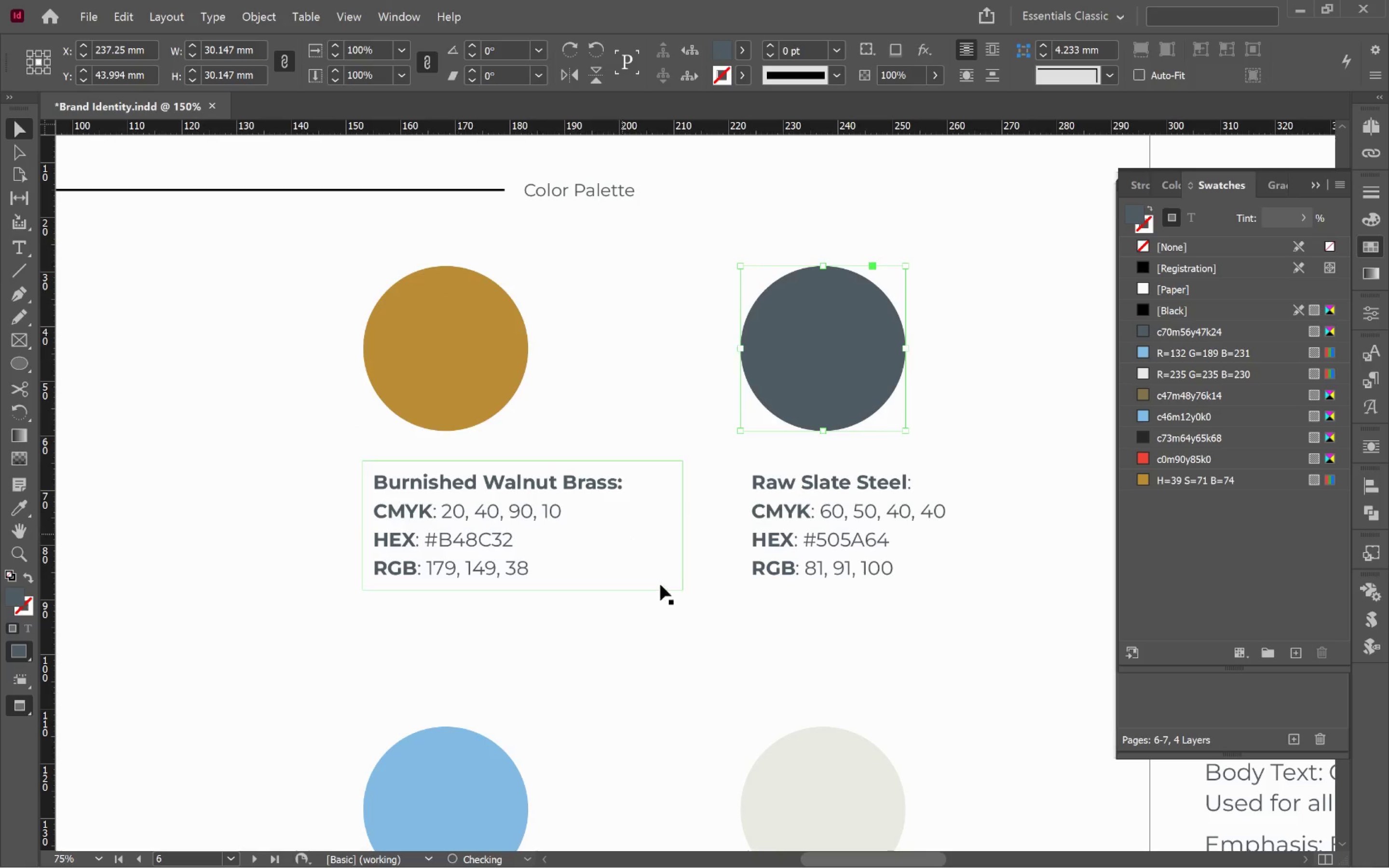 
left_click([667, 618])
 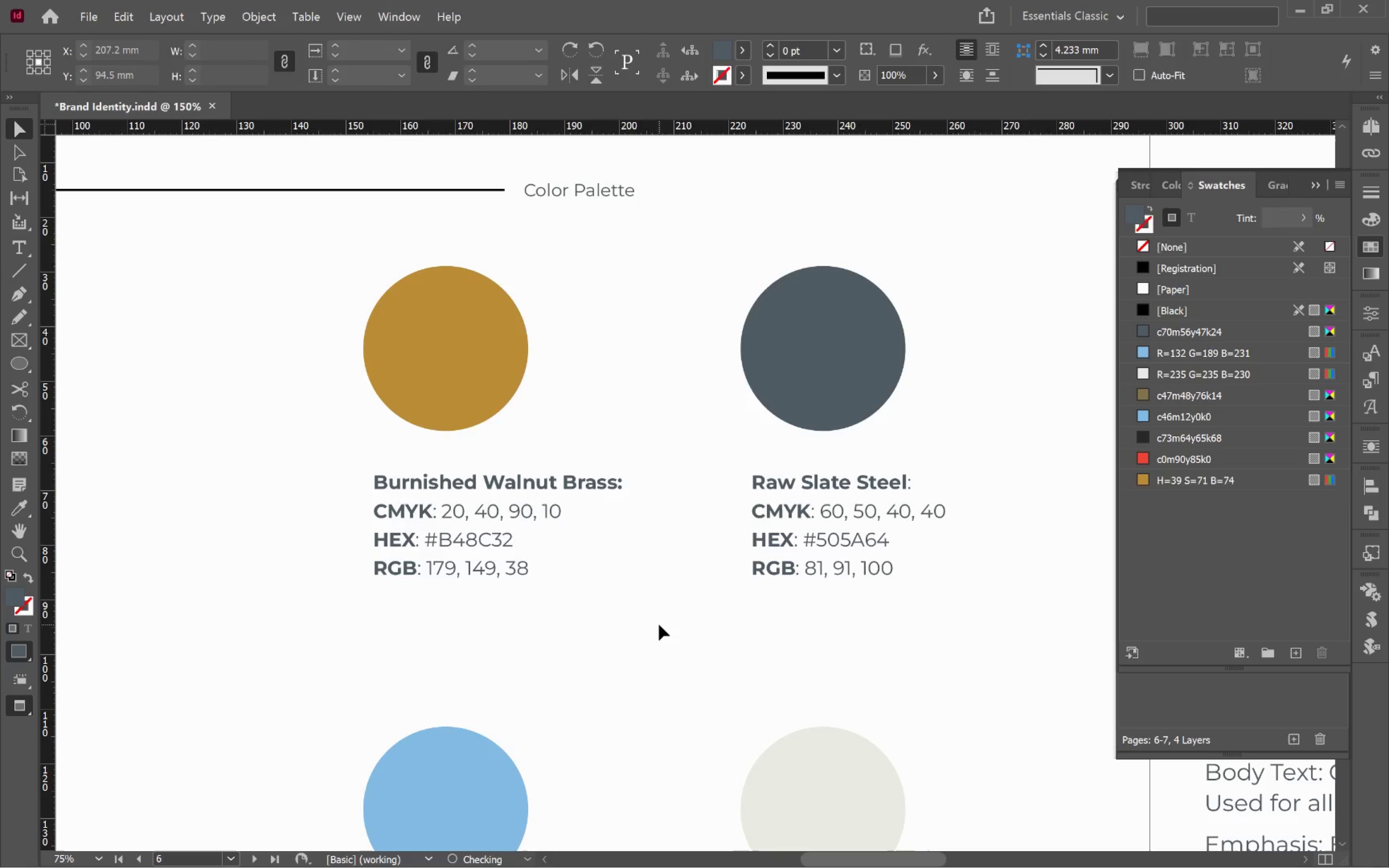 
hold_key(key=AltLeft, duration=0.65)
 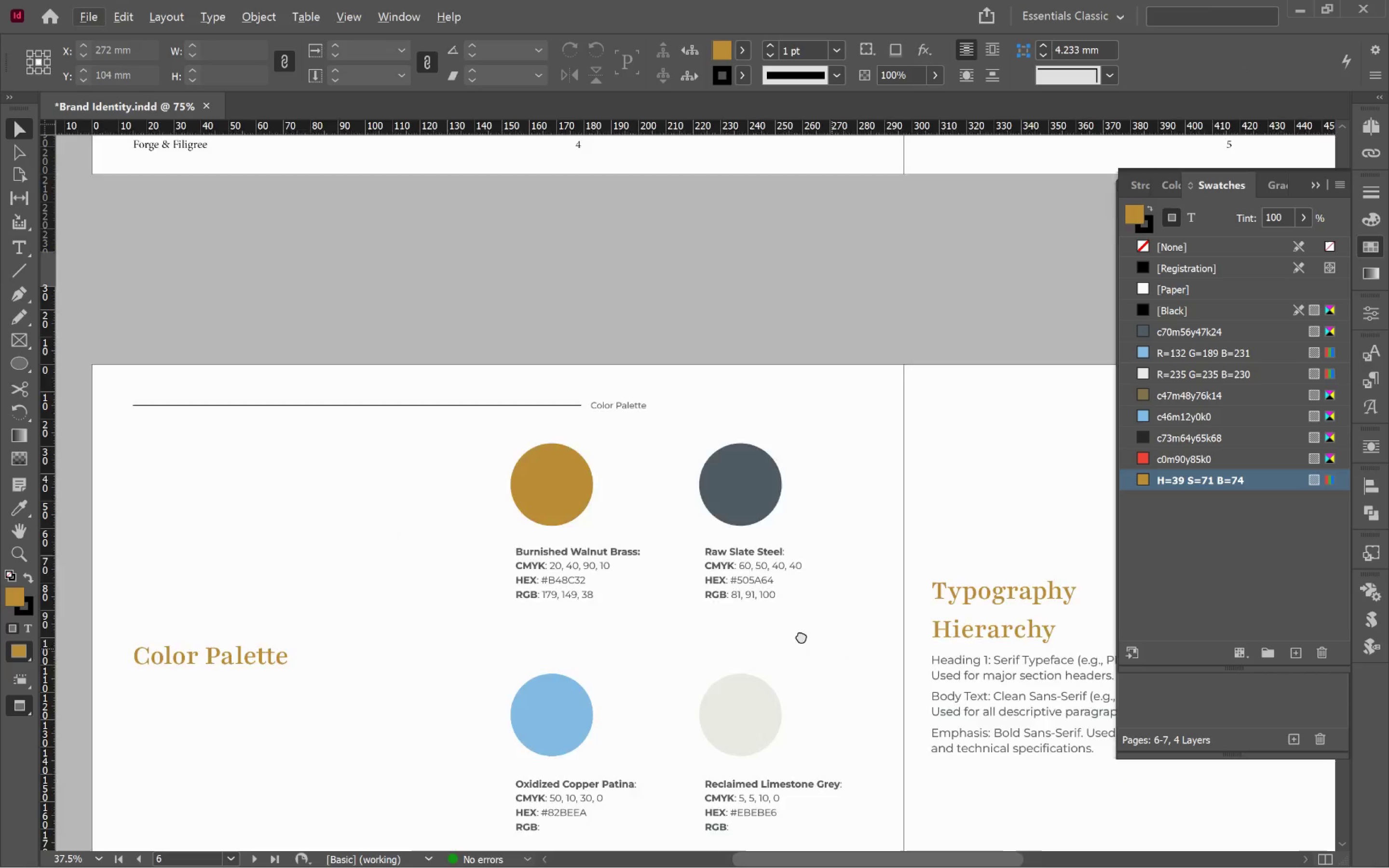 
hold_key(key=Space, duration=1.52)
 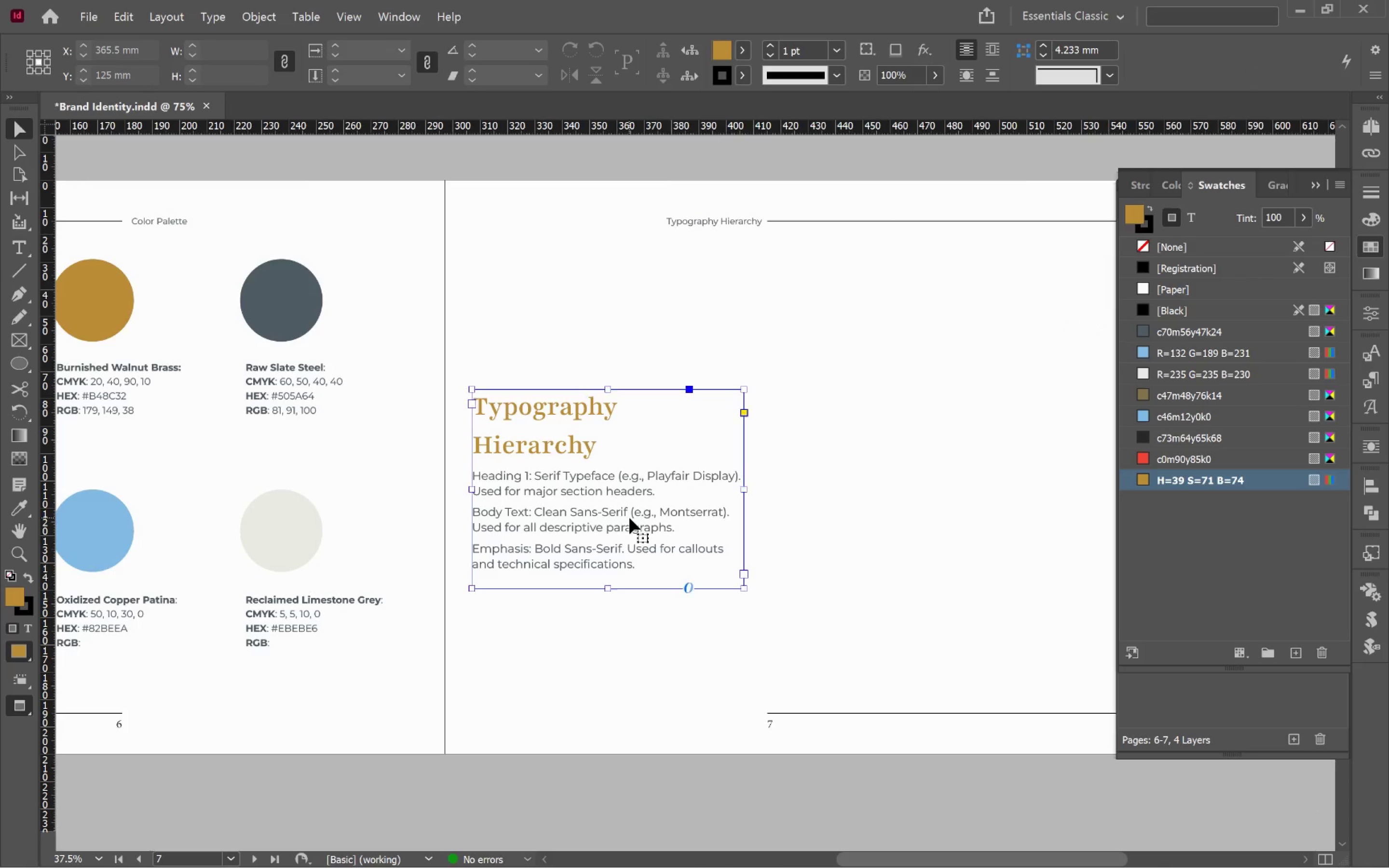 
scroll: coordinate [659, 619], scroll_direction: down, amount: 3.0
 